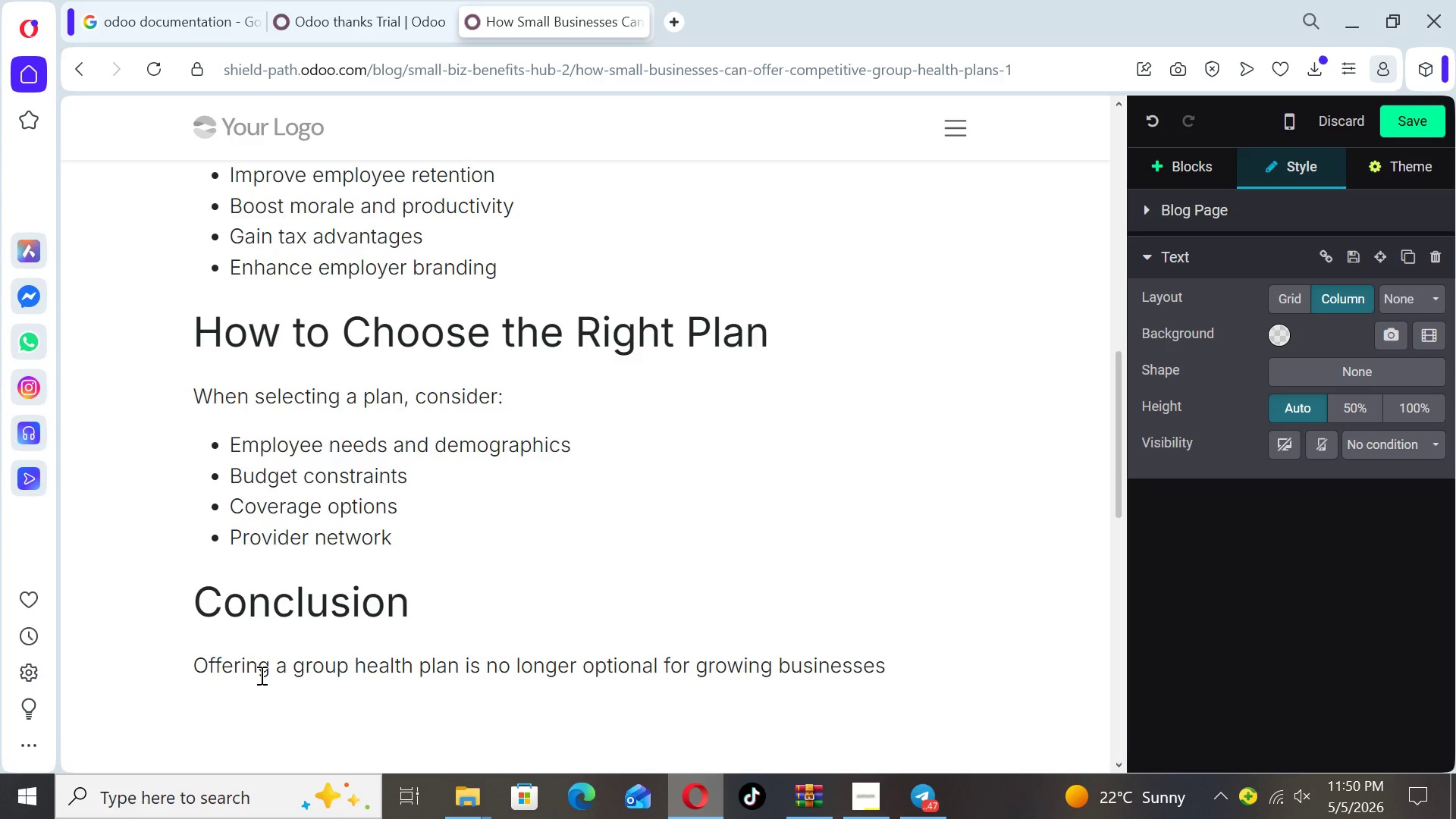 
type(. It's a strategic investment)
 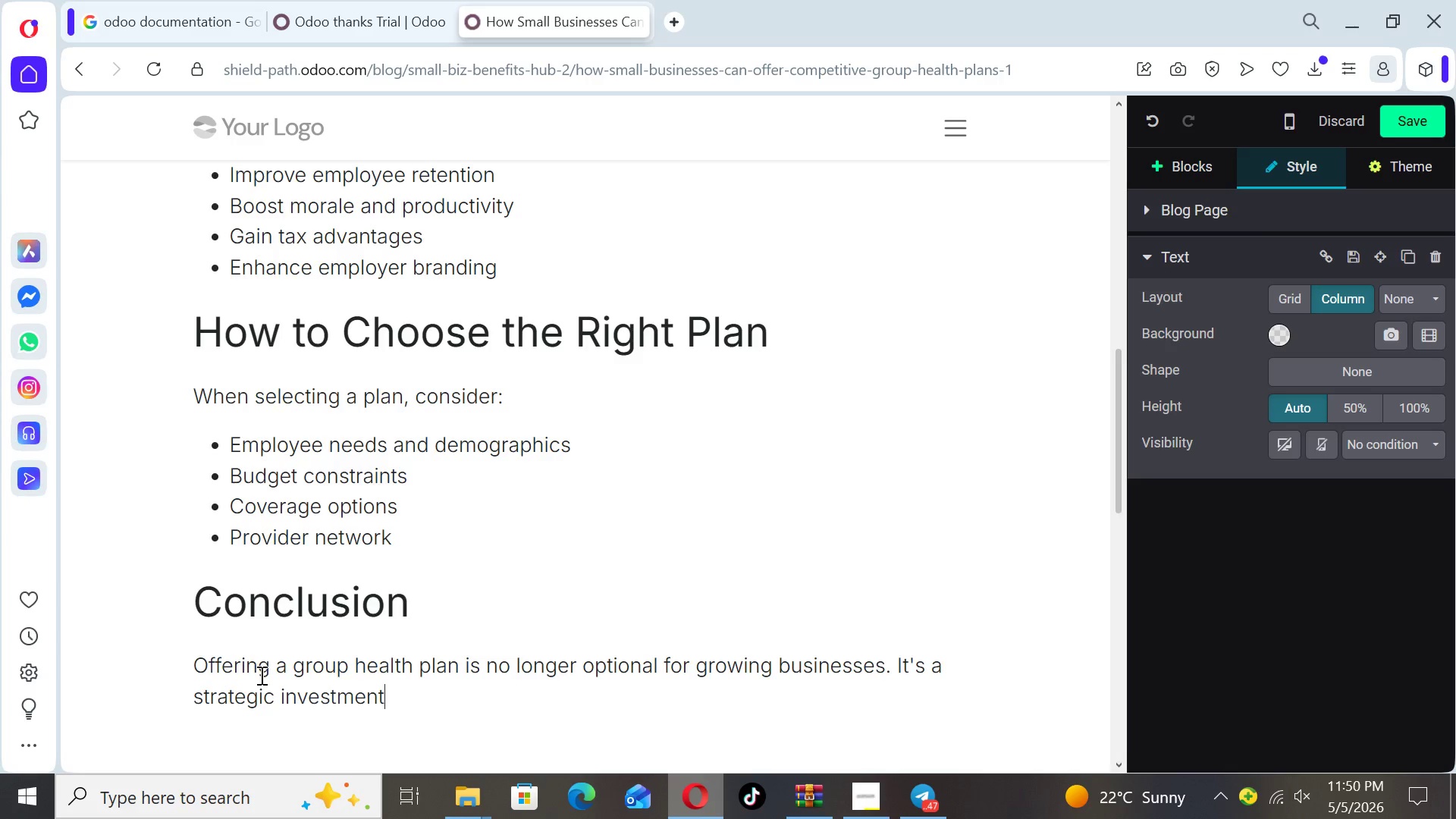 
type(. By choosing  )
key(Backspace)
type(the right coverage, small businesses can build)
 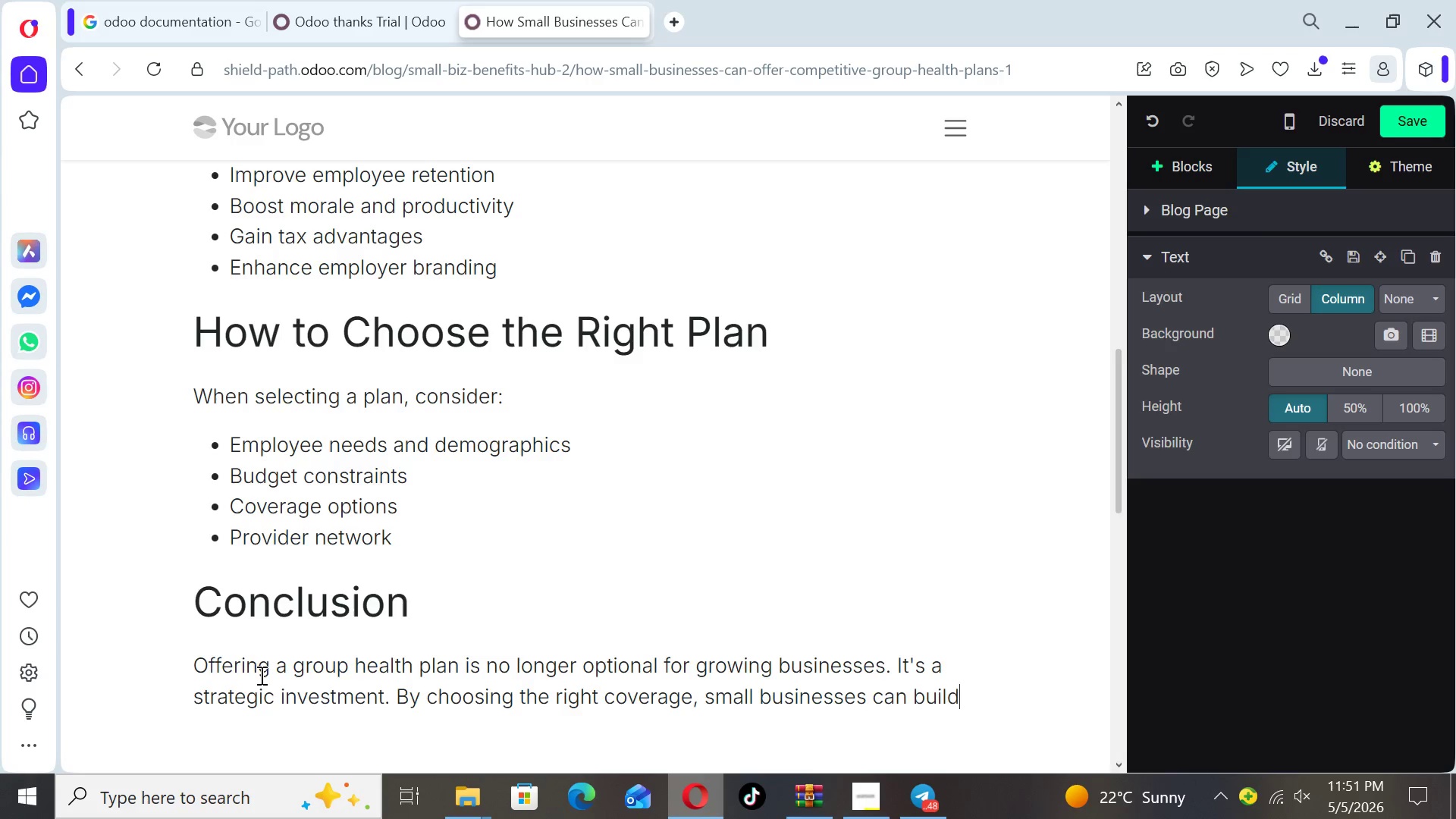 
type( a healthier and more loyal workforce.)
 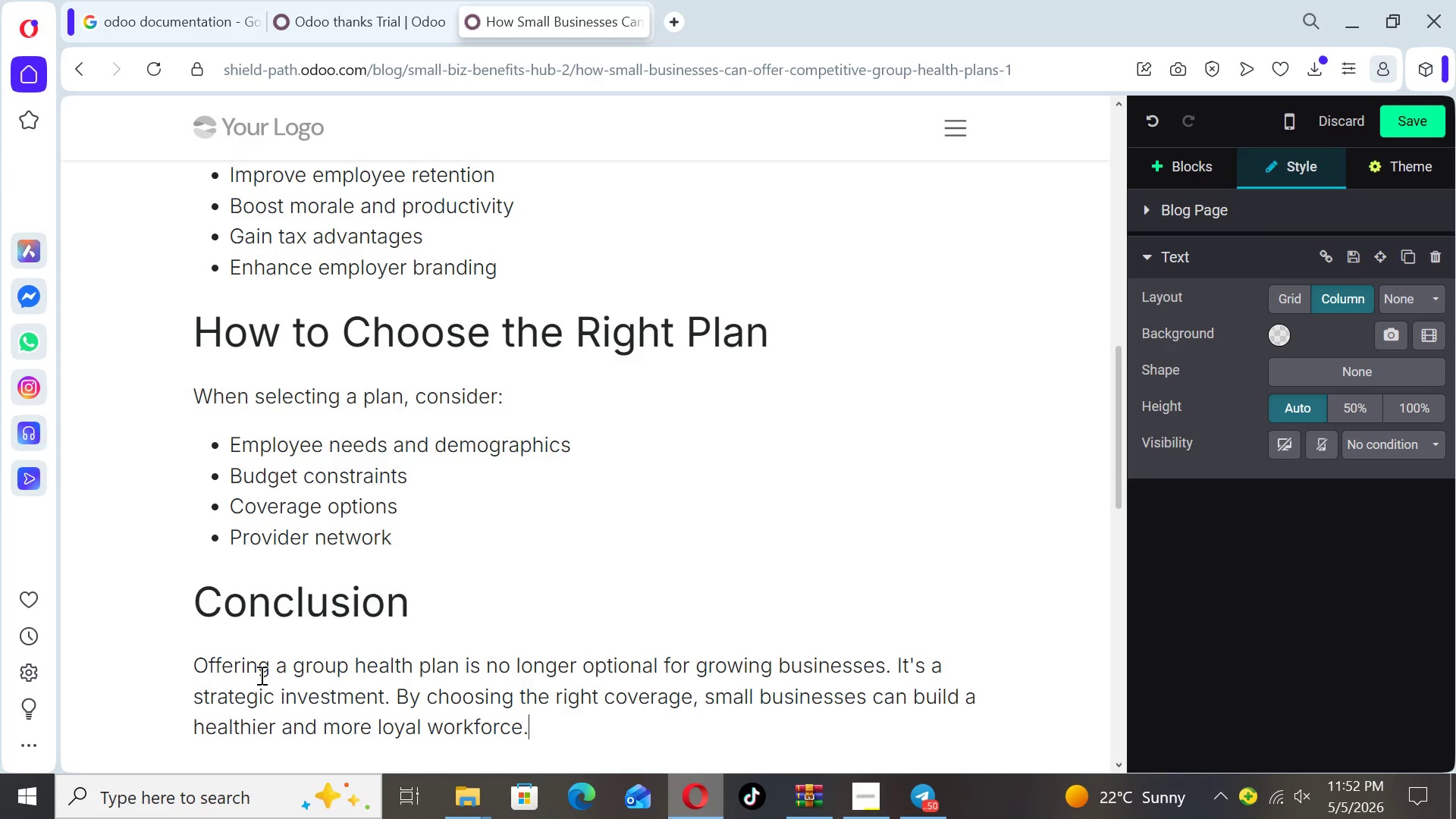 
wait(32.91)
 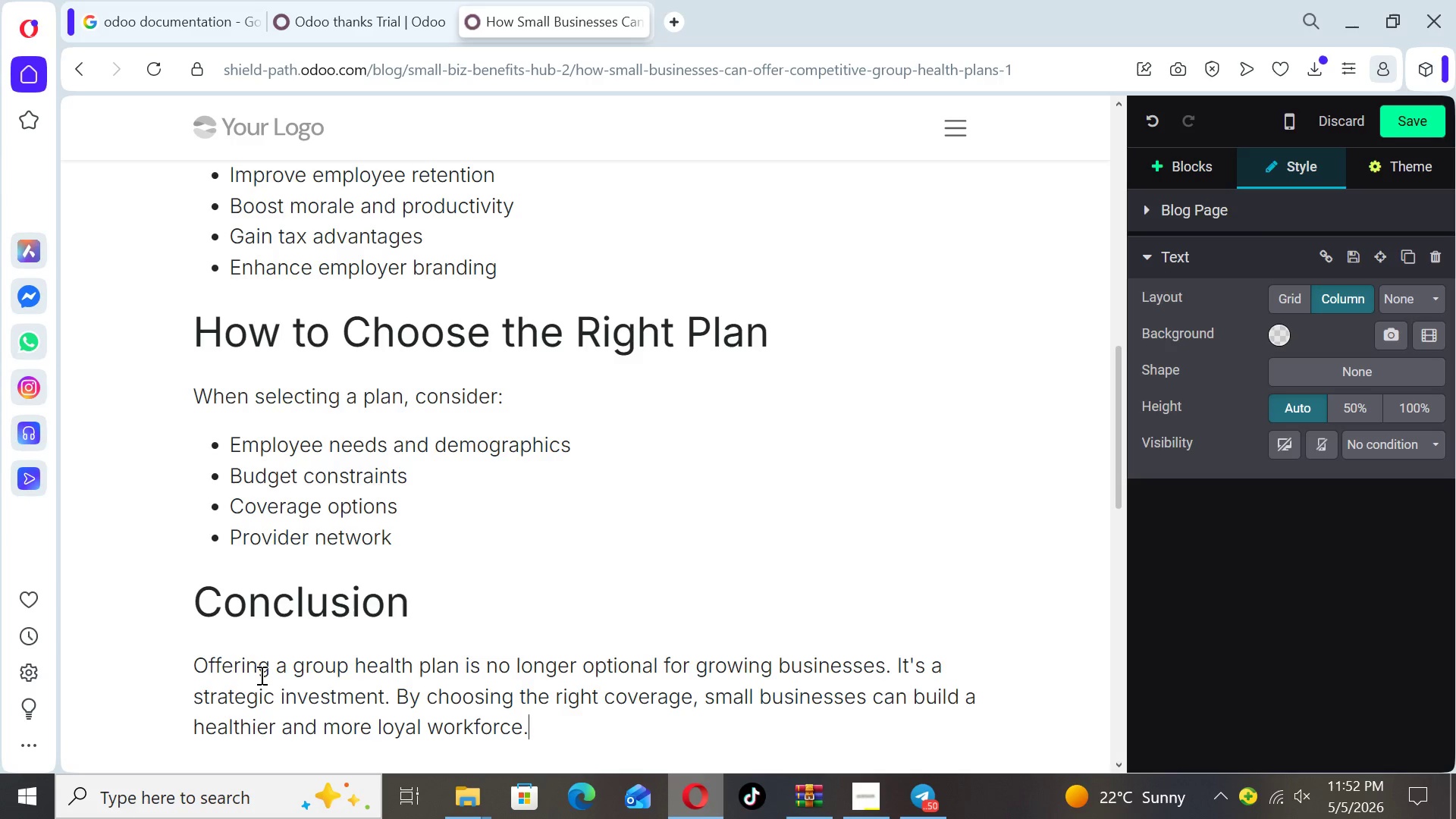 
key(Enter)
 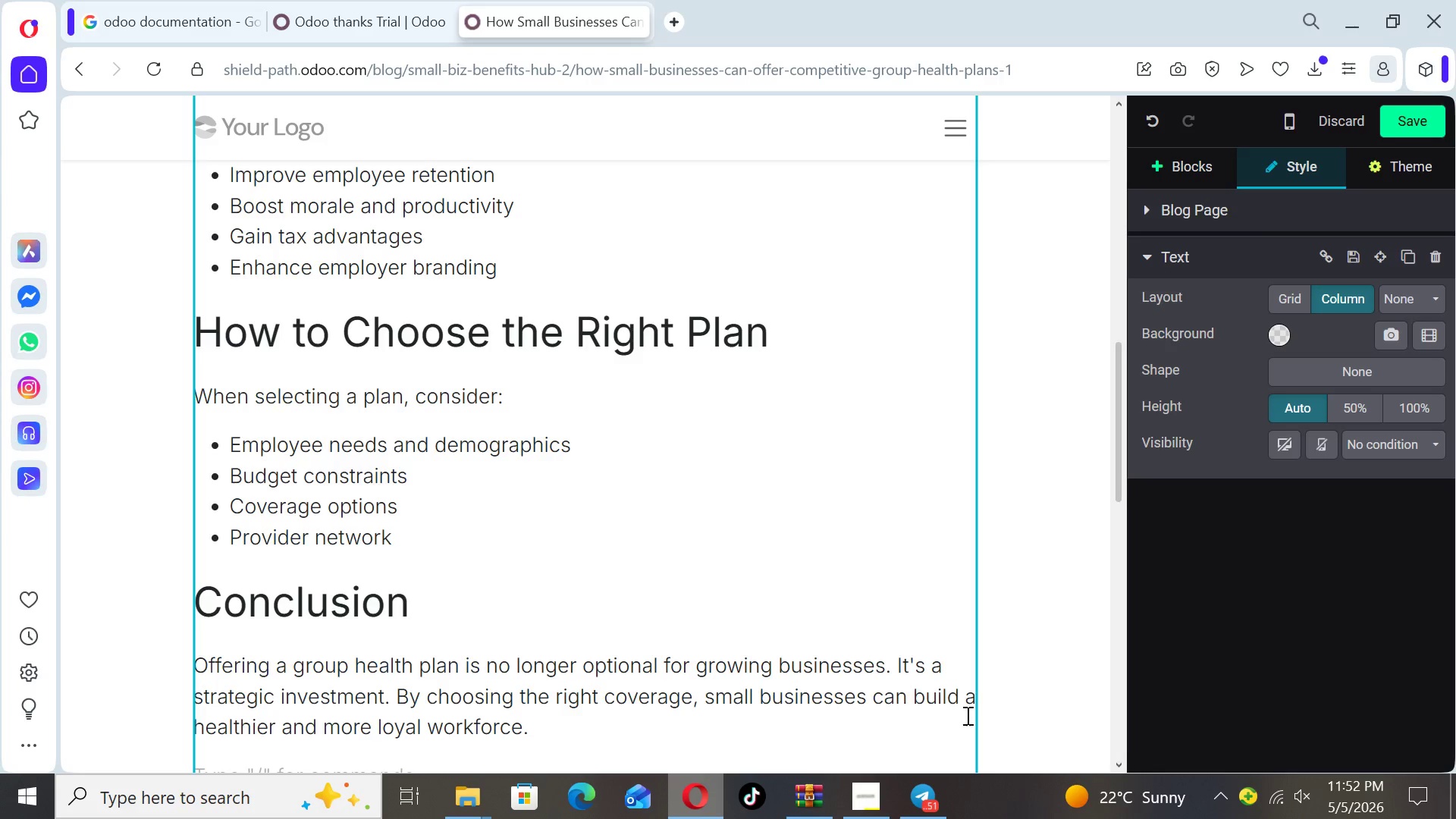 
left_click([1012, 718])
 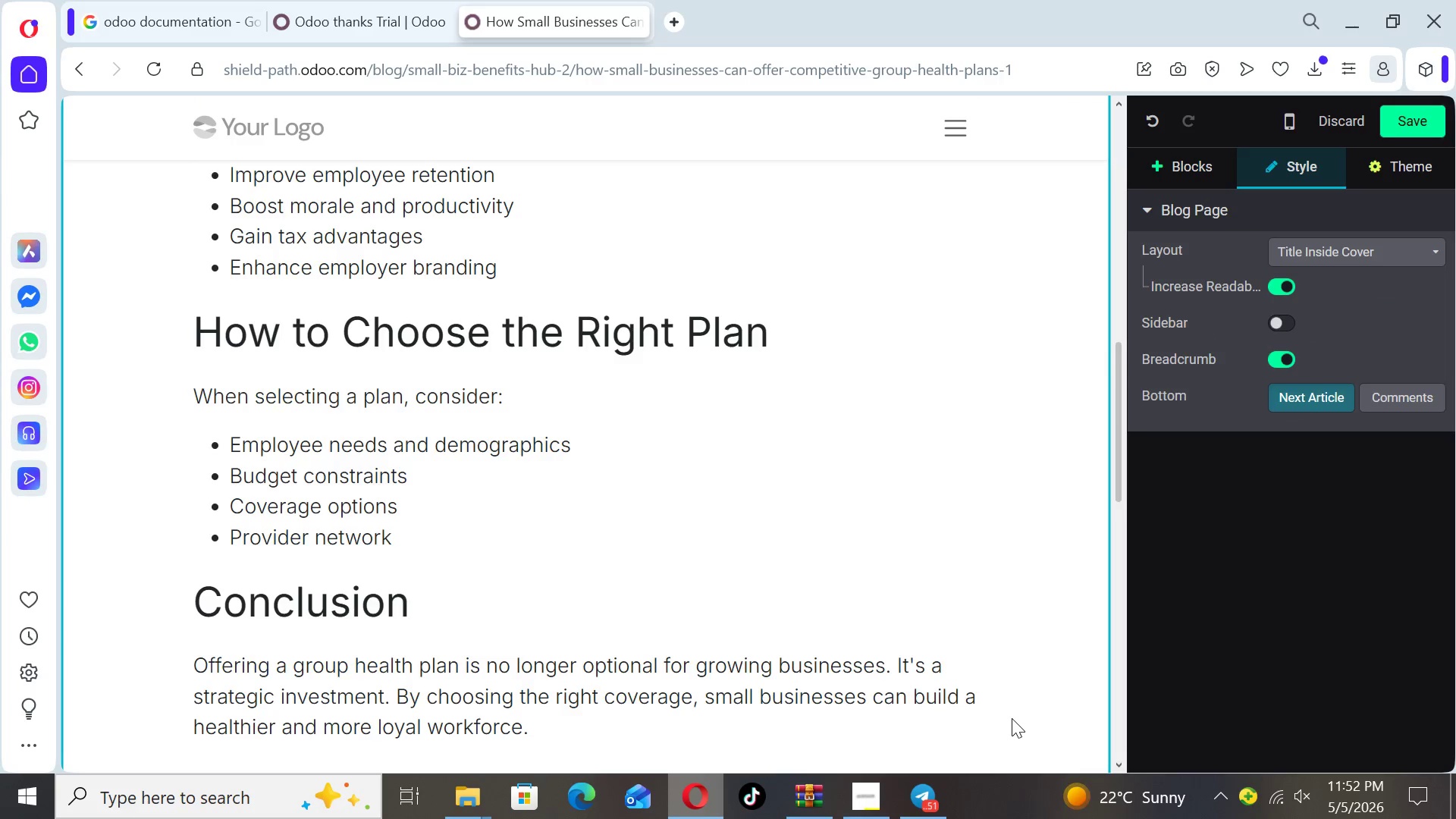 
key(ArrowDown)
 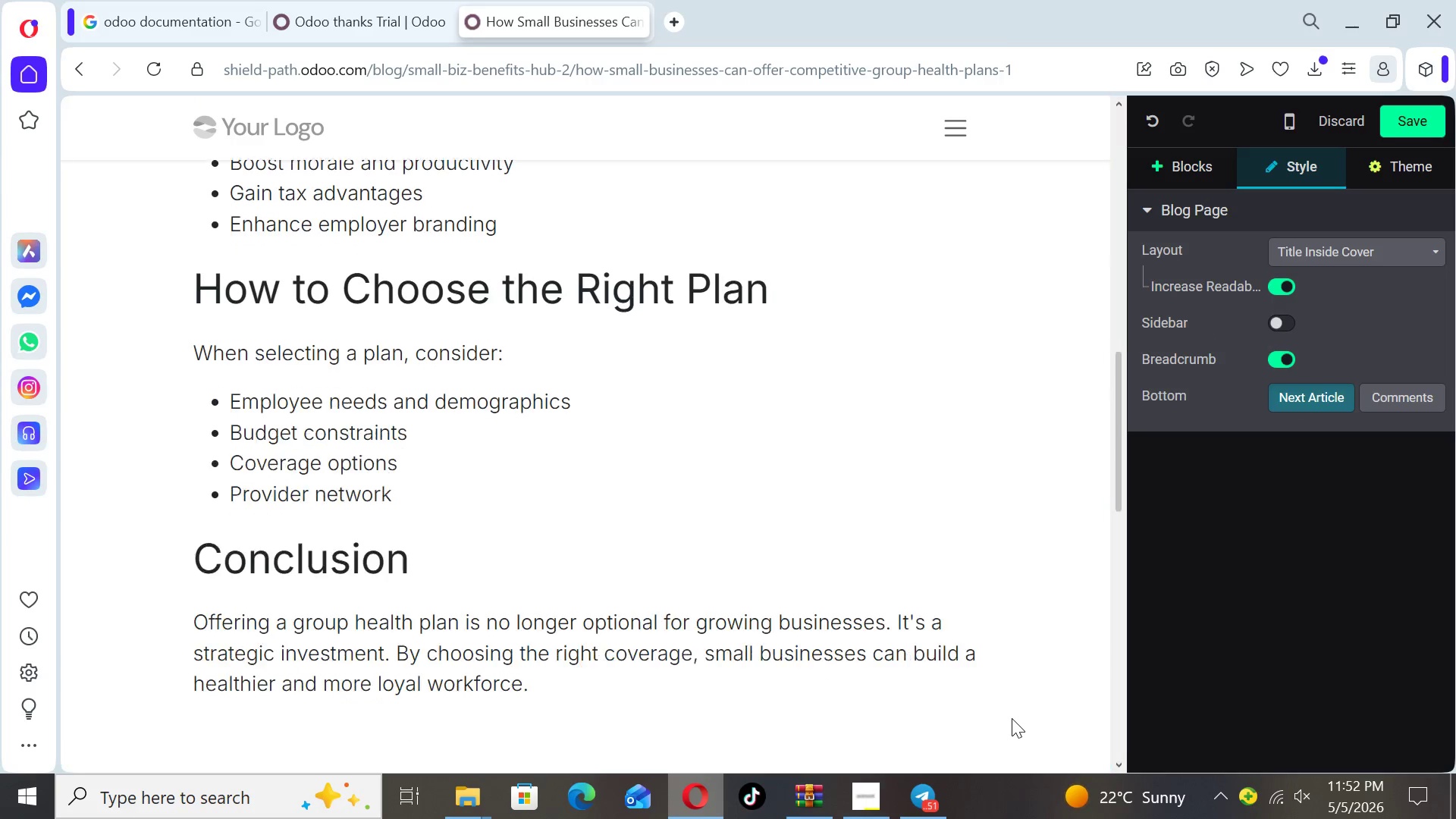 
key(ArrowDown)
 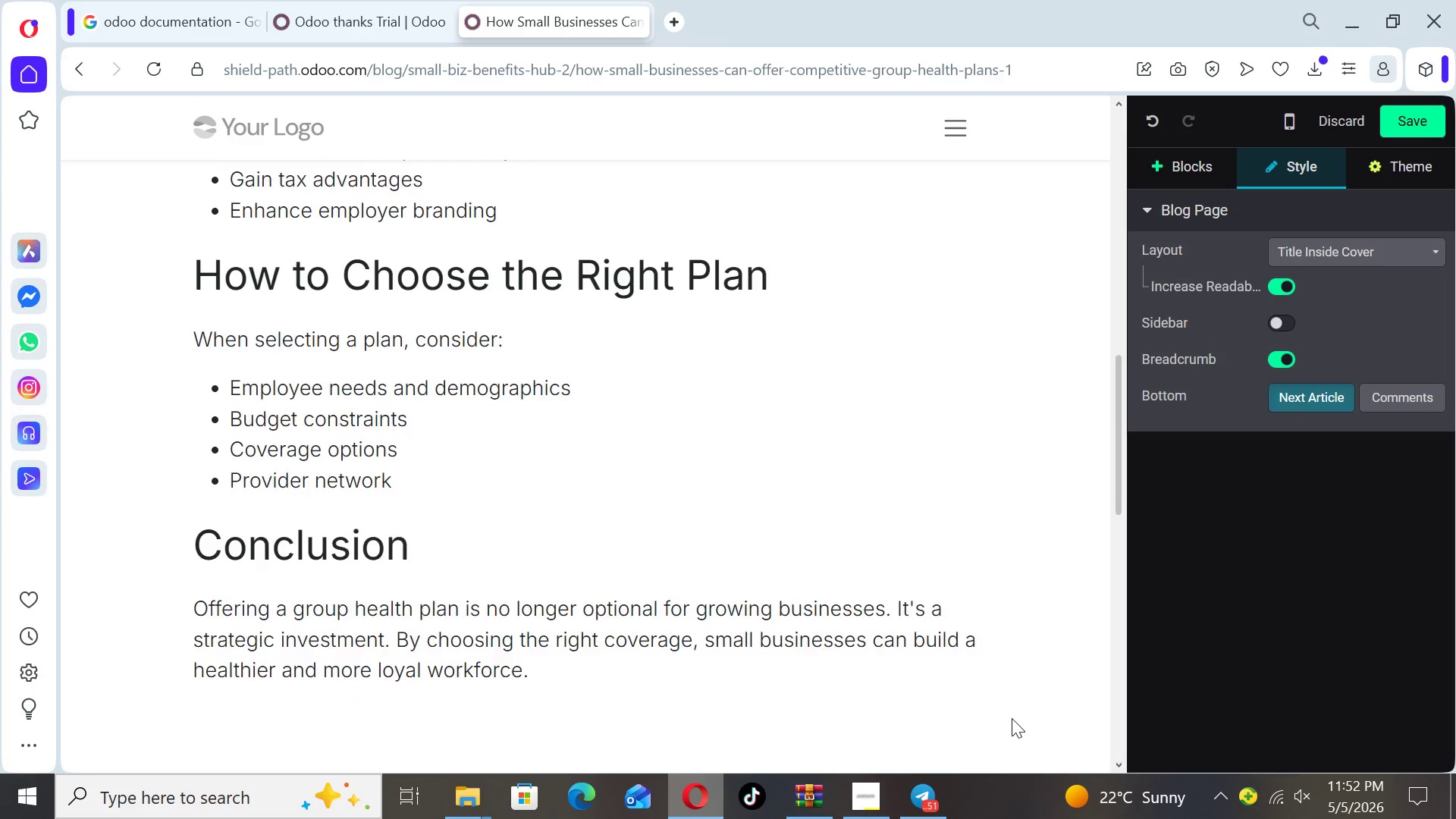 
key(ArrowDown)
 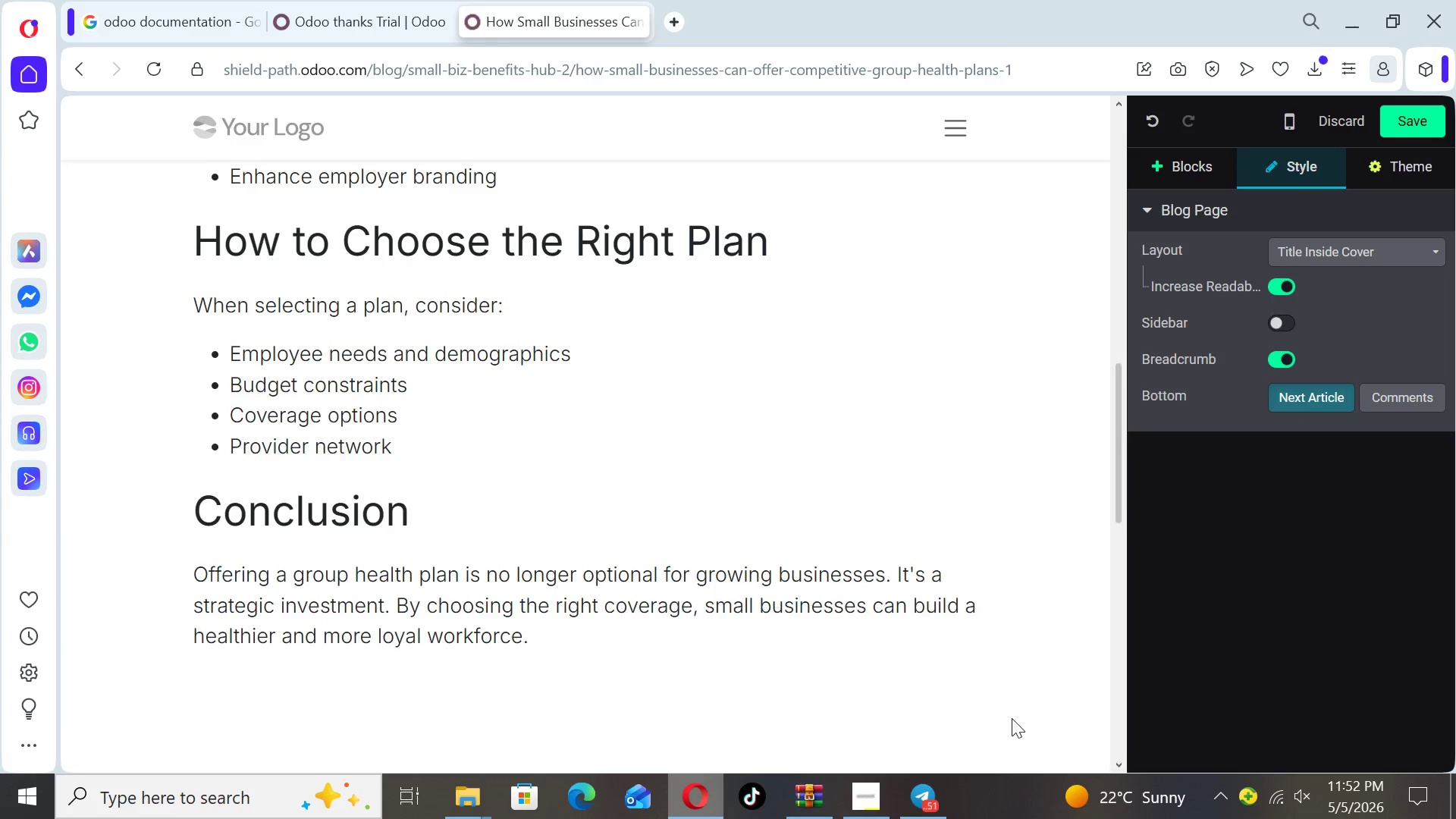 
key(ArrowDown)
 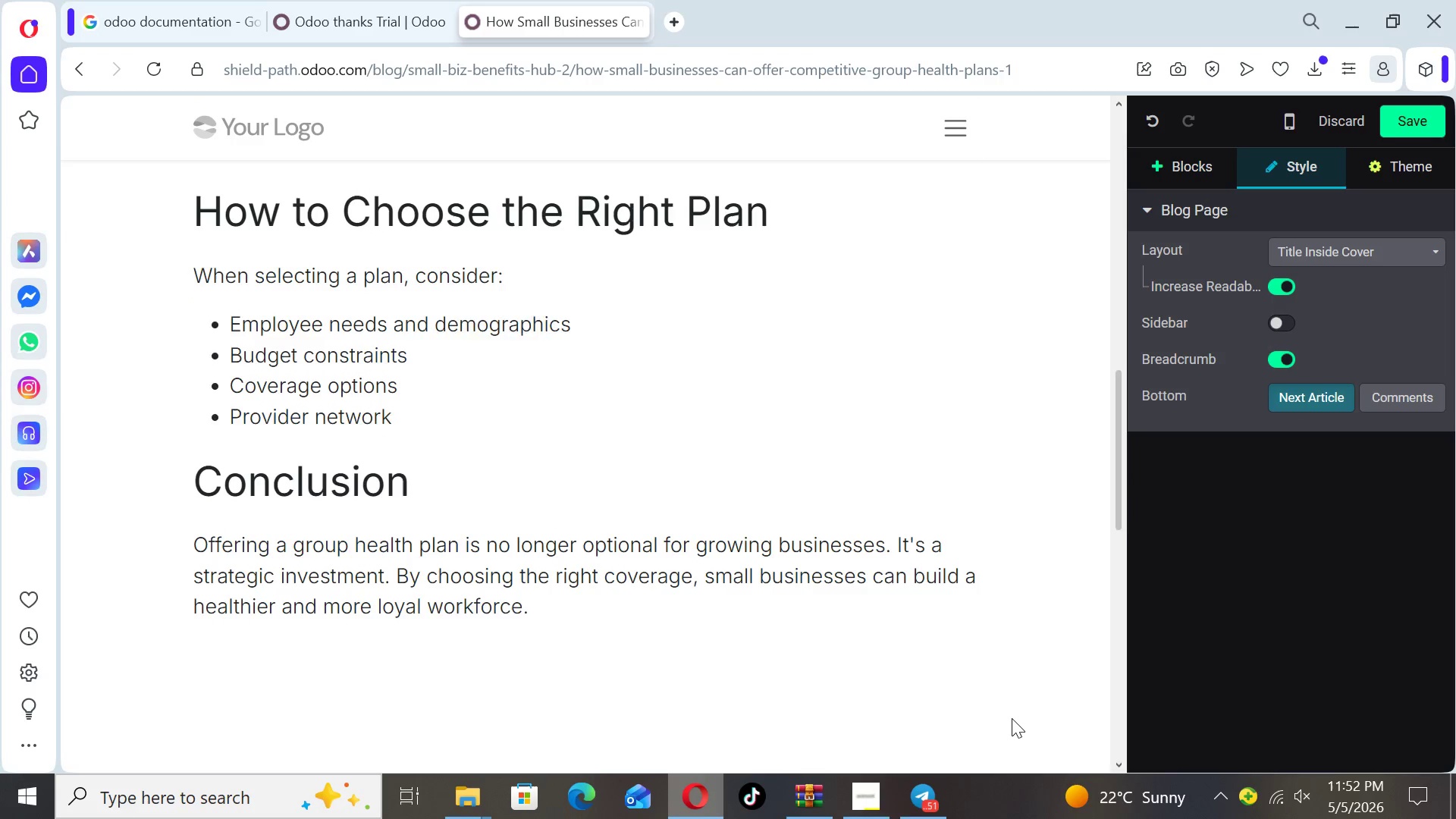 
key(ArrowDown)
 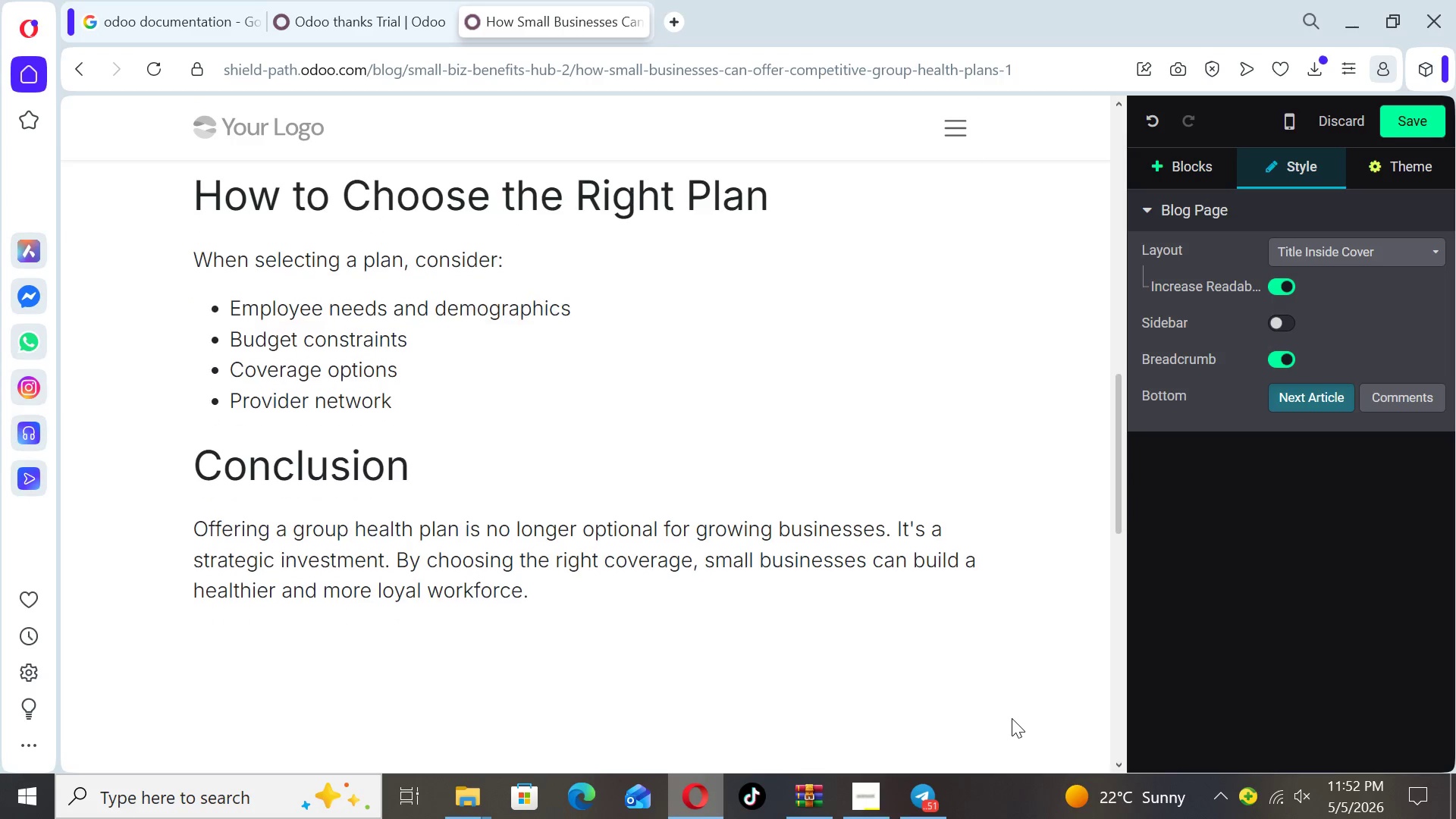 
key(ArrowDown)
 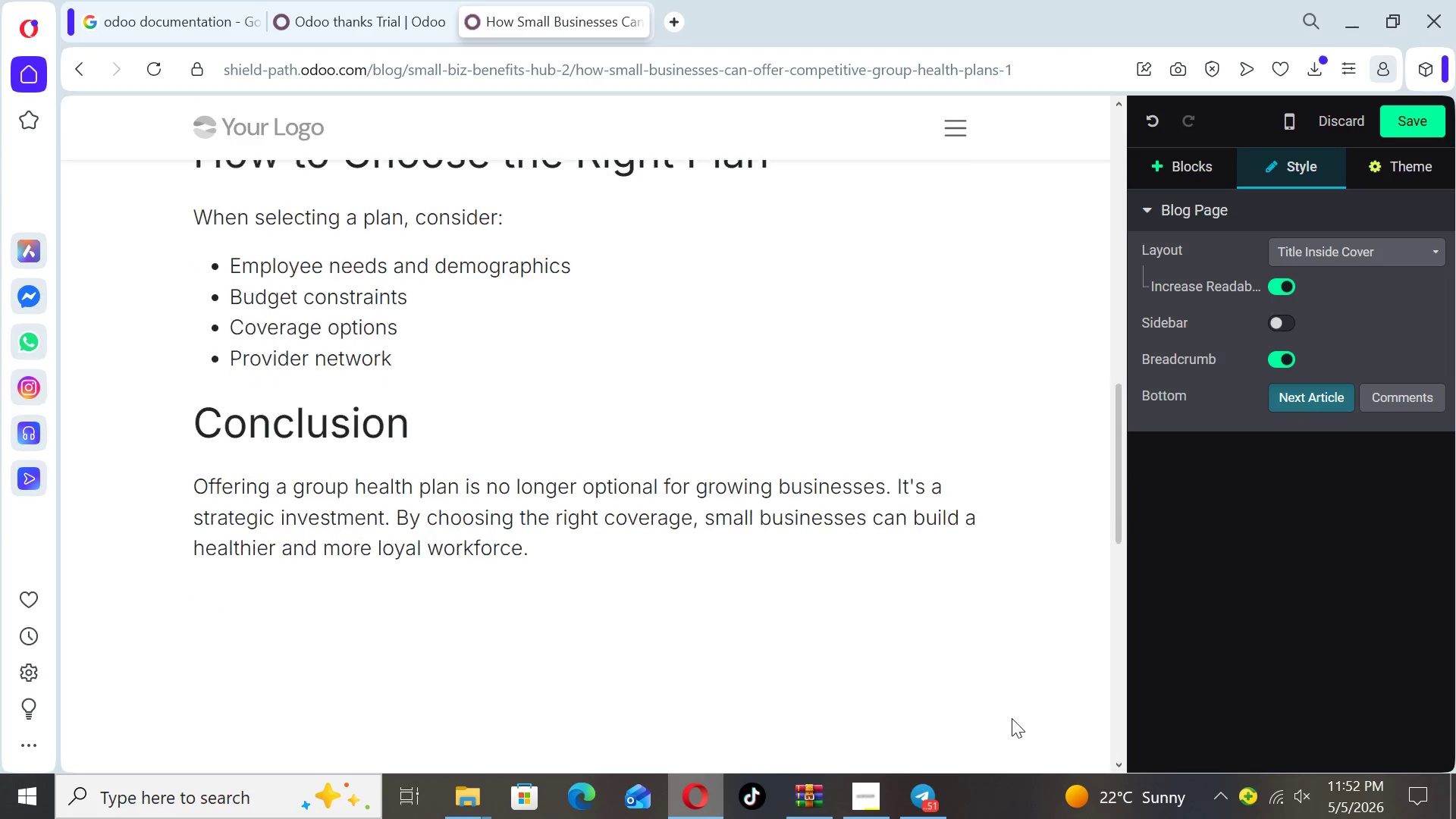 
key(ArrowDown)
 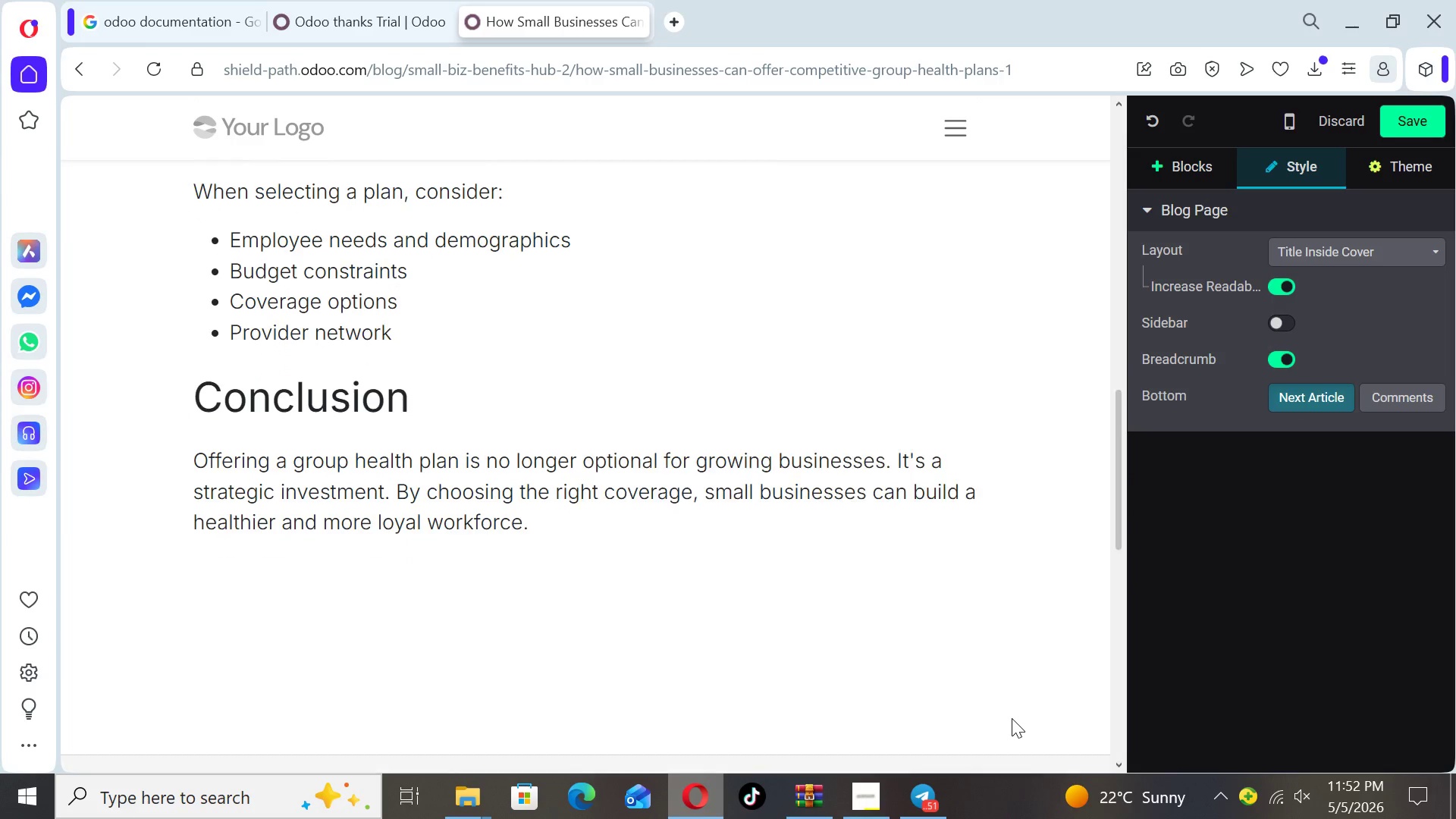 
key(ArrowDown)
 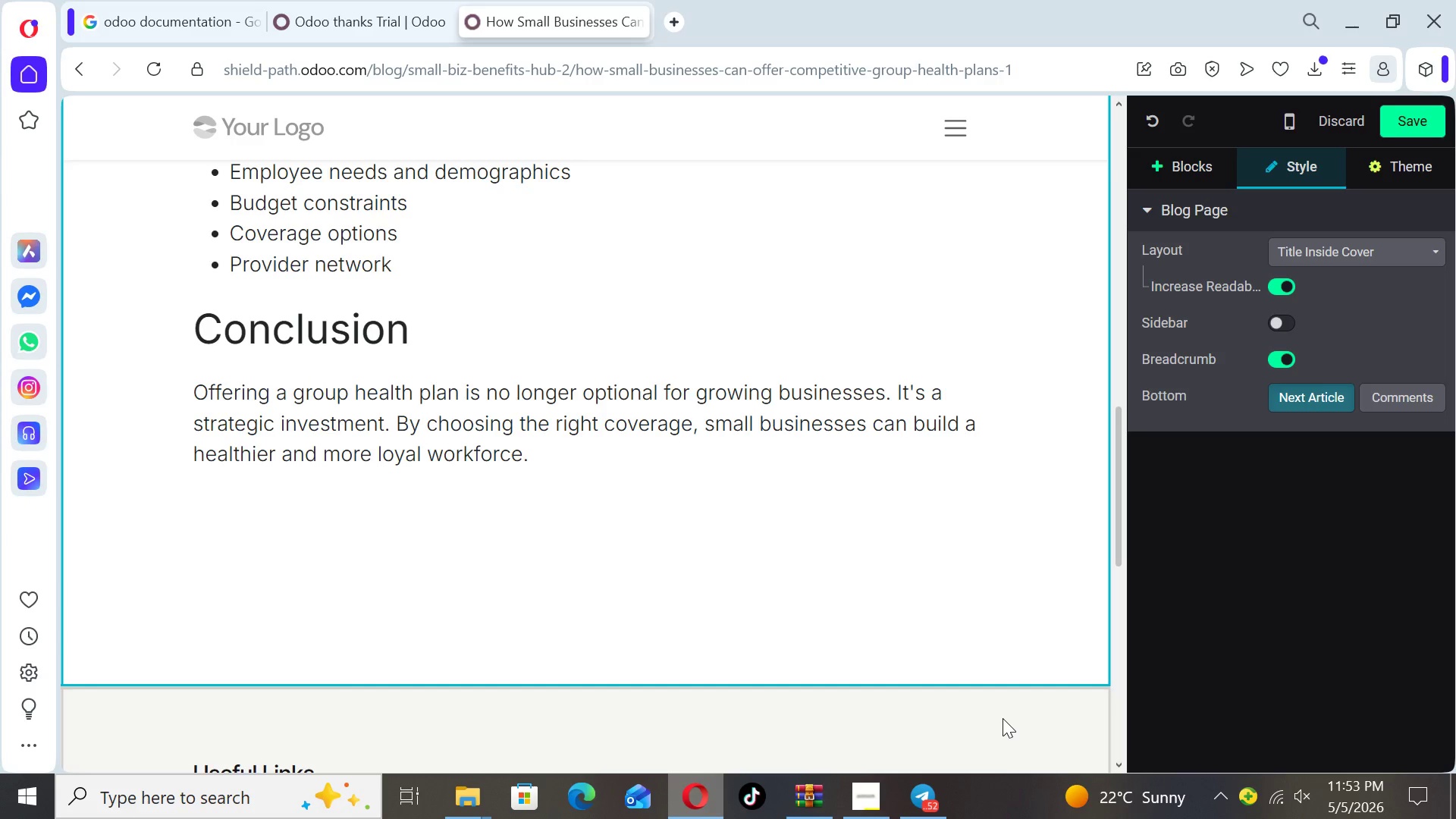 
wait(97.09)
 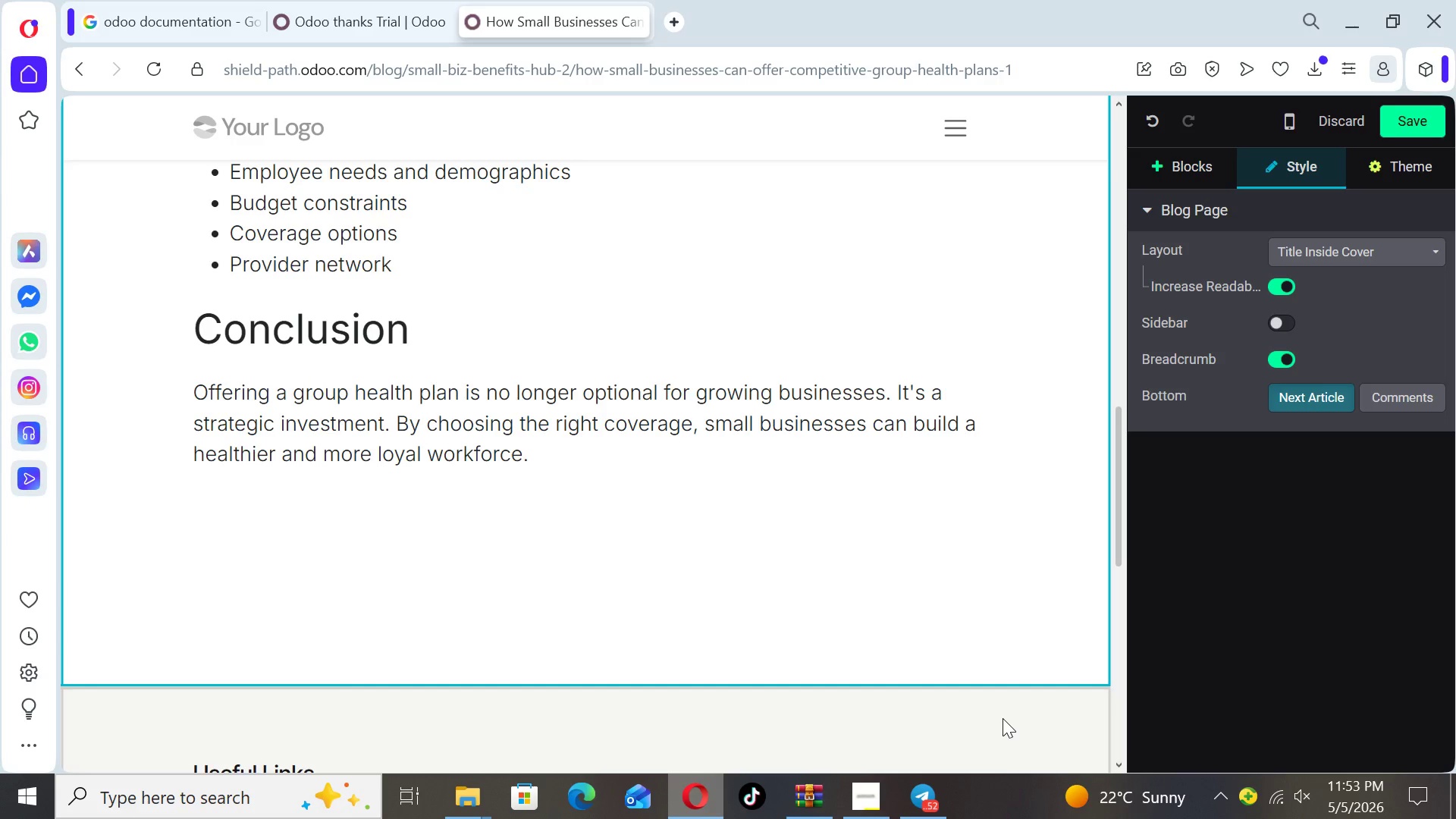 
left_click_drag(start_coordinate=[1125, 557], to_coordinate=[1114, 463])
 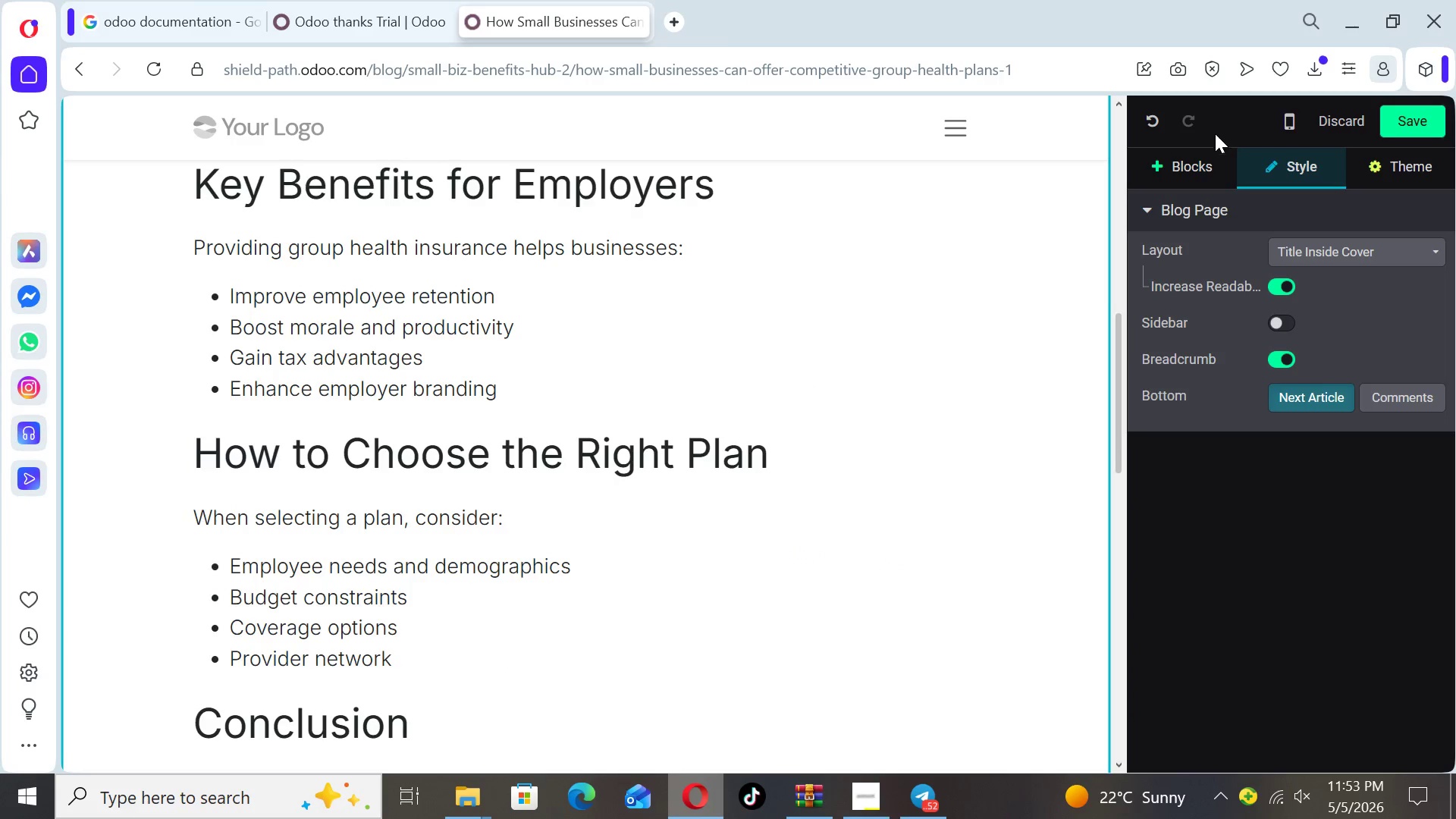 
left_click([1203, 156])
 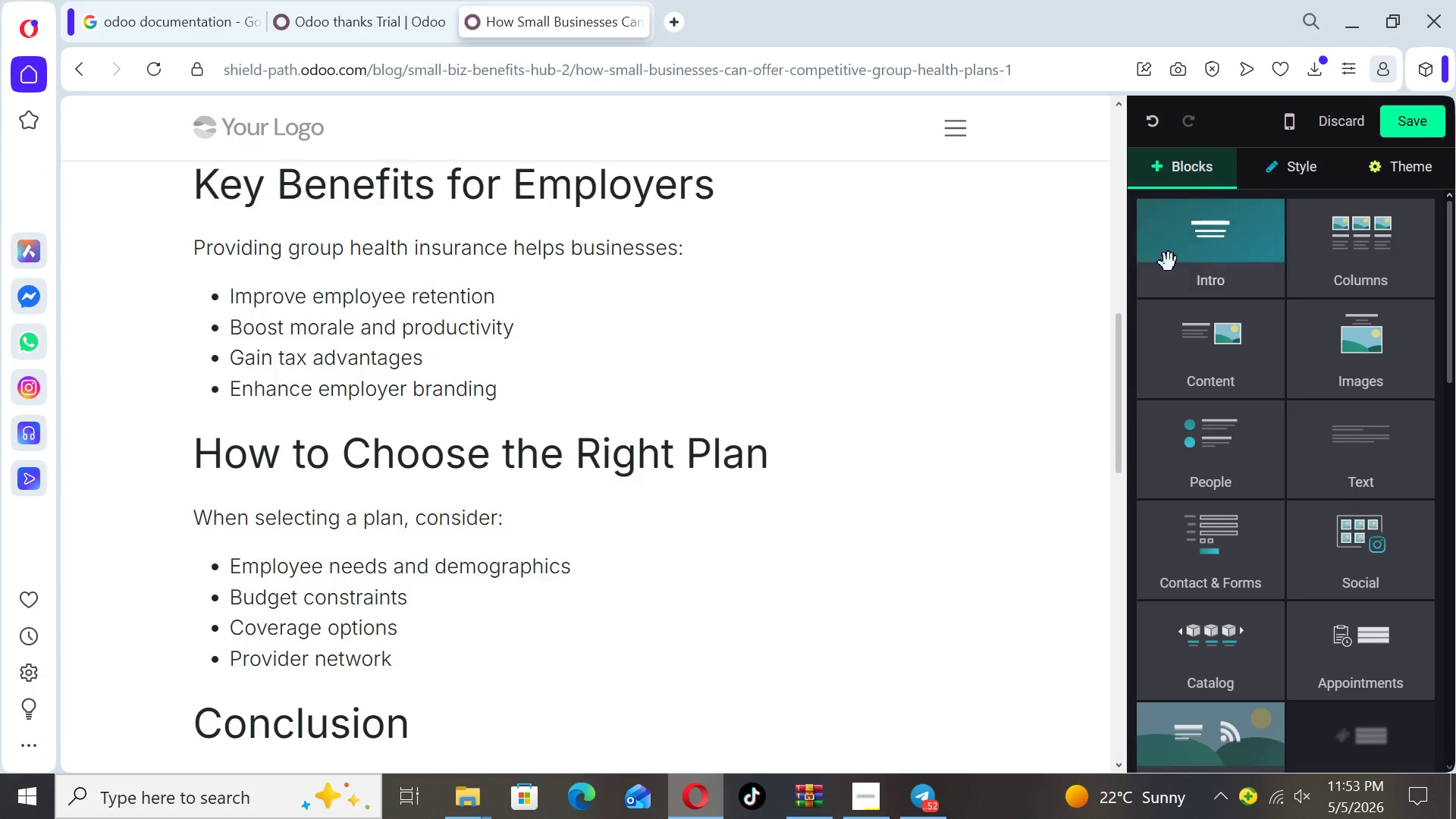 
left_click_drag(start_coordinate=[1118, 388], to_coordinate=[1118, 401])
 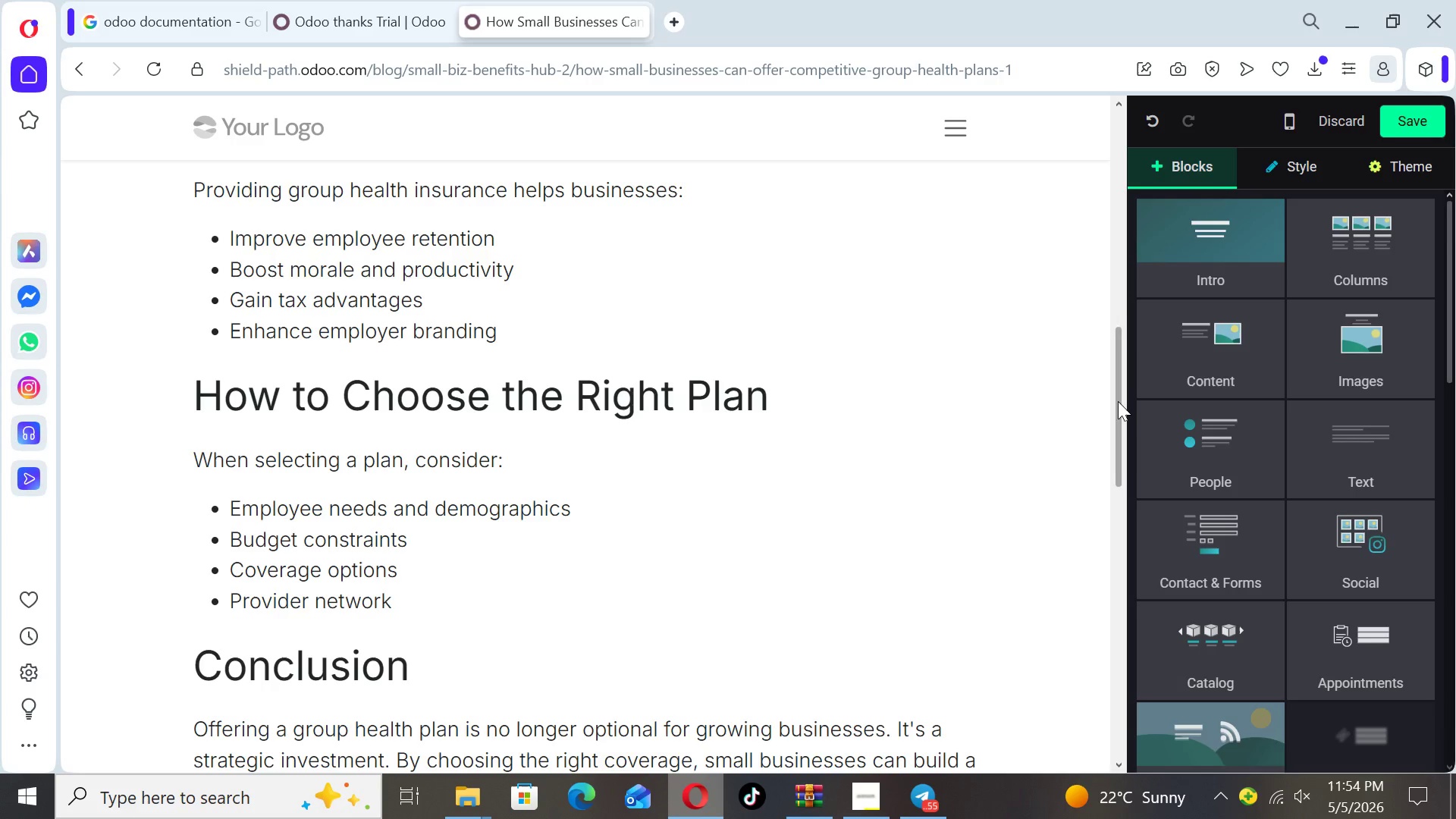 
wait(21.33)
 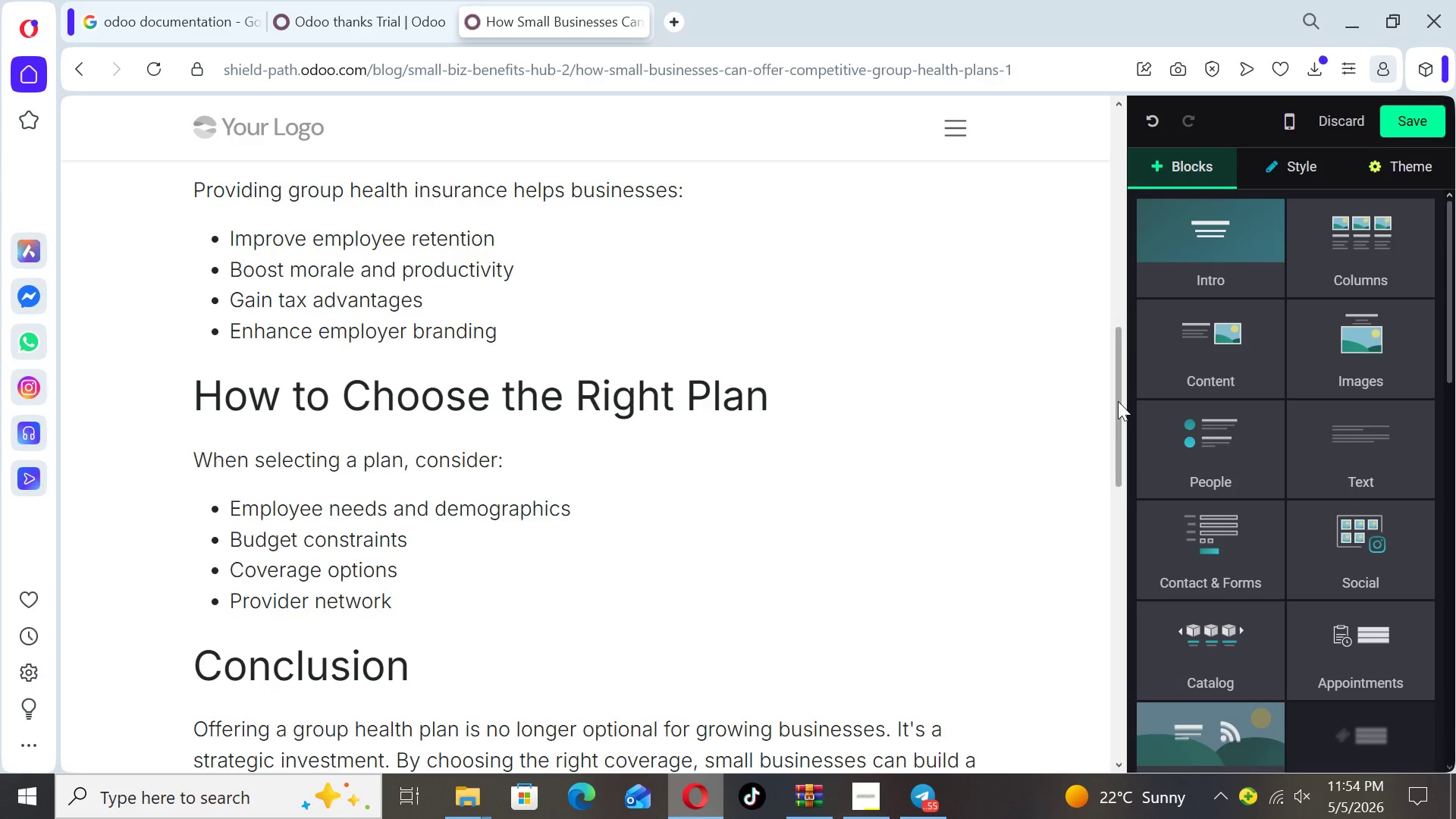 
left_click_drag(start_coordinate=[1119, 460], to_coordinate=[1118, 408])
 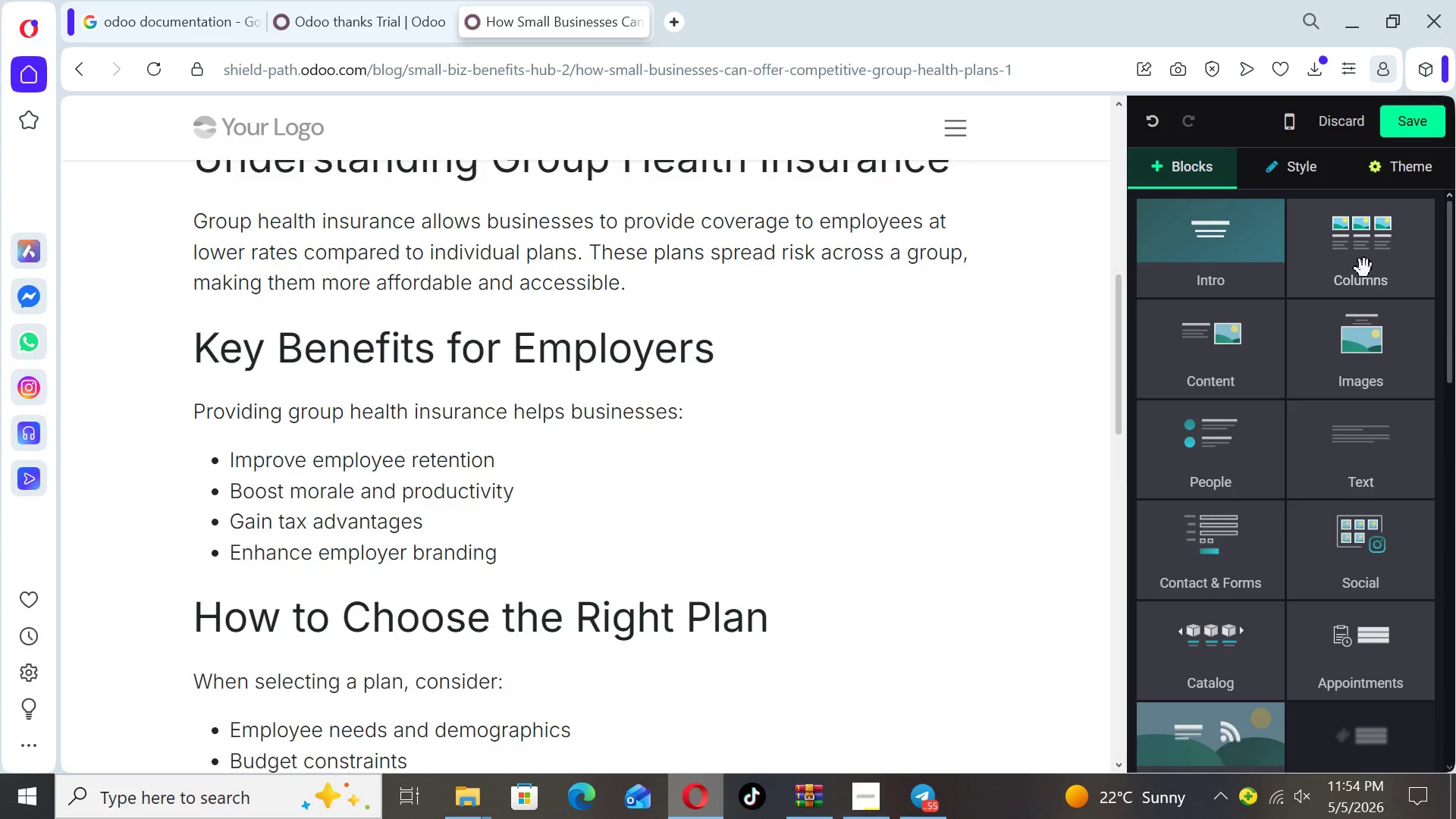 
left_click([1366, 255])
 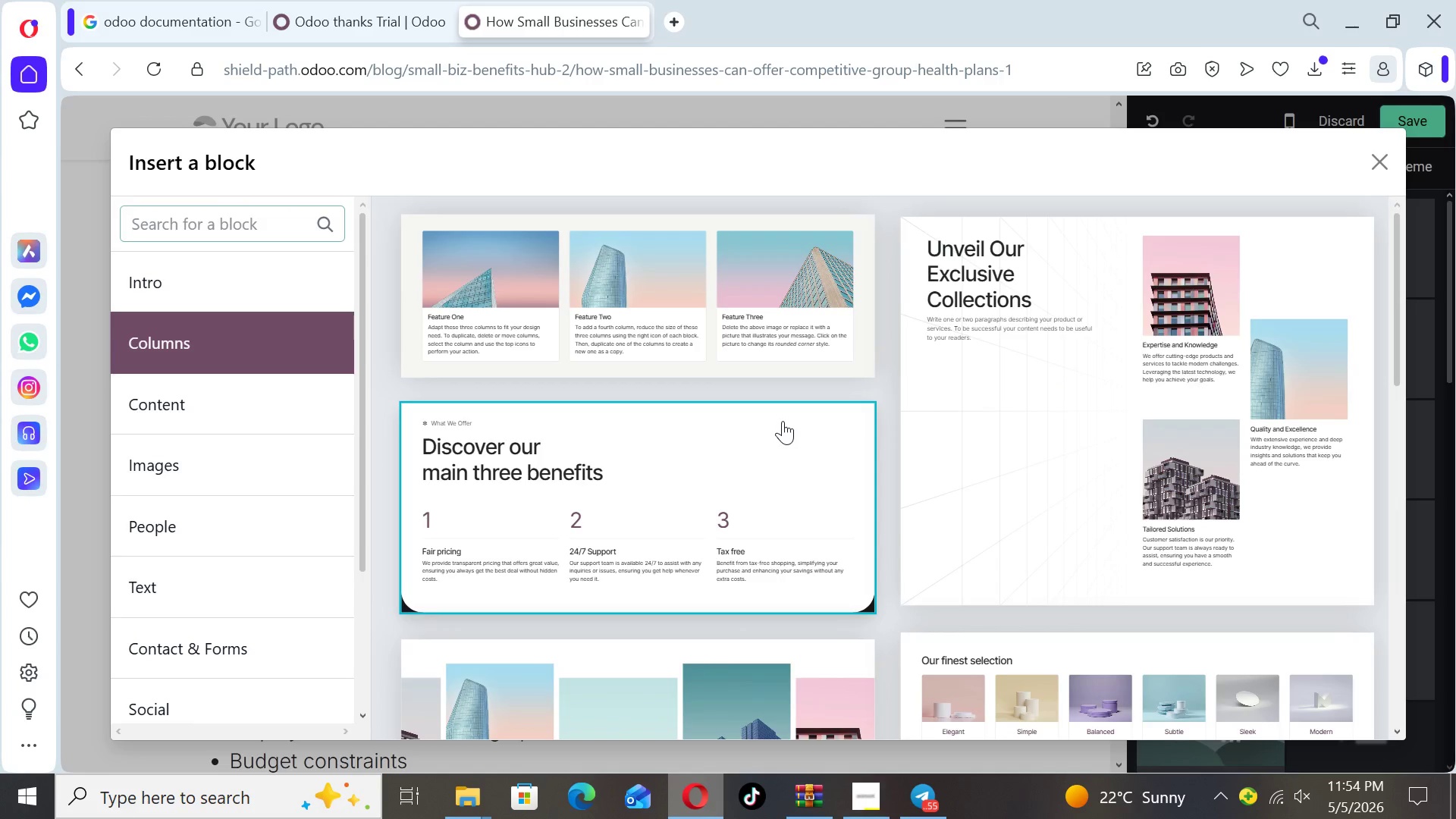 
left_click([706, 310])
 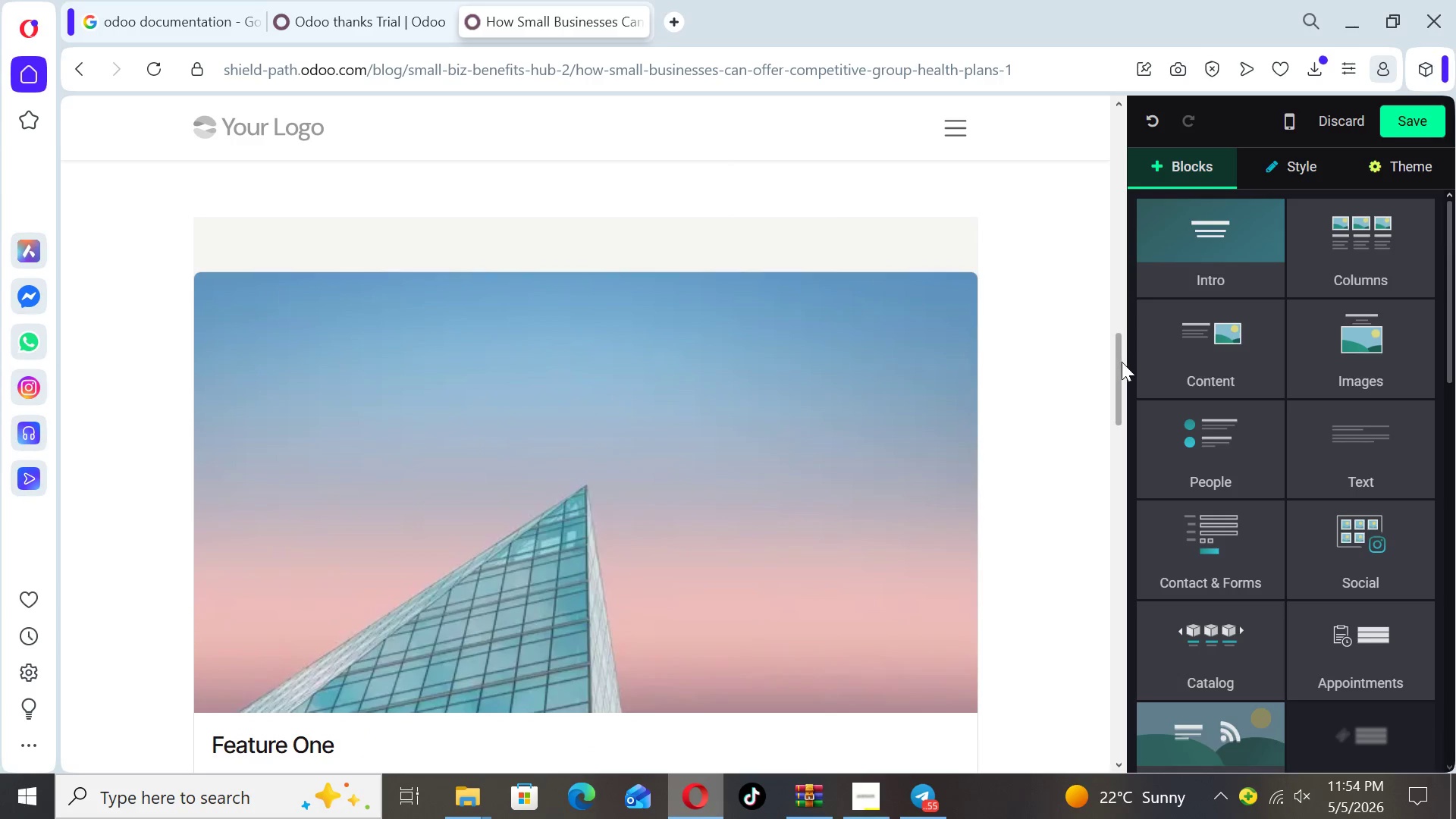 
left_click_drag(start_coordinate=[1122, 378], to_coordinate=[1119, 309])
 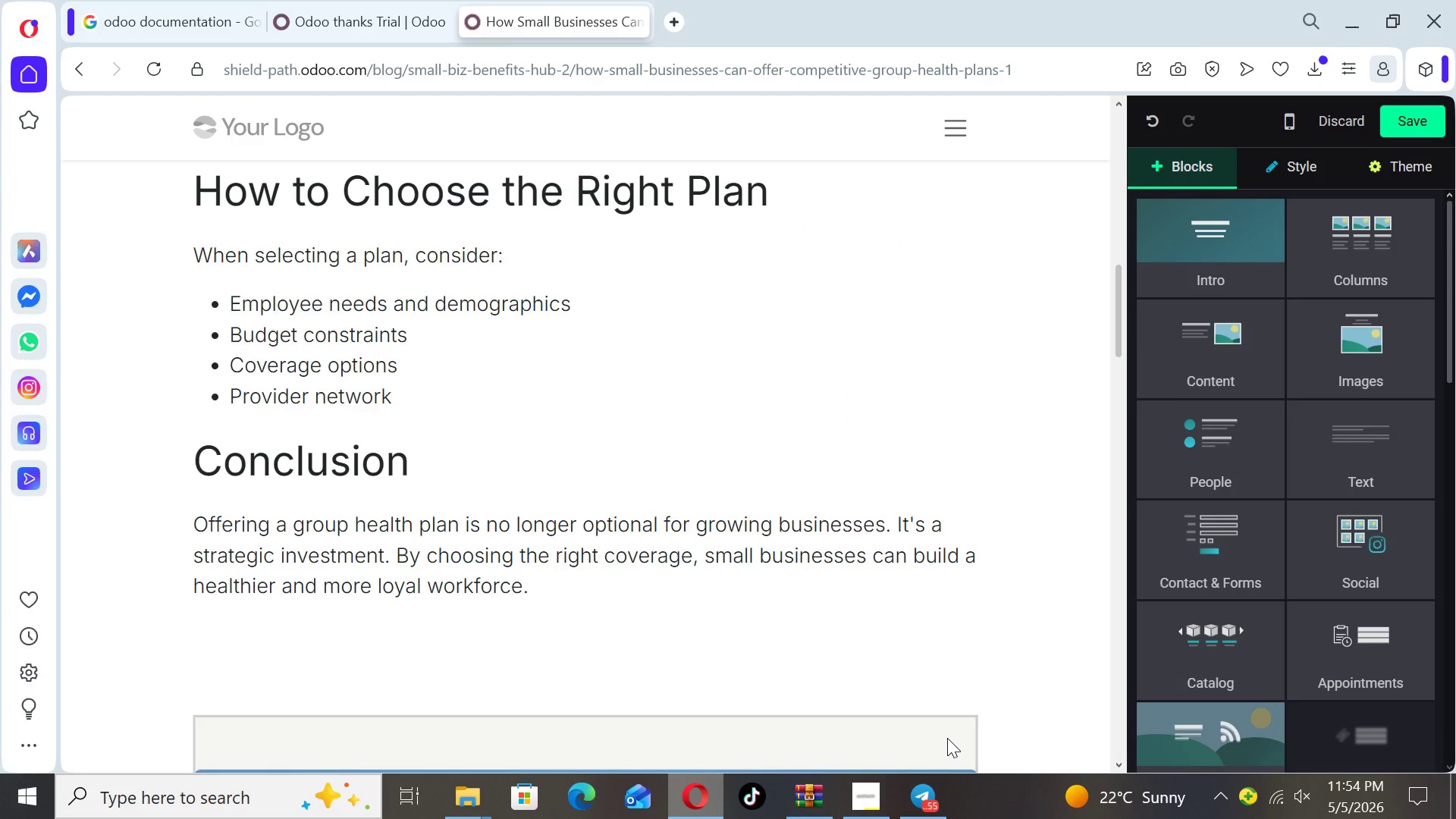 
left_click([947, 738])
 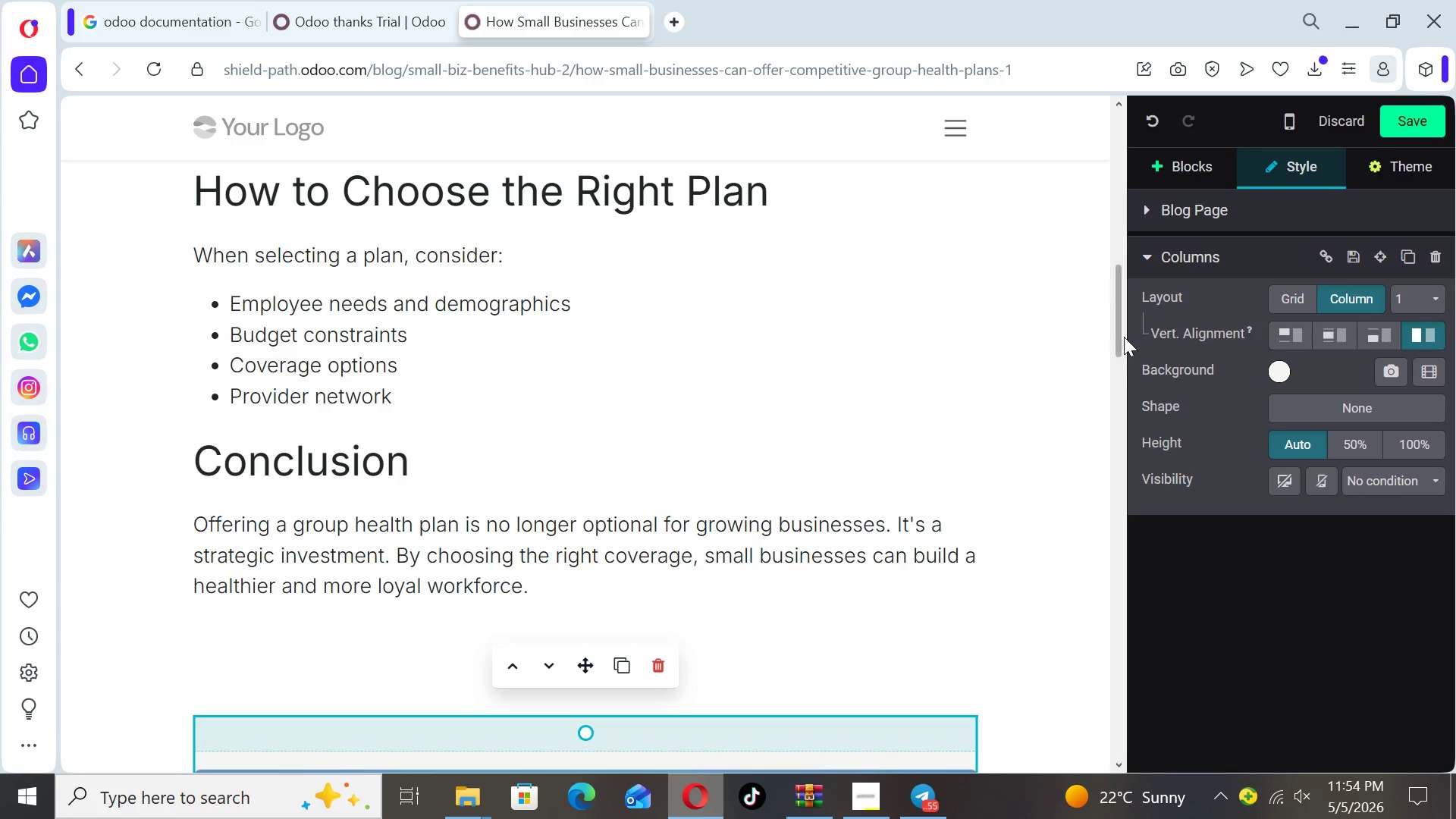 
left_click_drag(start_coordinate=[1120, 332], to_coordinate=[1120, 440])
 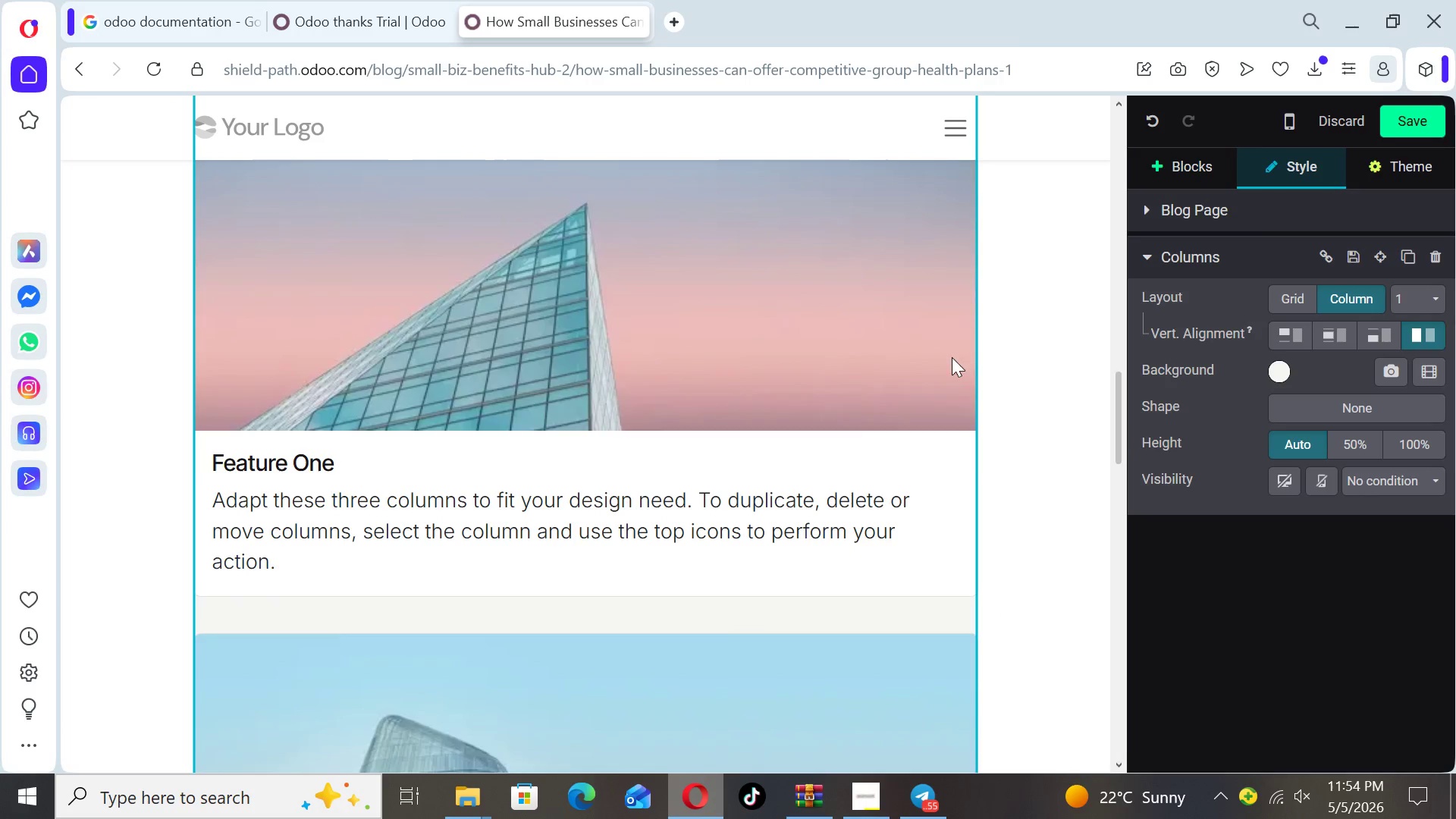 
wait(5.83)
 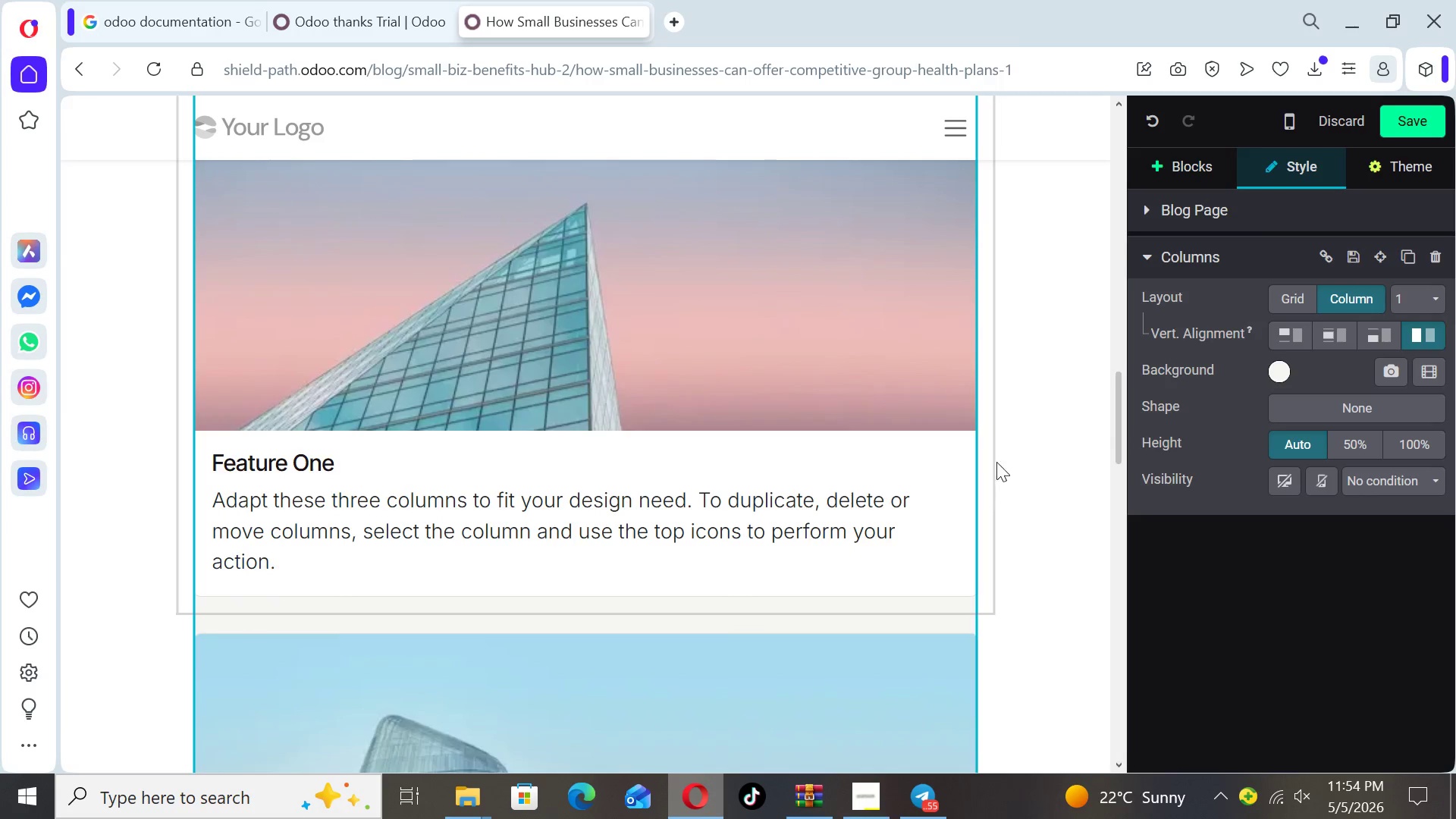 
left_click_drag(start_coordinate=[1116, 432], to_coordinate=[1115, 352])
 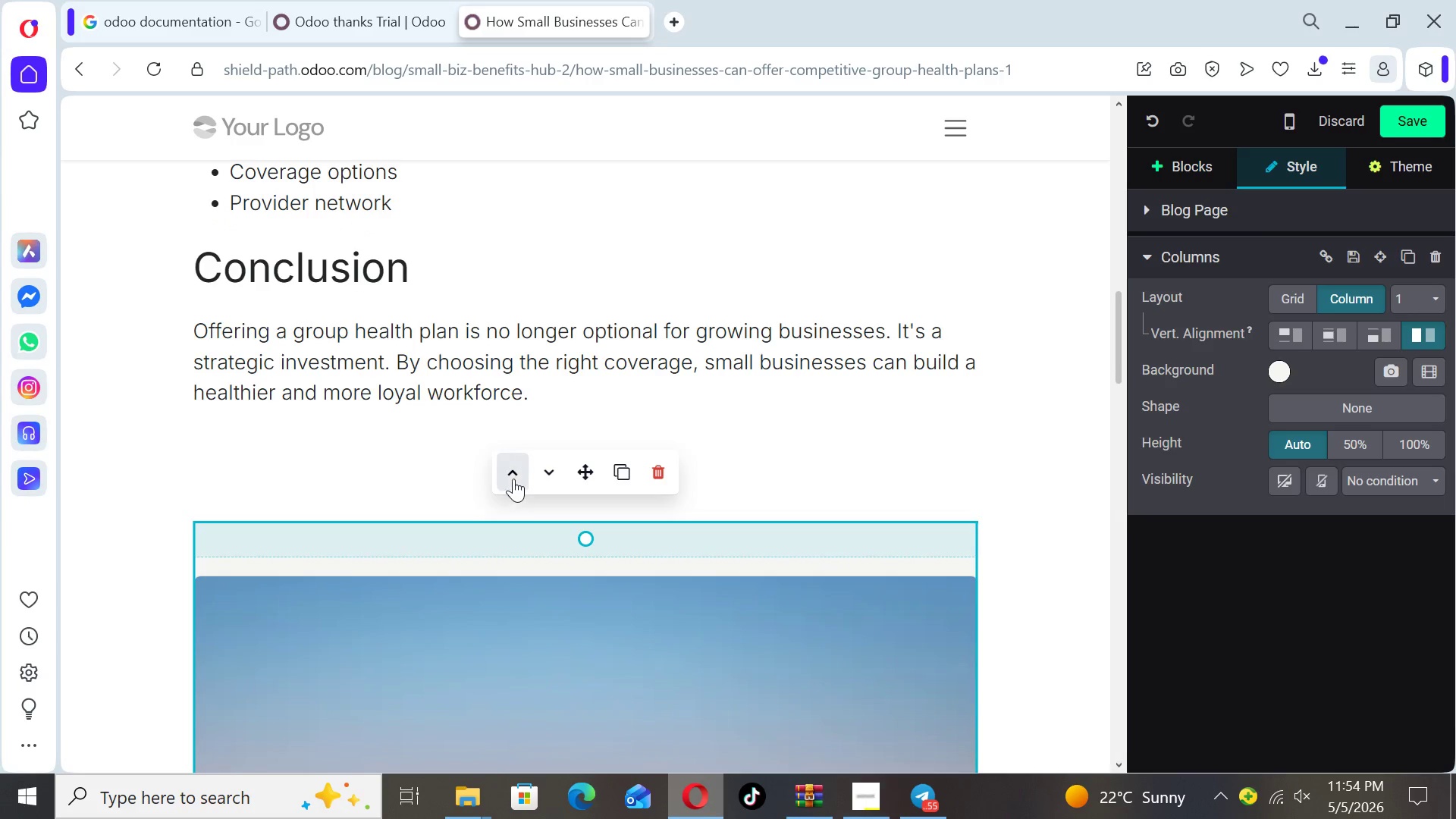 
left_click([511, 475])
 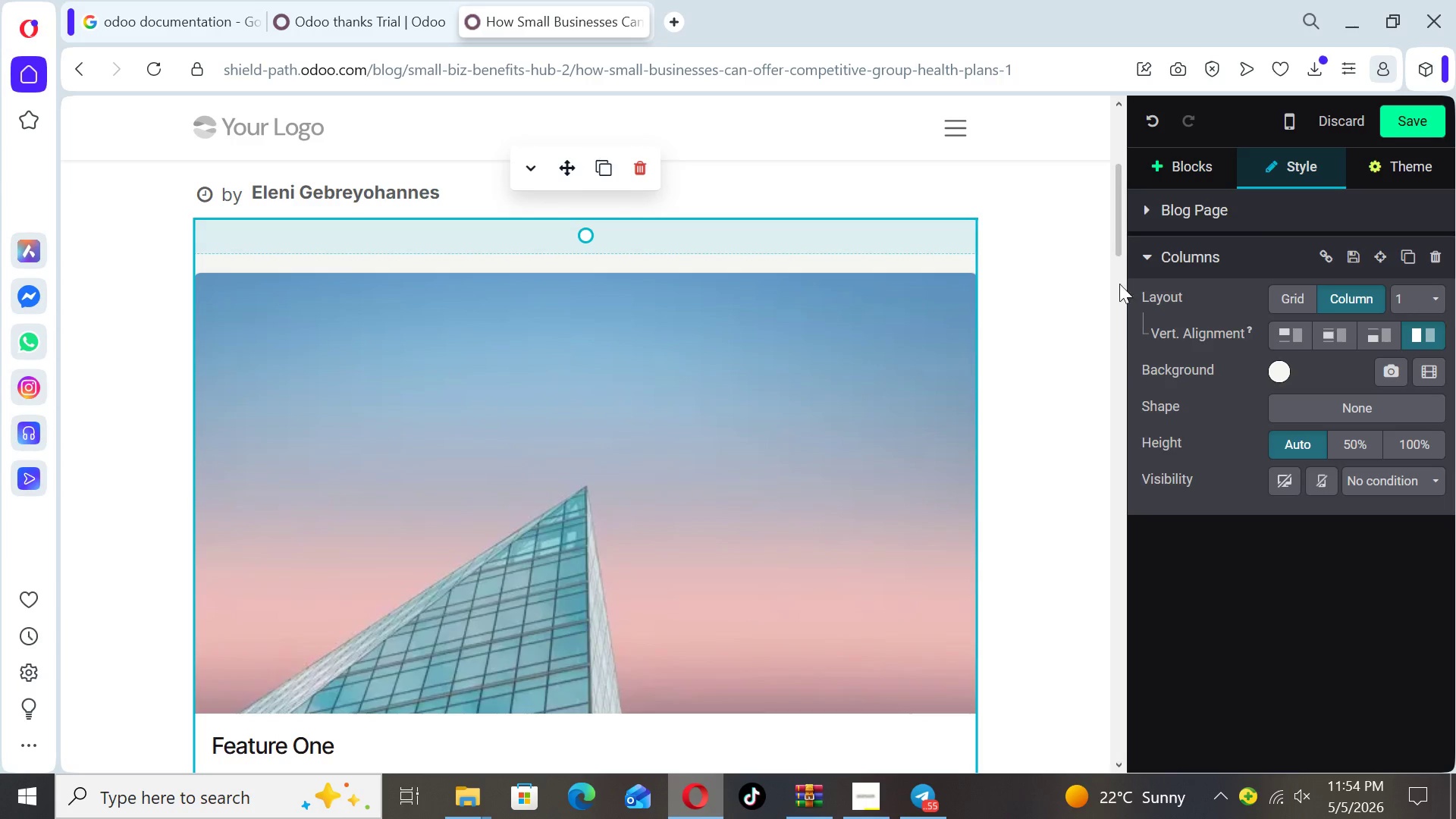 
left_click_drag(start_coordinate=[1117, 246], to_coordinate=[1080, 104])
 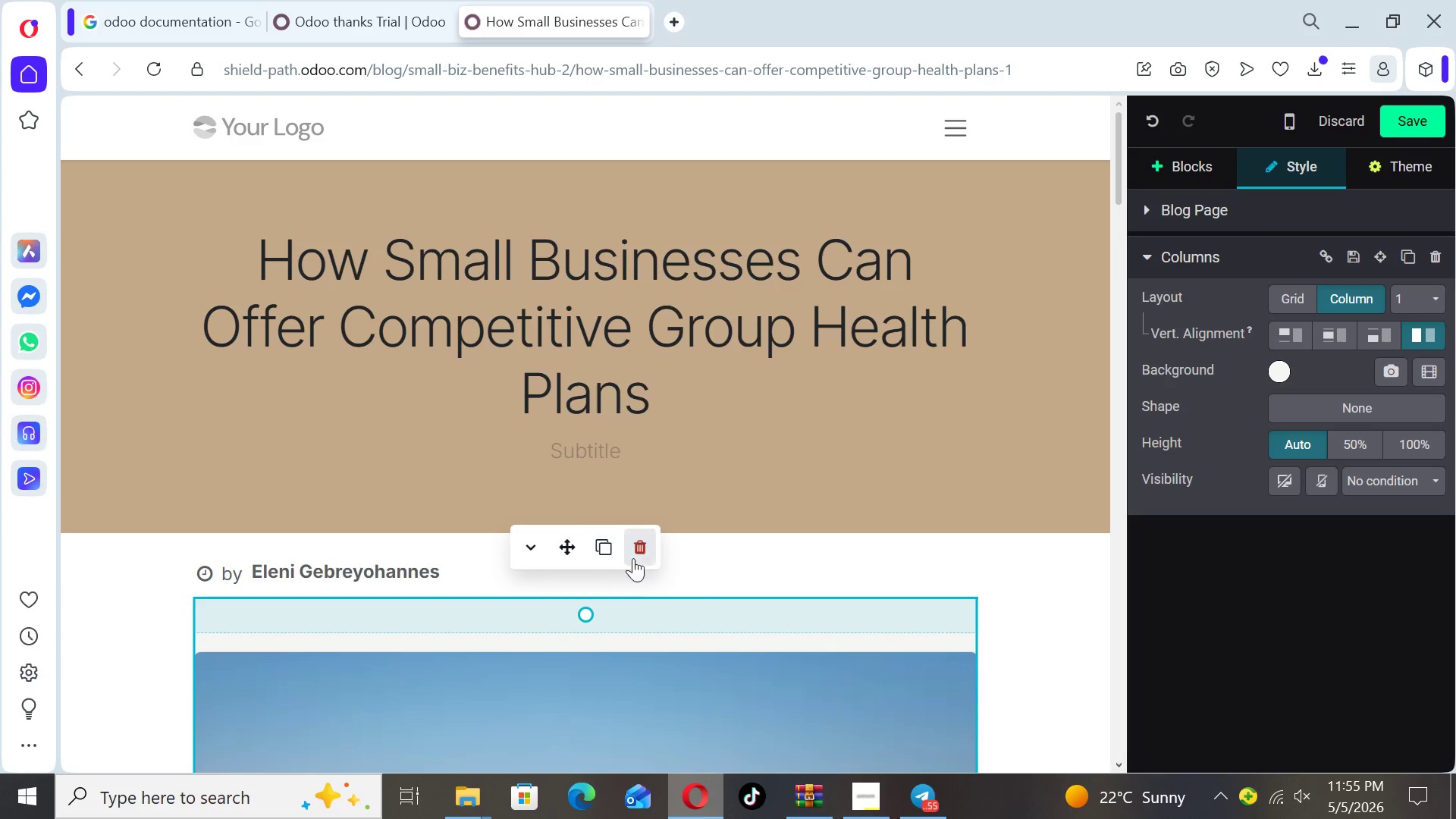 
left_click([646, 560])
 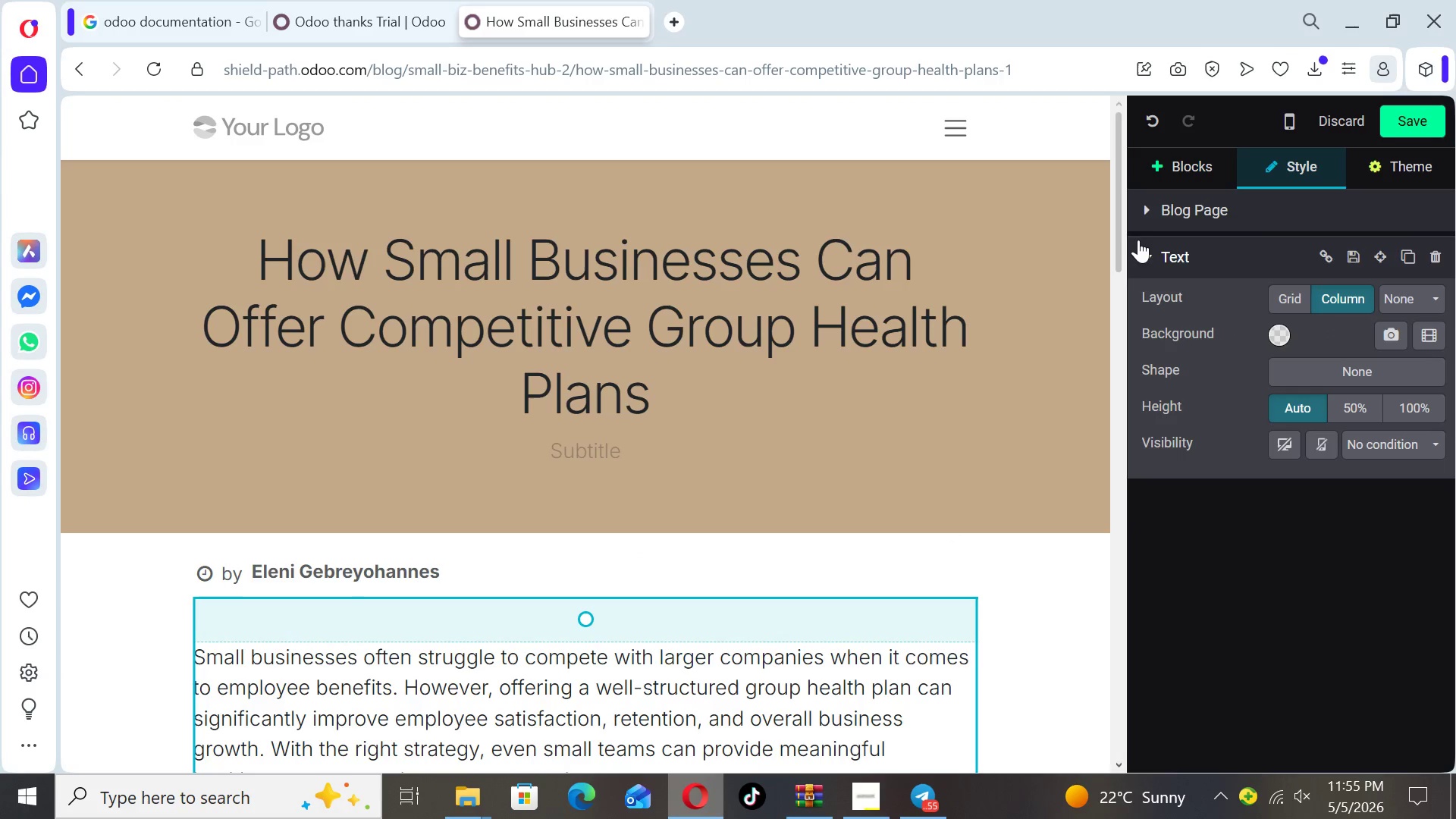 
left_click_drag(start_coordinate=[1119, 231], to_coordinate=[1134, 482])
 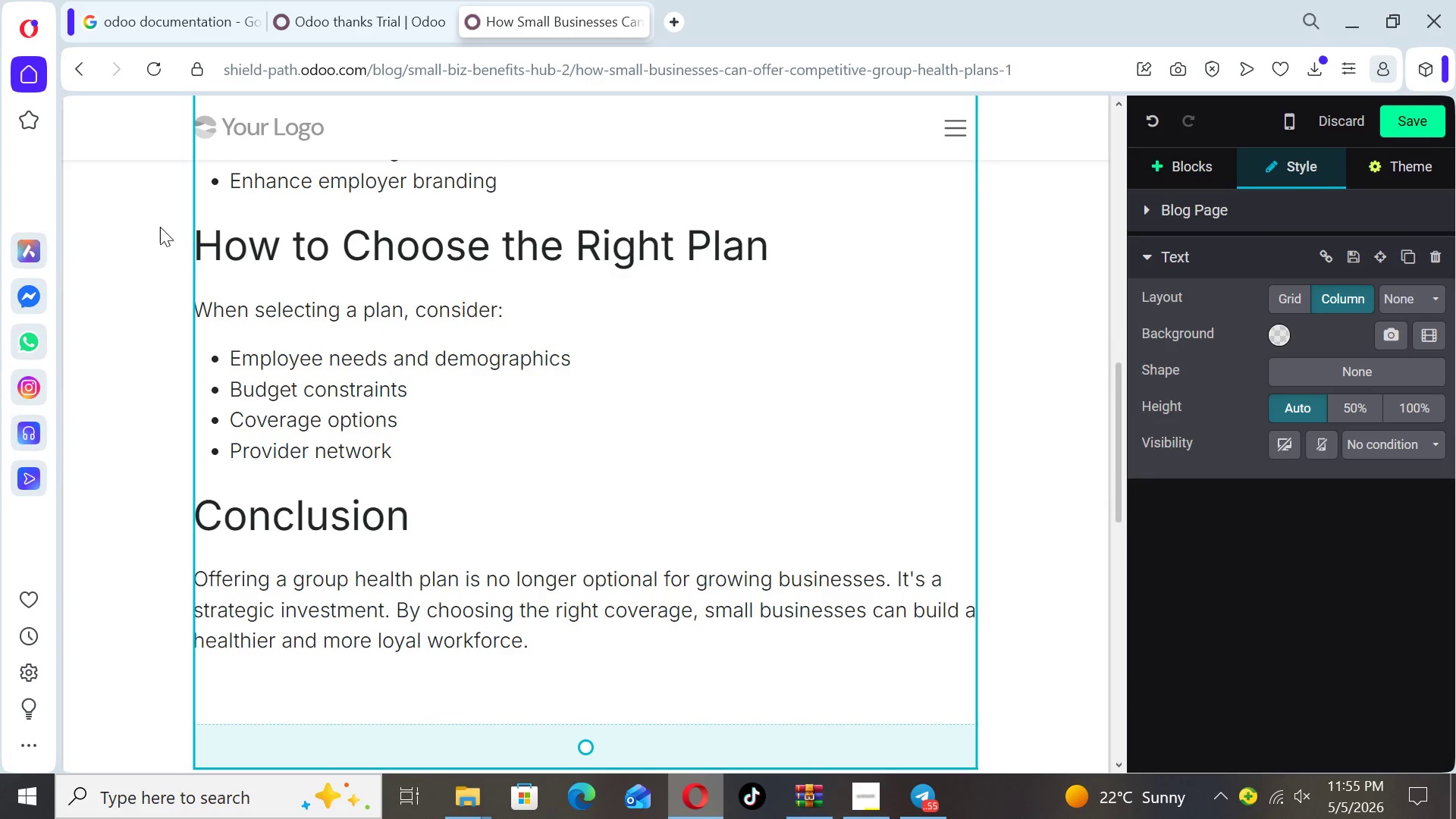 
left_click_drag(start_coordinate=[196, 243], to_coordinate=[535, 650])
 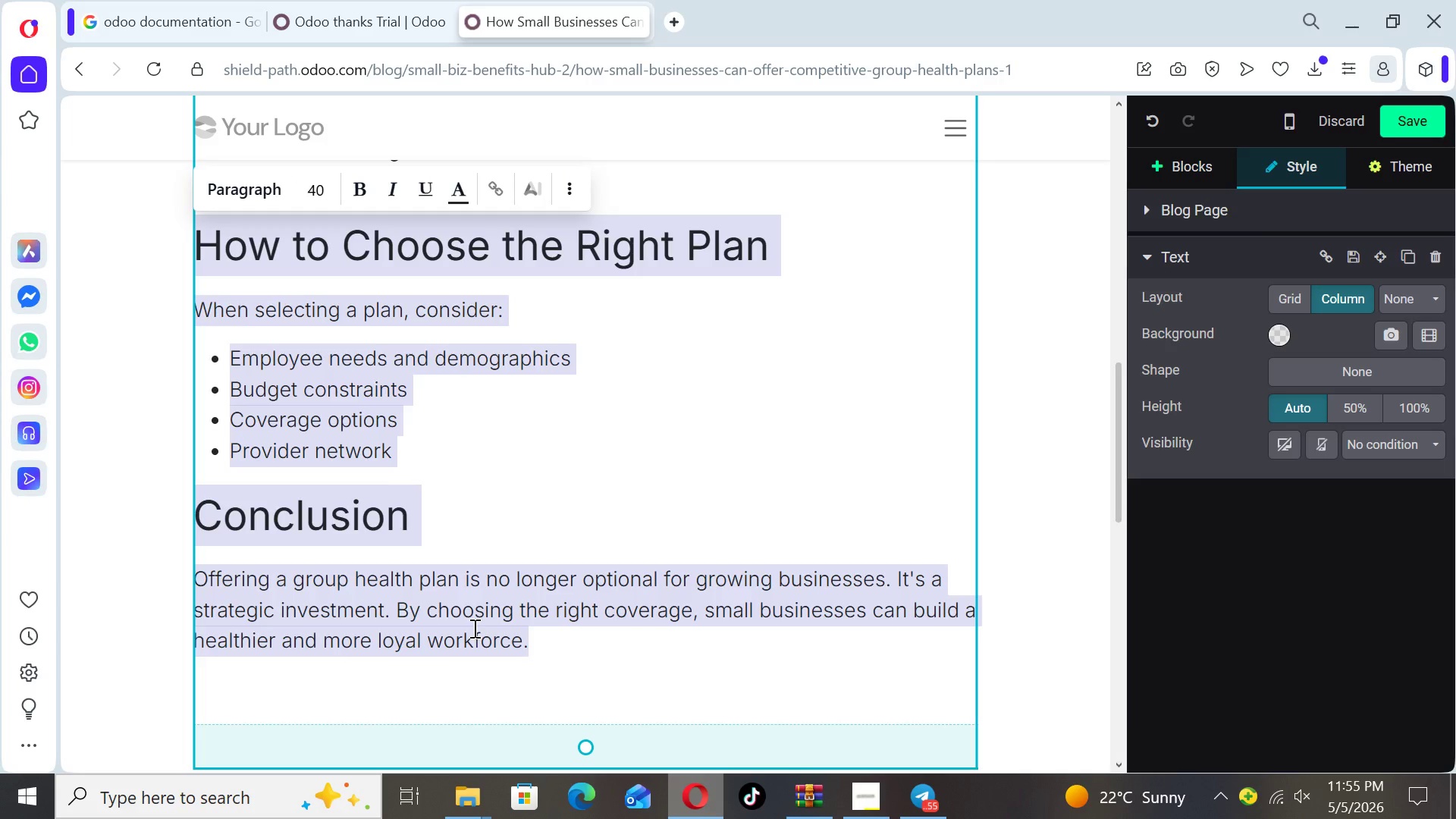 
right_click([473, 628])
 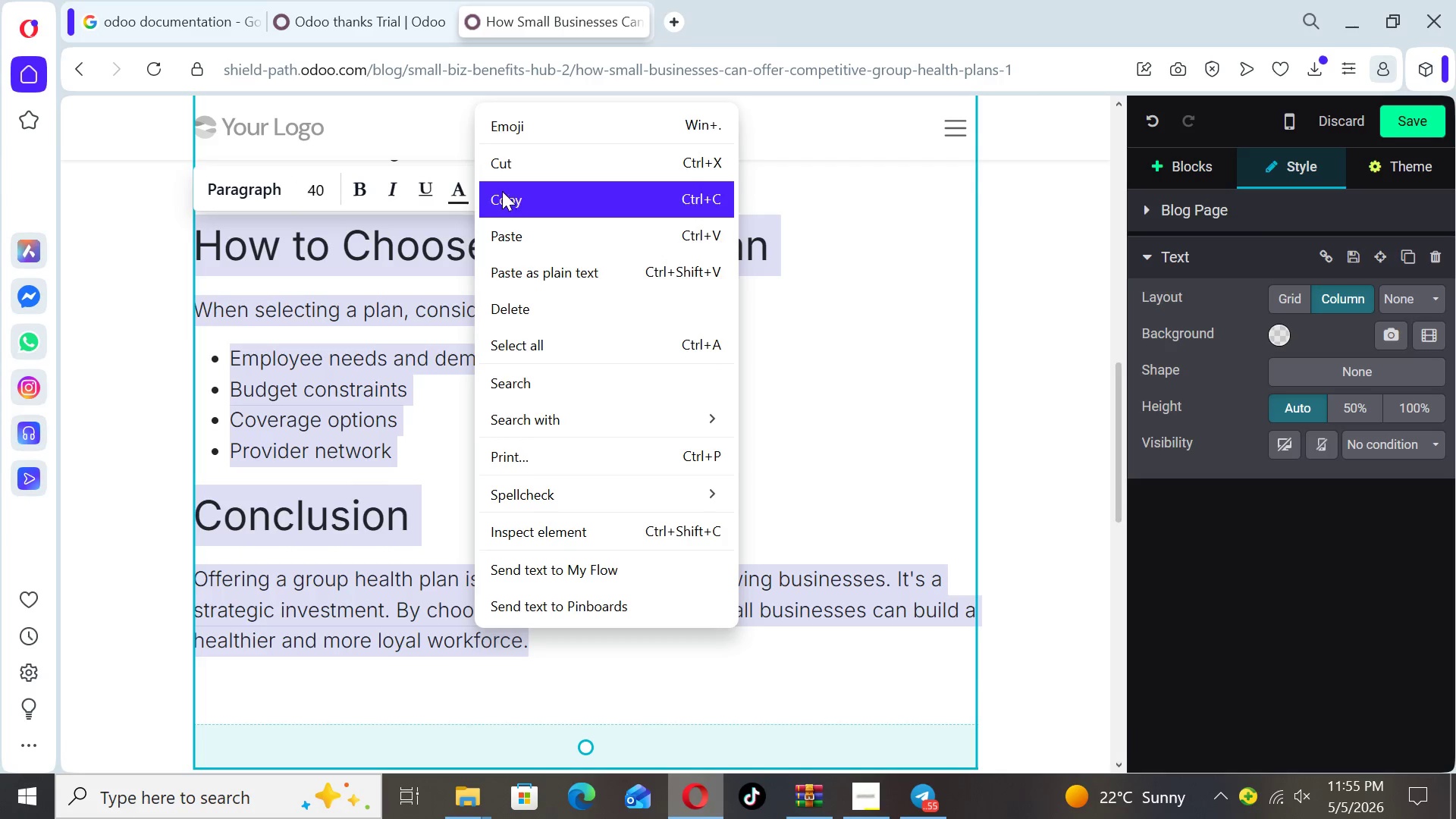 
left_click([501, 171])
 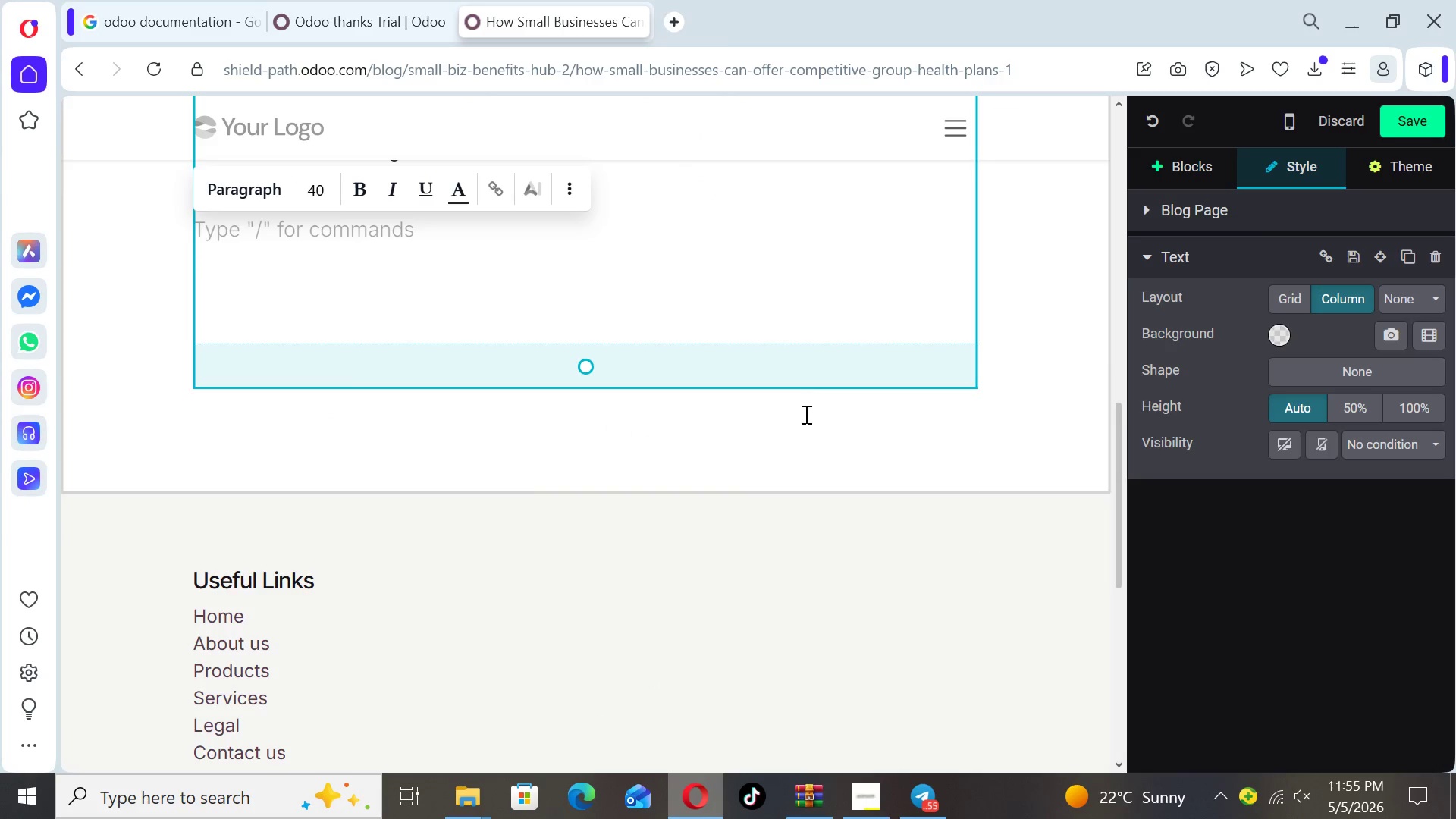 
left_click_drag(start_coordinate=[788, 369], to_coordinate=[779, 318])
 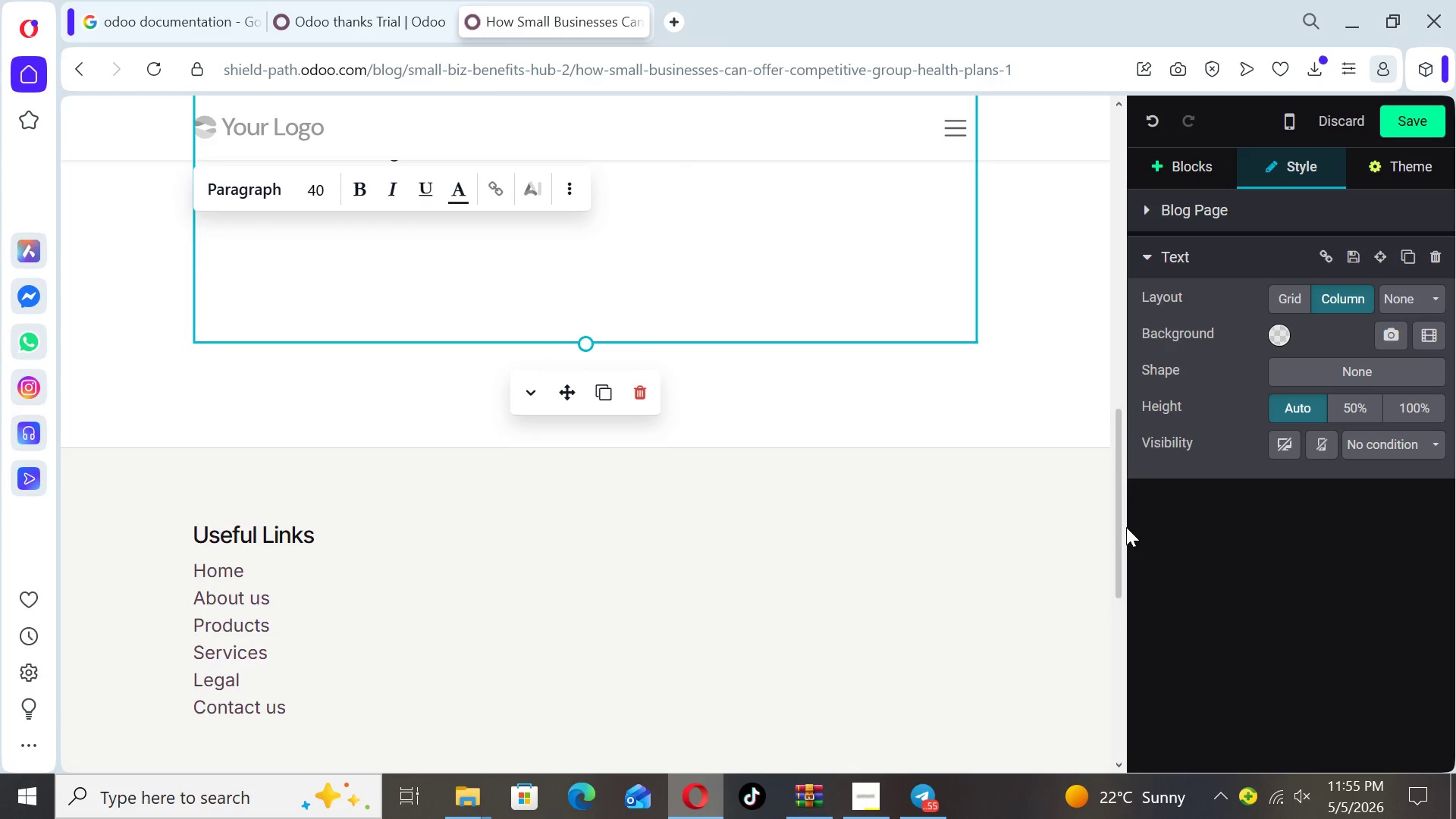 
left_click_drag(start_coordinate=[1122, 529], to_coordinate=[1101, 438])
 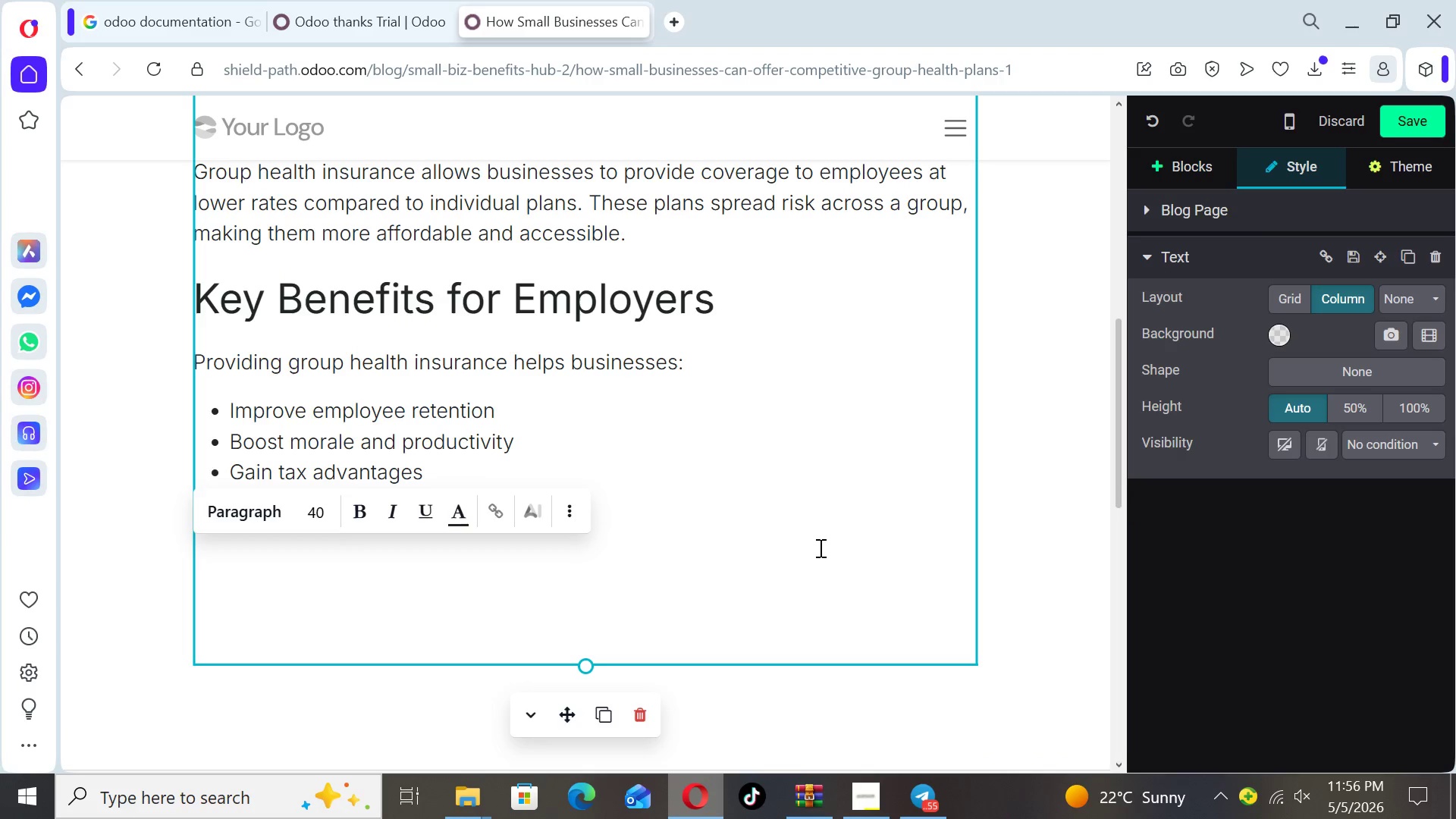 
left_click([801, 526])
 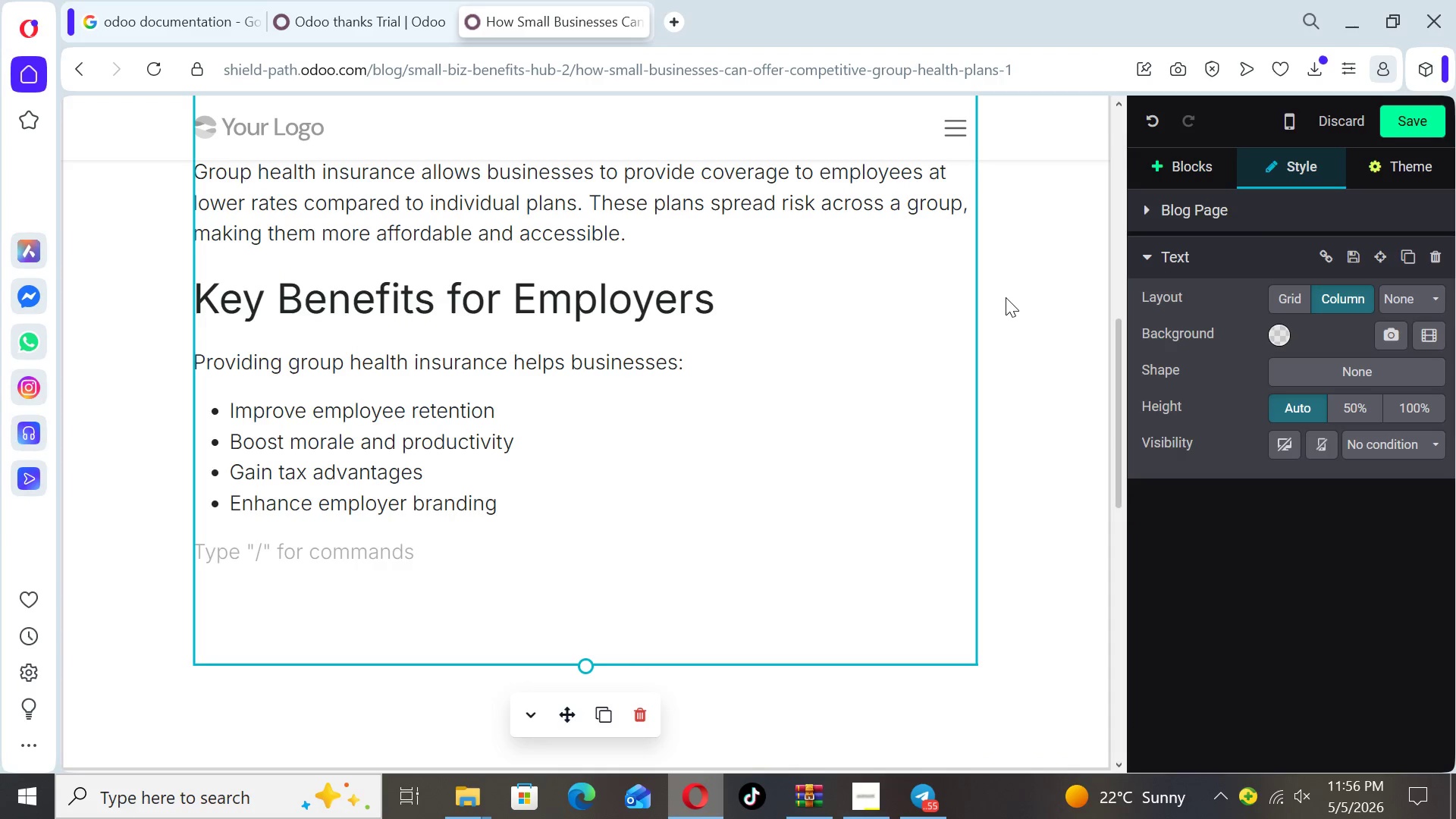 
left_click([1203, 170])
 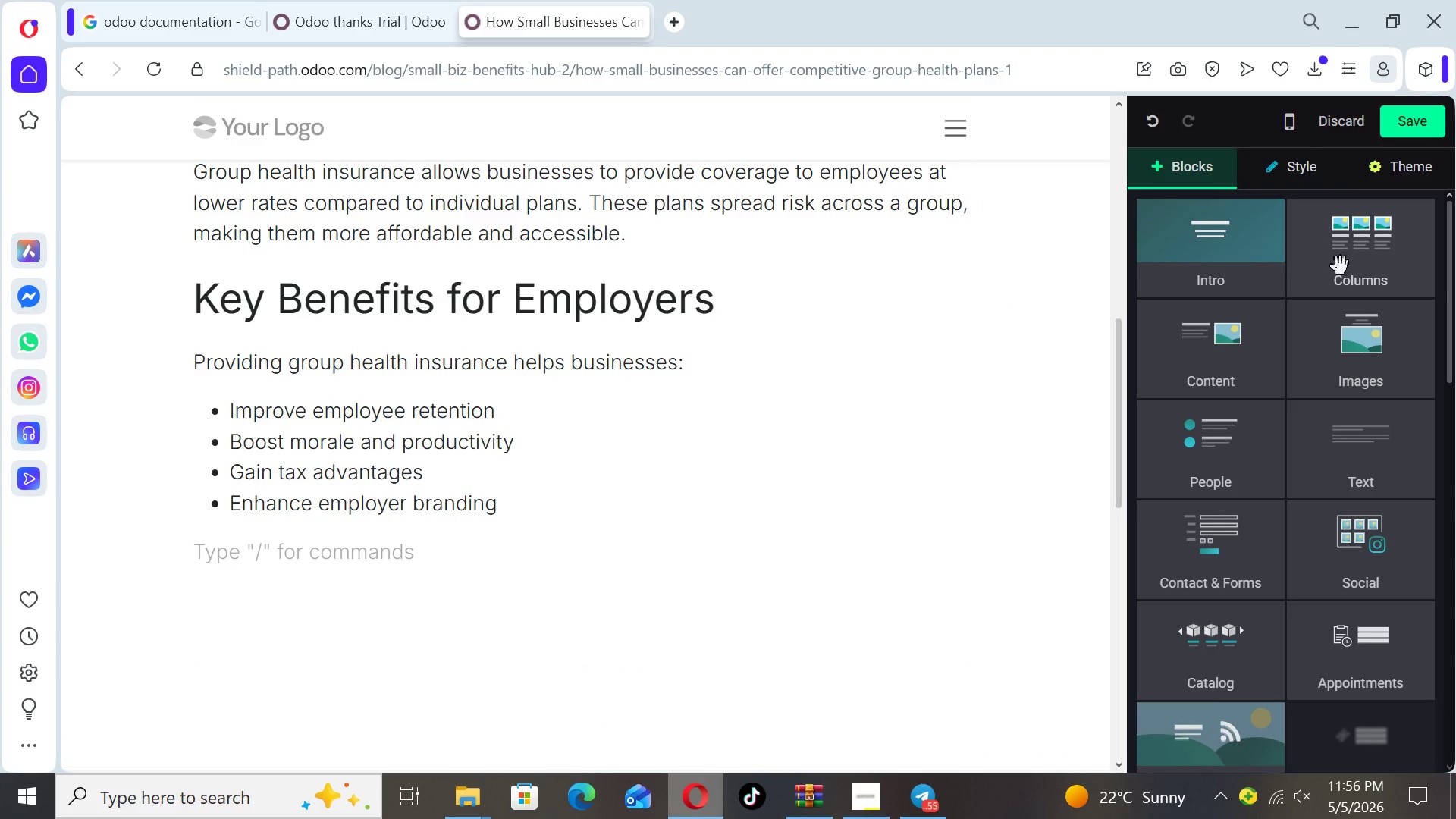 
left_click([1360, 272])
 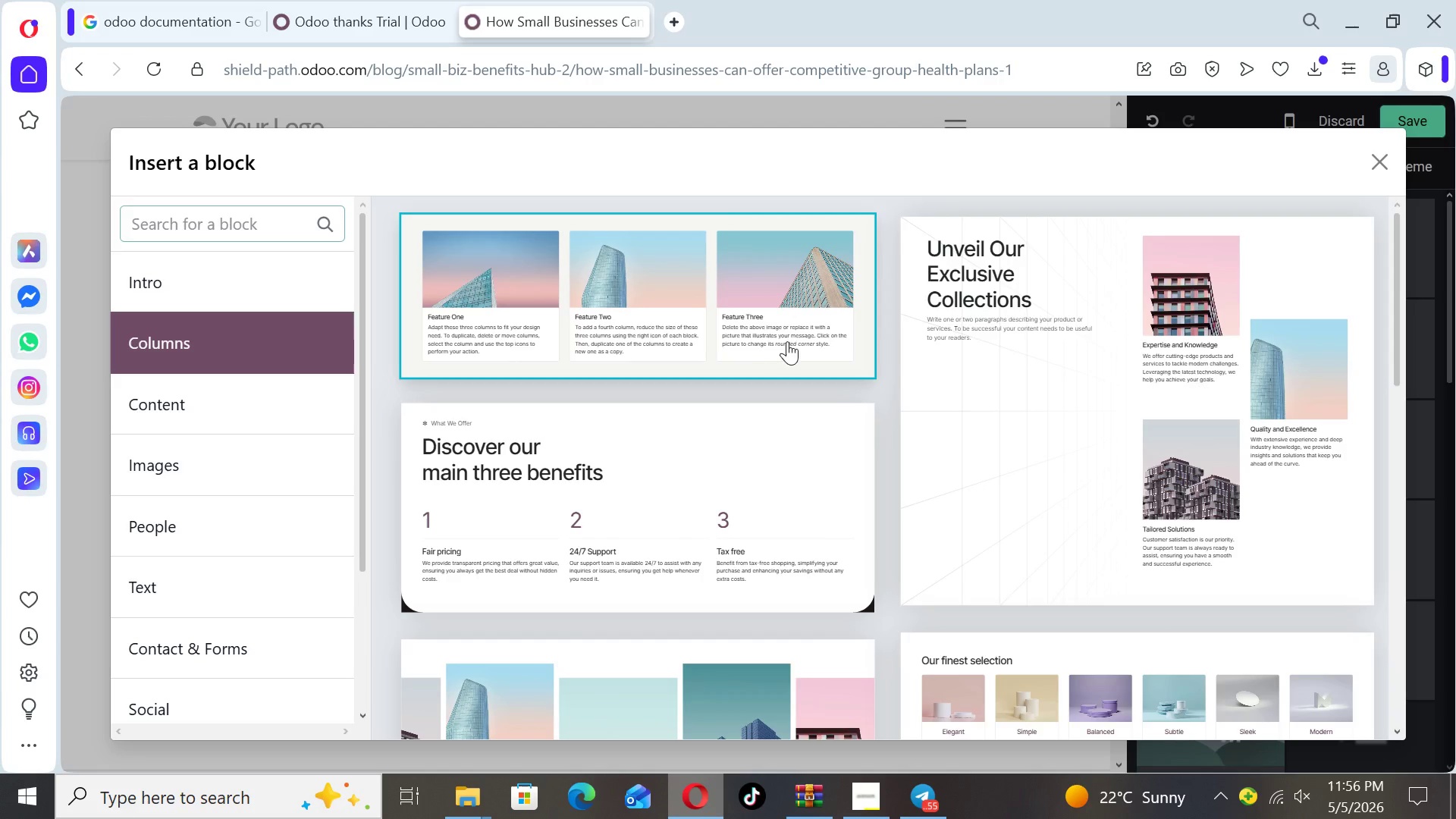 
left_click([766, 336])
 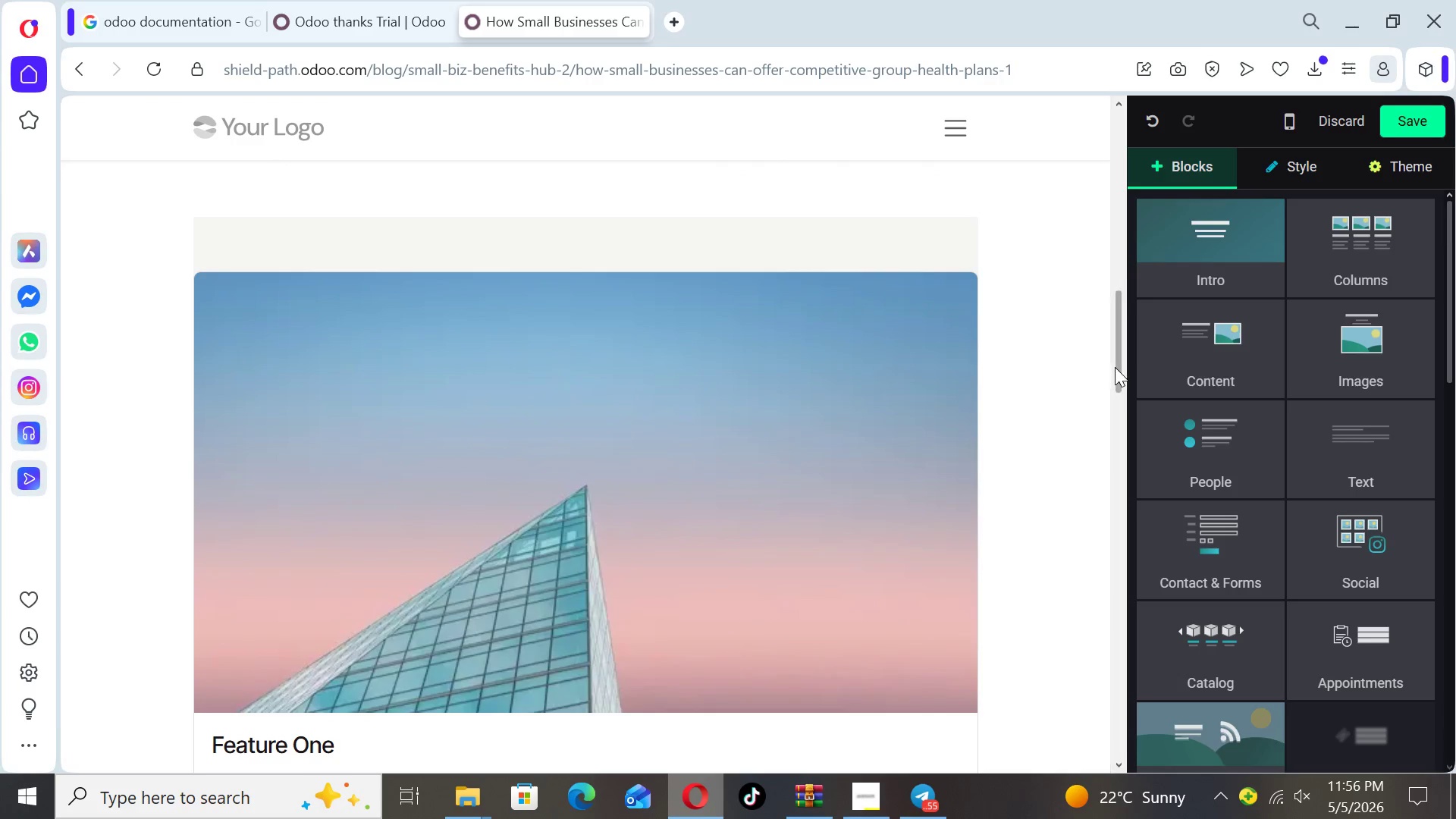 
left_click_drag(start_coordinate=[1116, 369], to_coordinate=[1125, 593])
 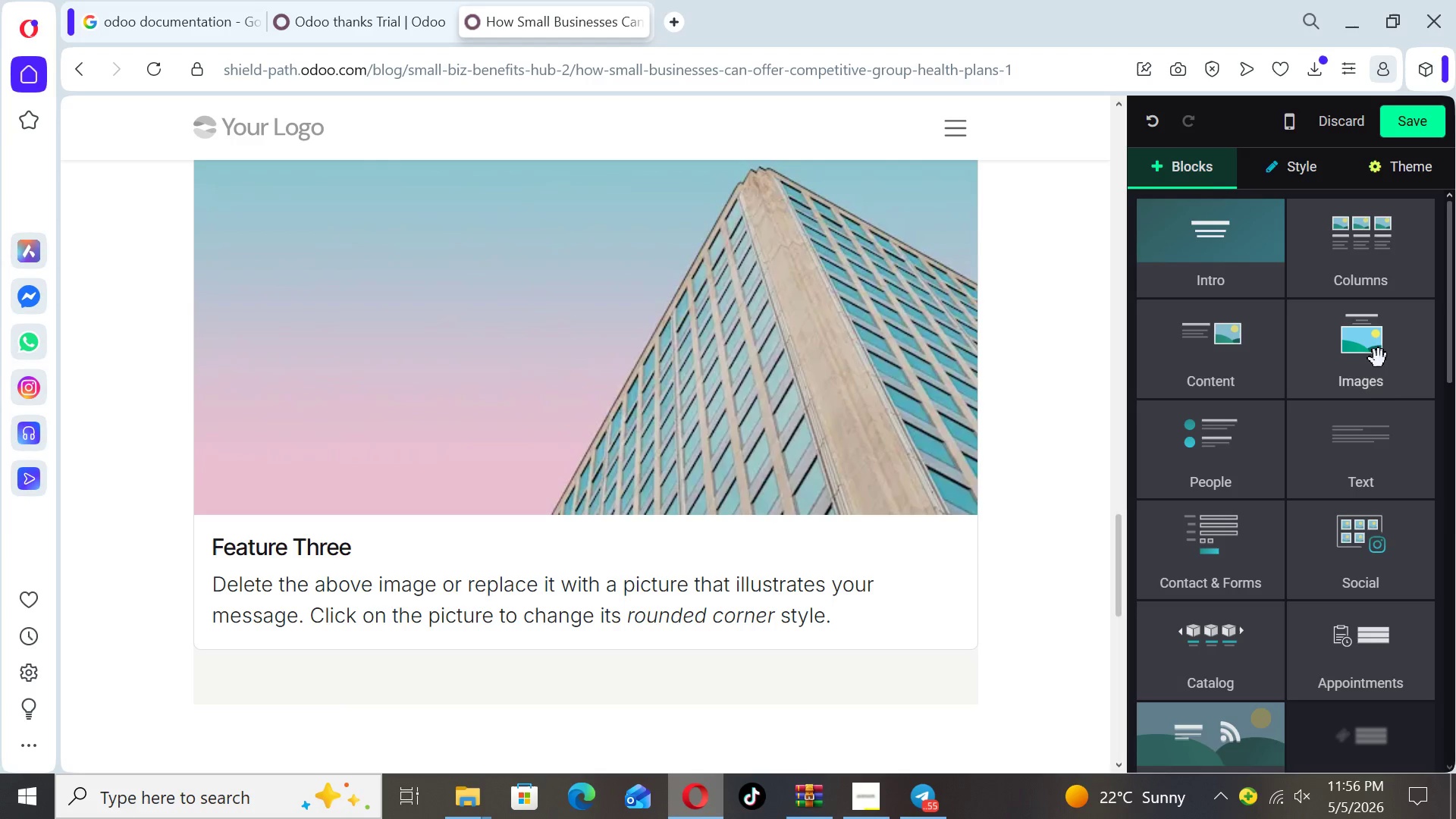 
left_click([1395, 479])
 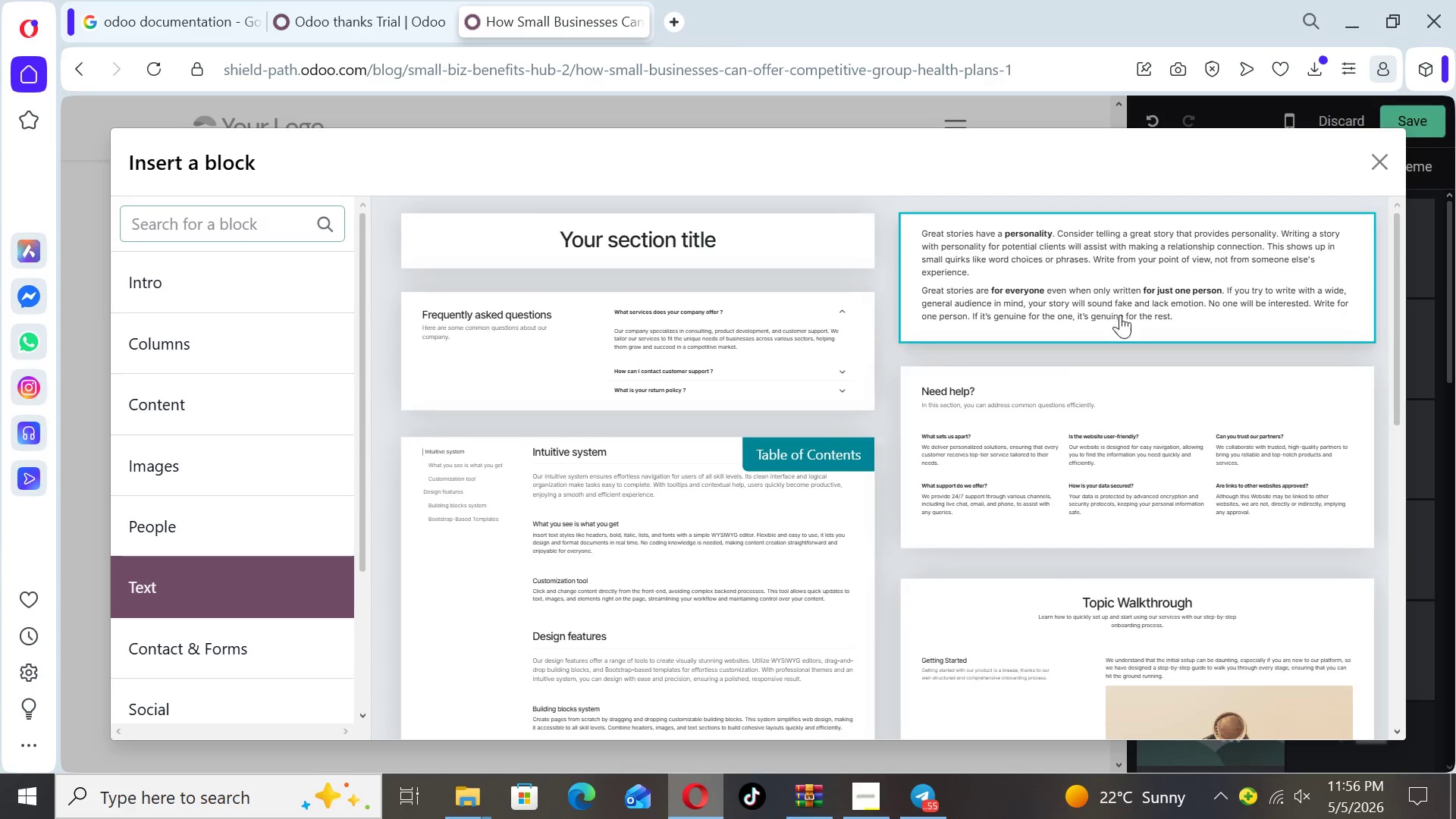 
left_click([1115, 297])
 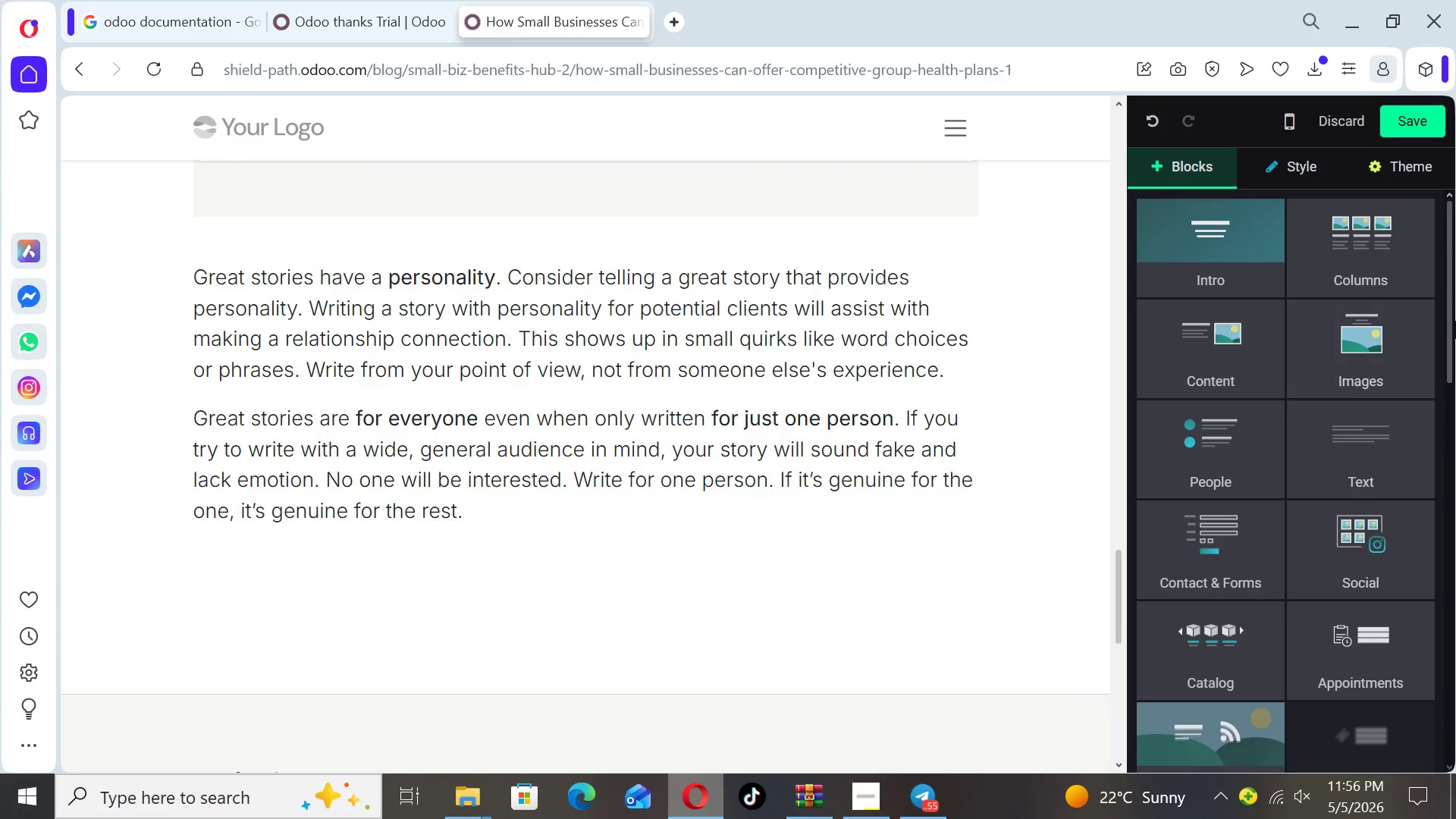 
left_click_drag(start_coordinate=[1447, 331], to_coordinate=[1453, 435])
 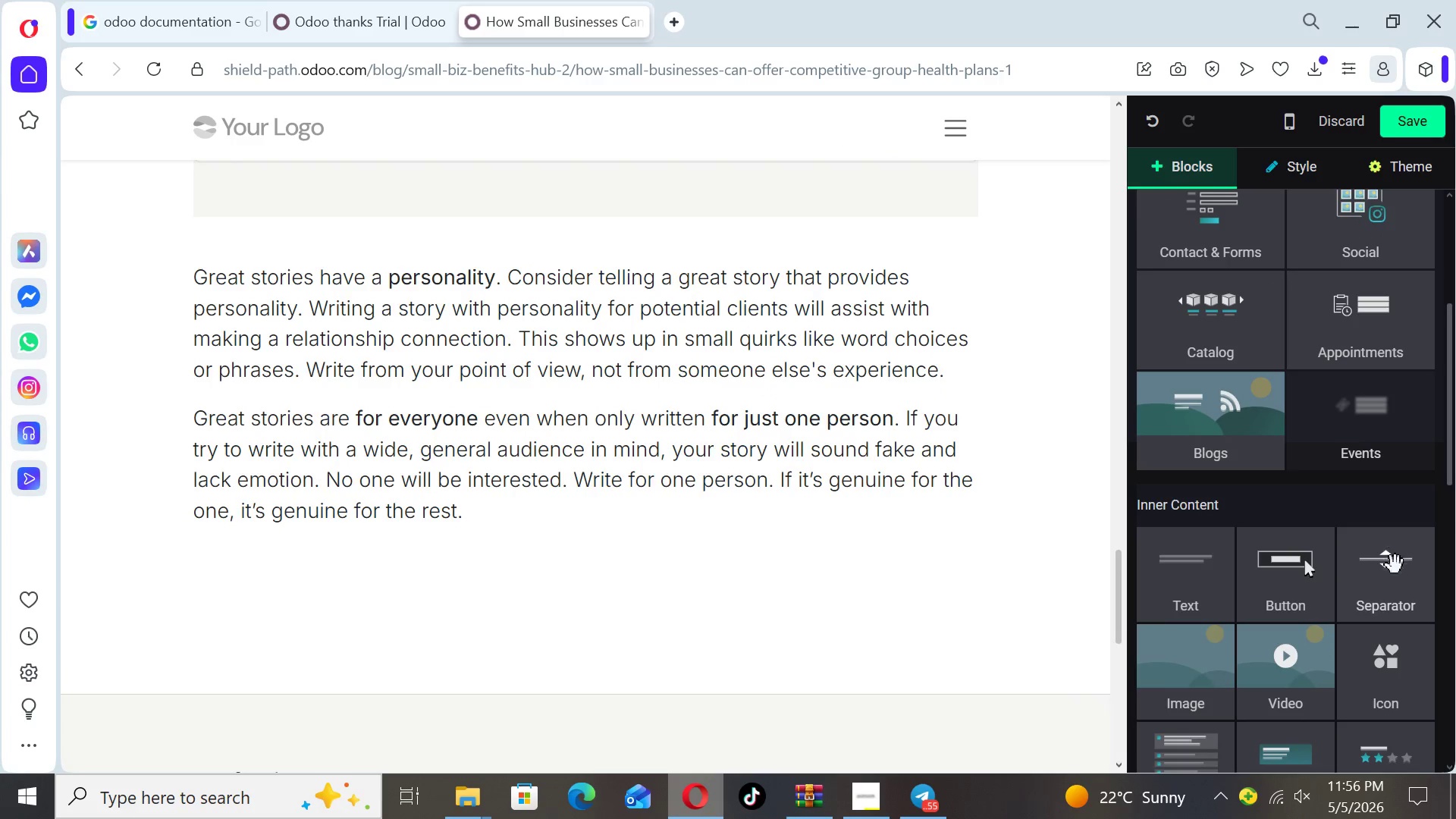 
left_click_drag(start_coordinate=[1391, 584], to_coordinate=[1001, 315])
 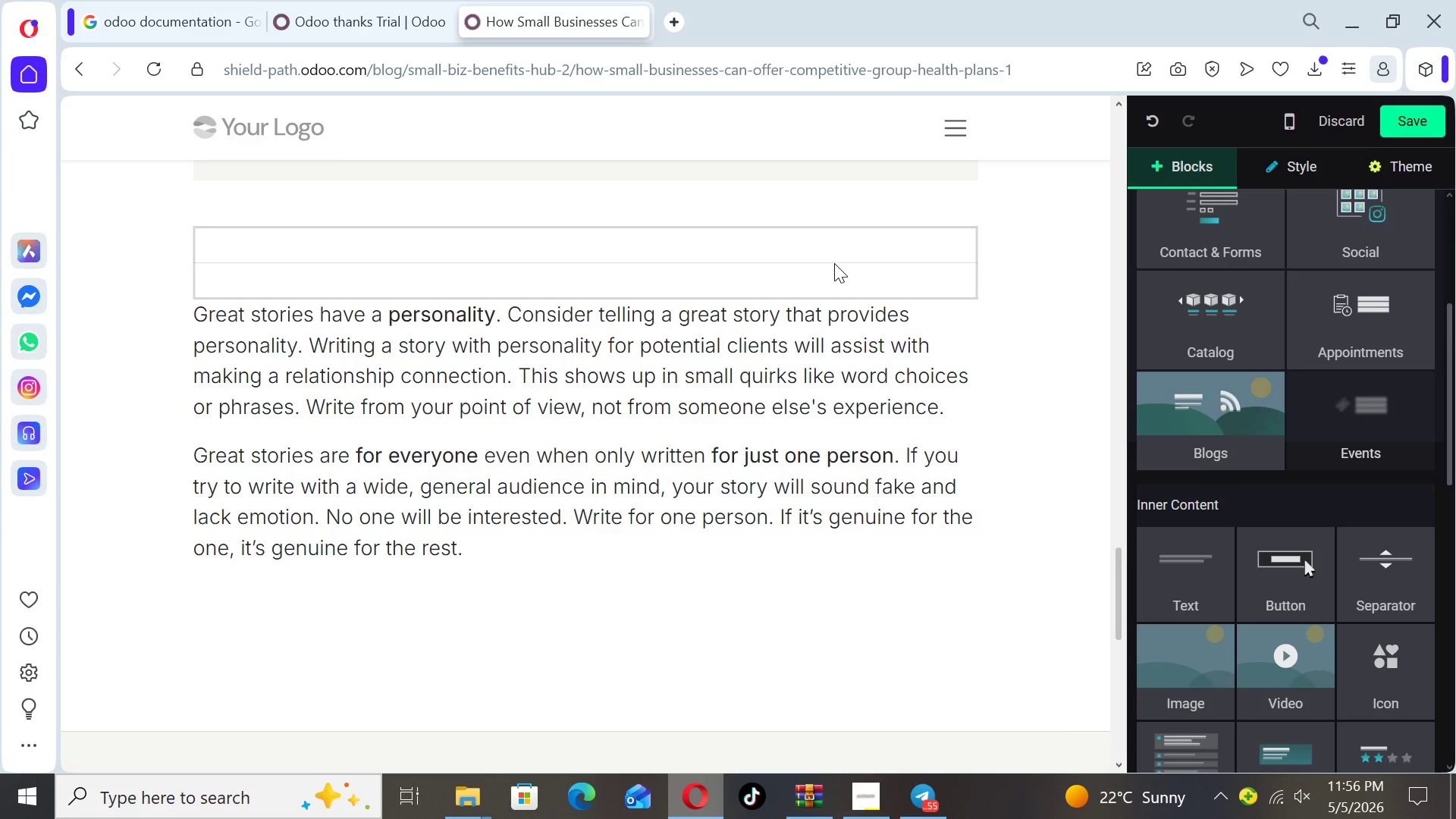 
left_click([823, 263])
 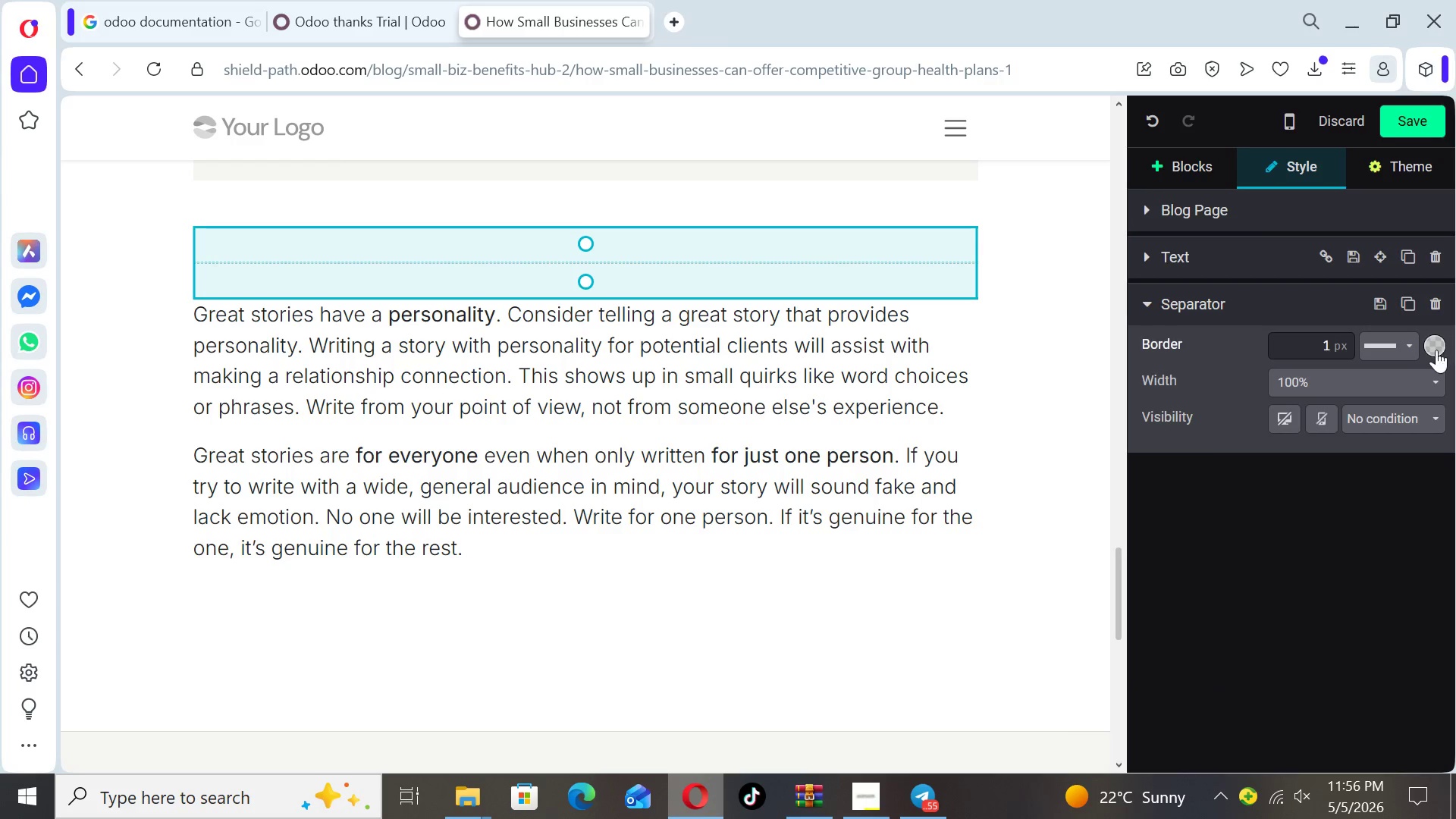 
left_click([1432, 347])
 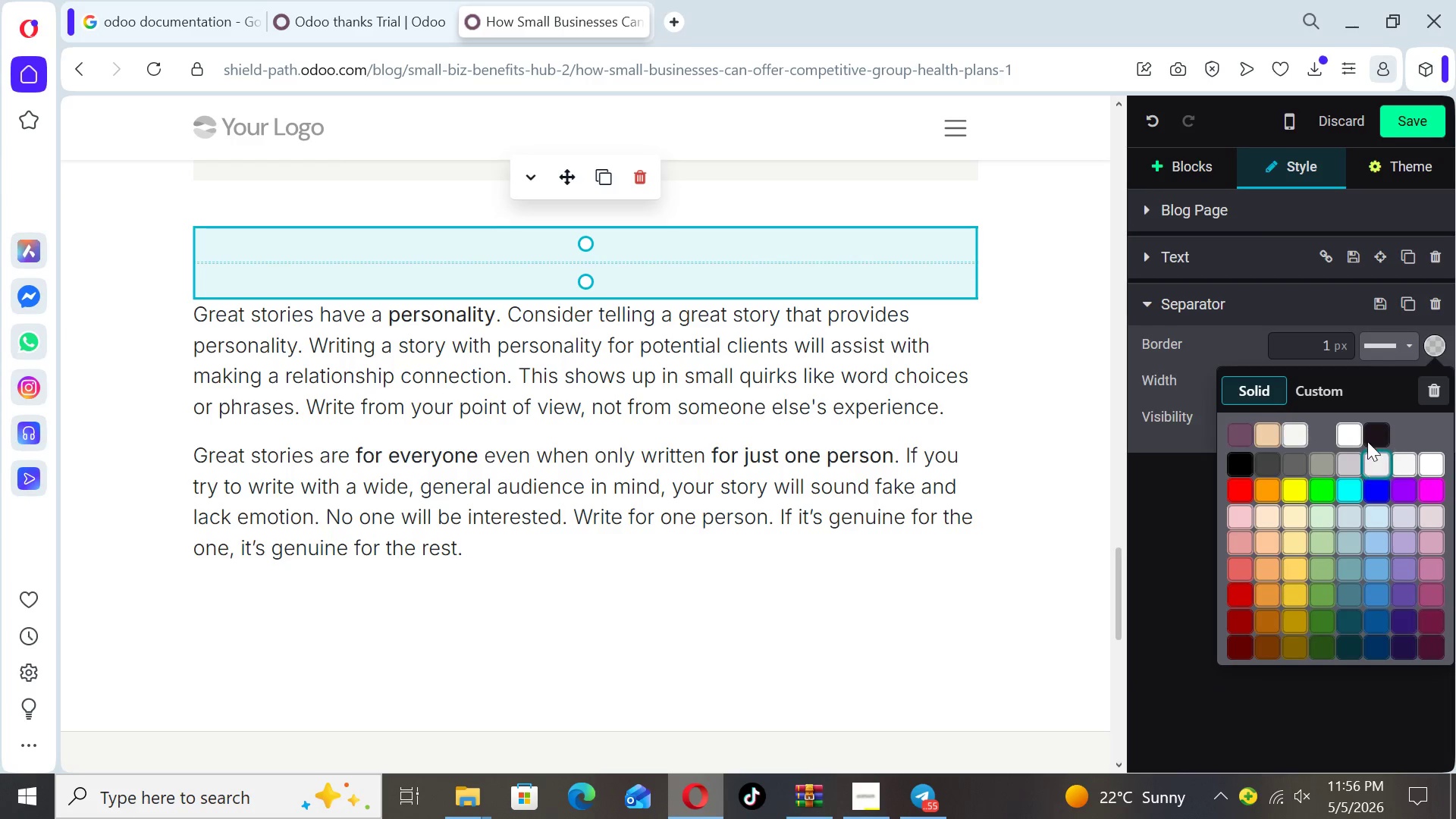 
left_click([1367, 428])
 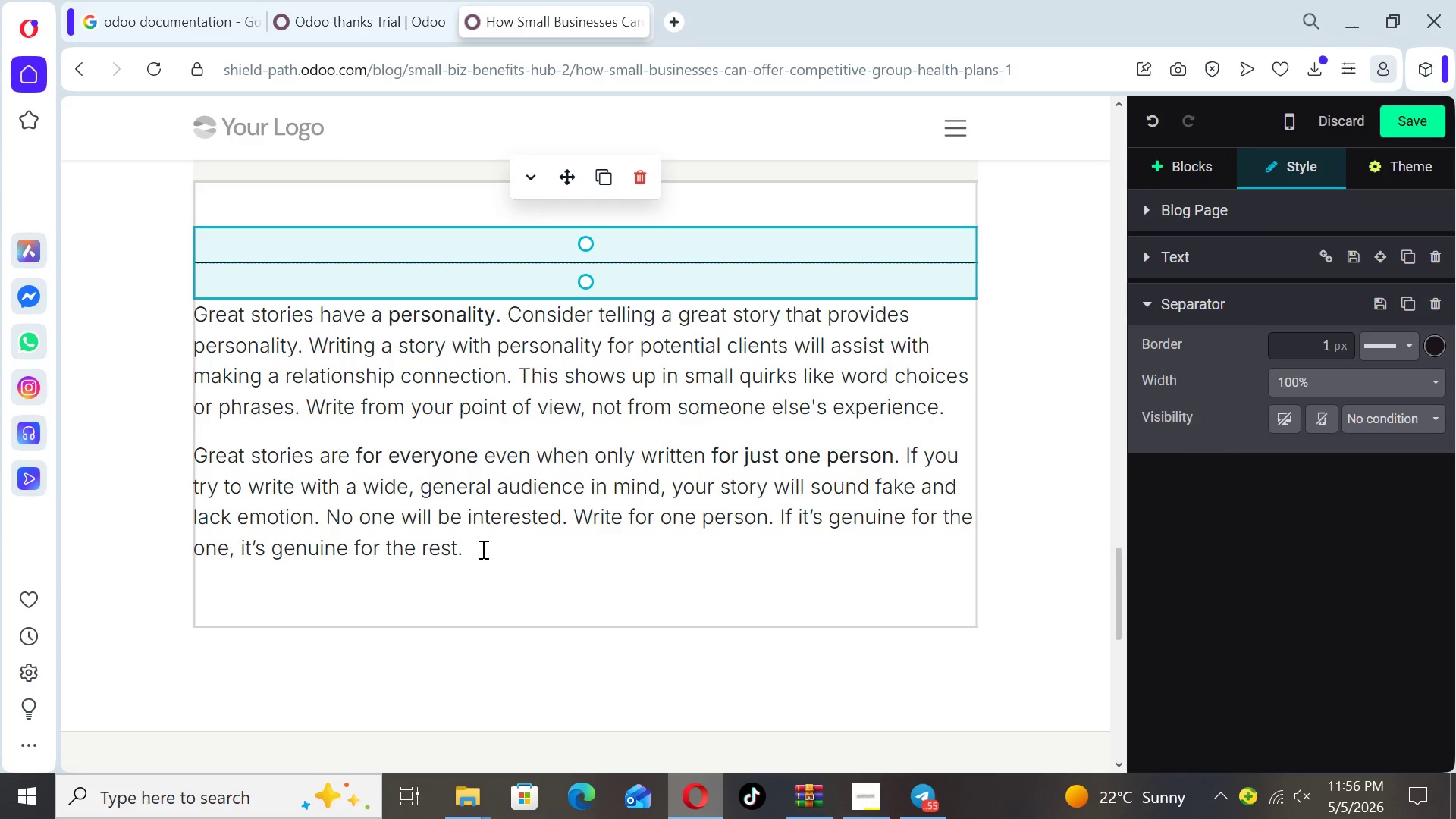 
left_click_drag(start_coordinate=[482, 551], to_coordinate=[199, 312])
 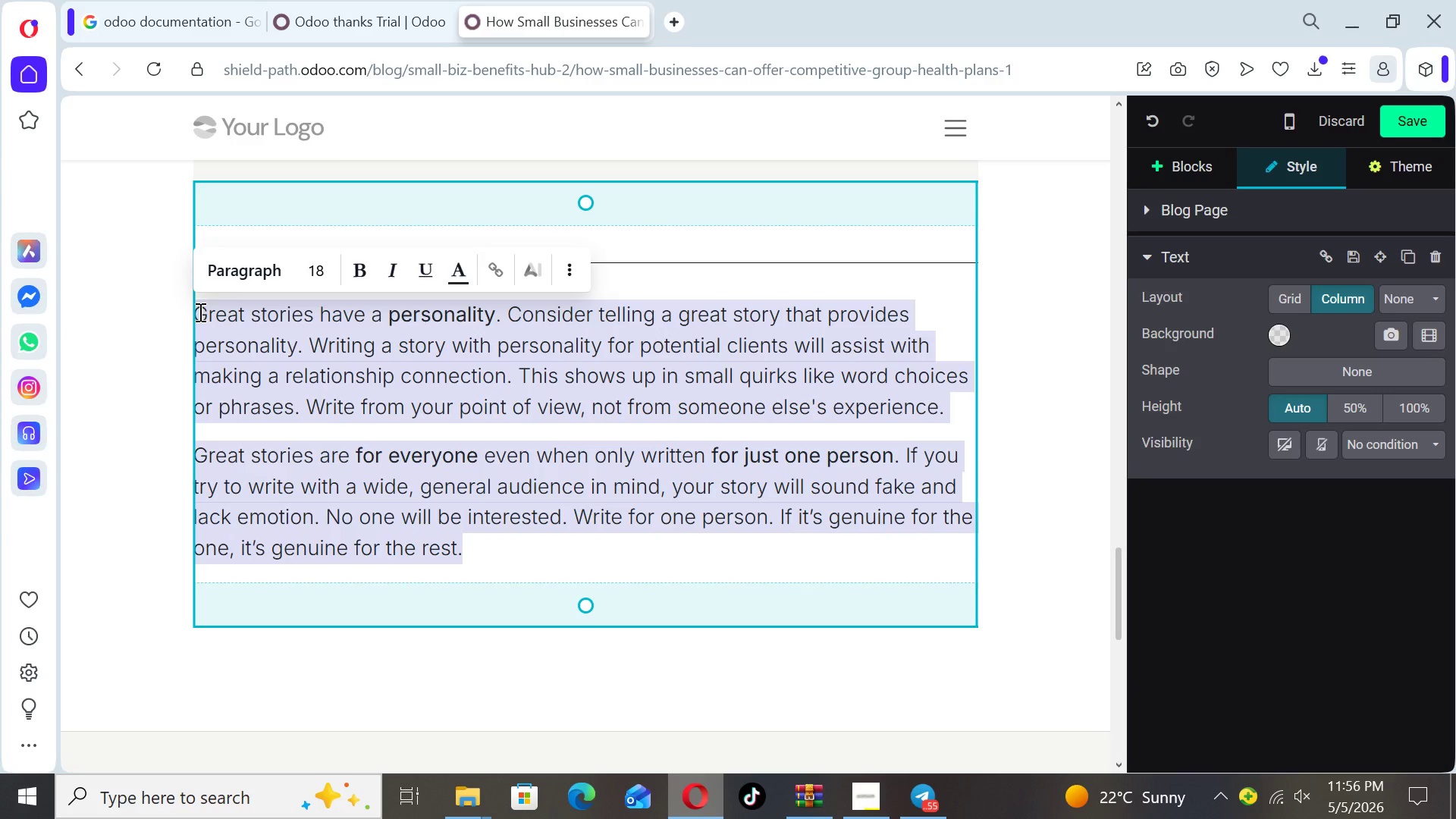 
key(Backspace)
 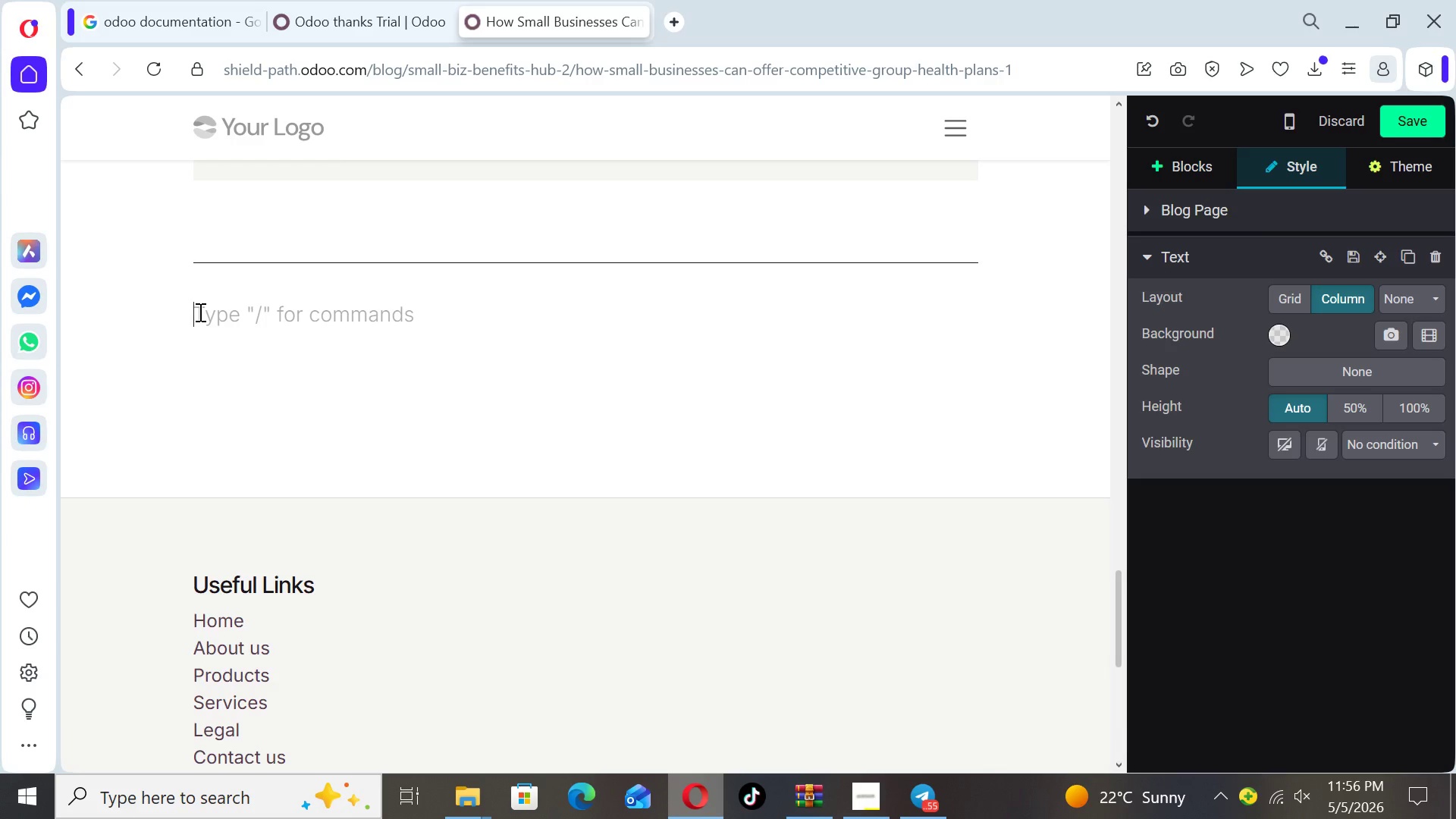 
key(Control+ControlLeft)
 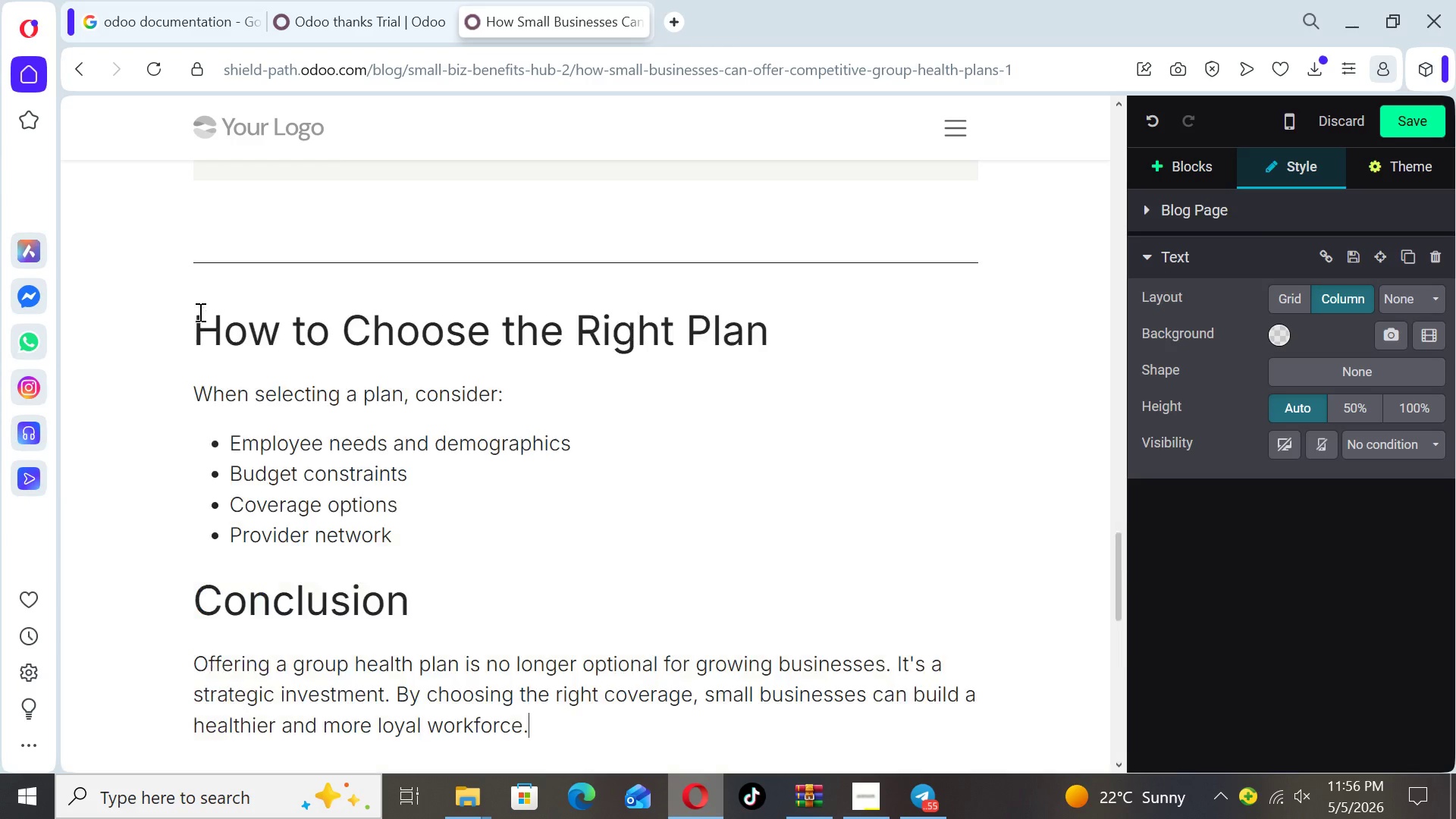 
key(Control+V)
 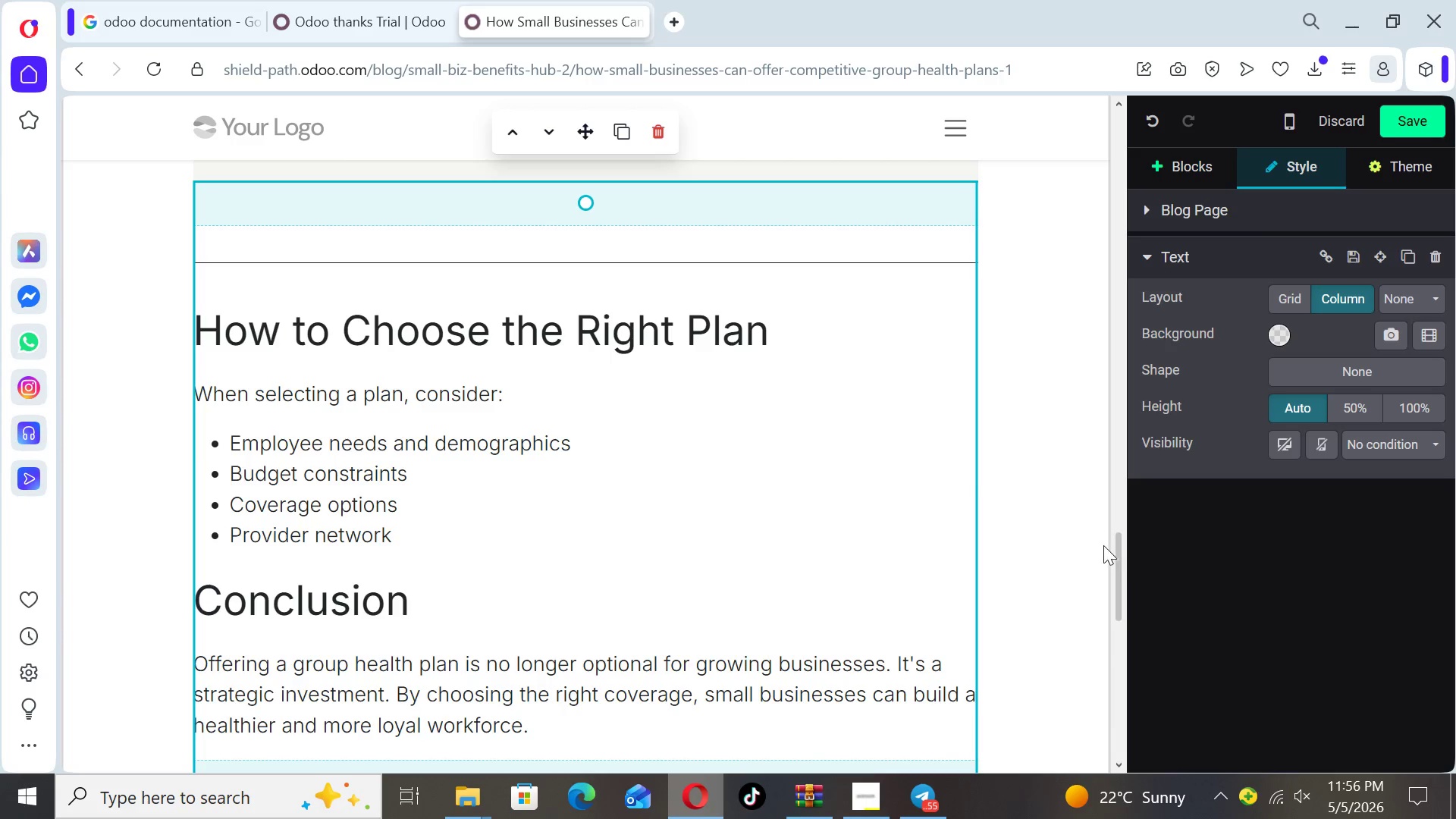 
left_click_drag(start_coordinate=[1119, 566], to_coordinate=[1138, 296])
 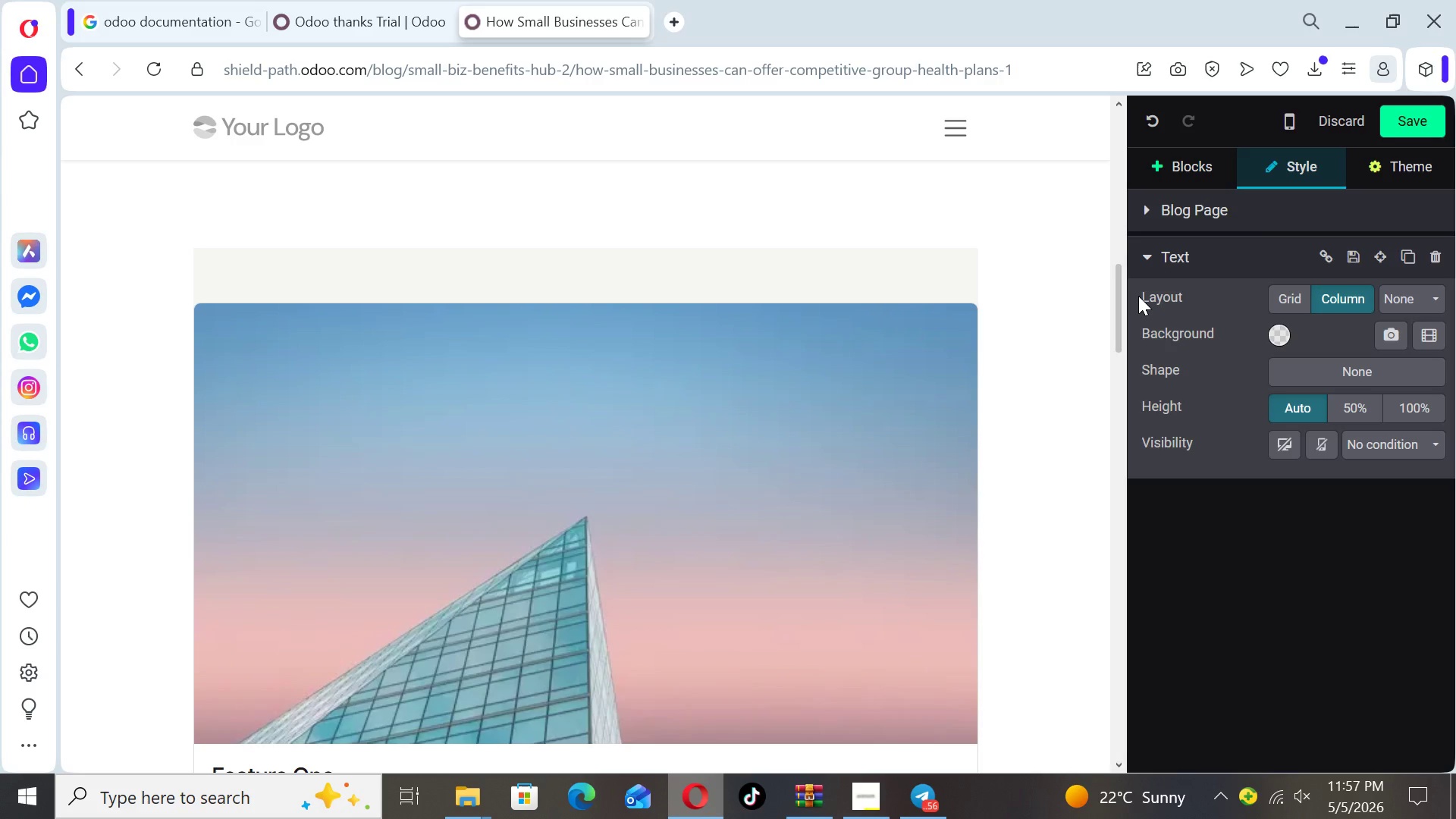 
wait(42.5)
 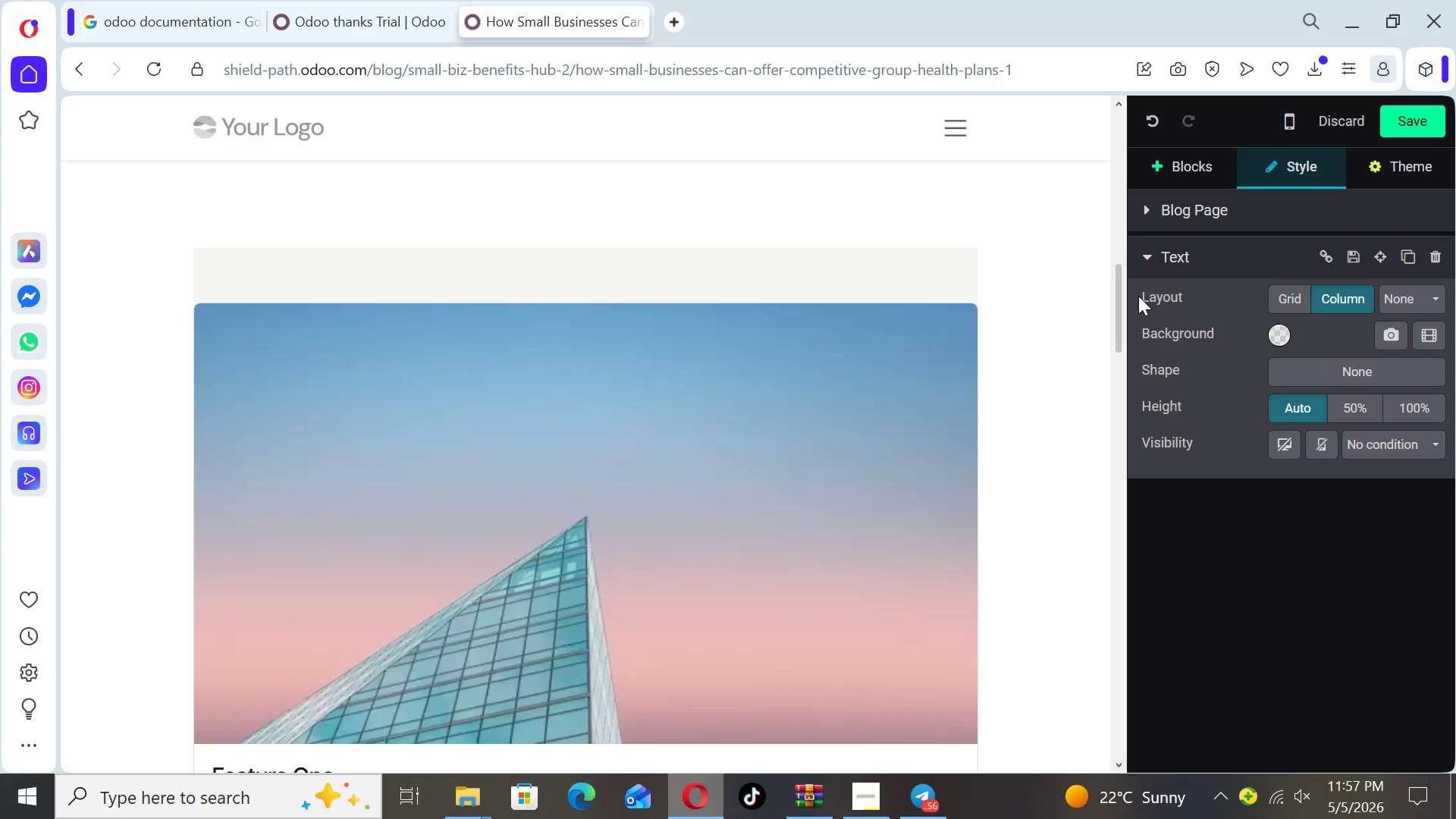 
left_click_drag(start_coordinate=[1117, 321], to_coordinate=[1156, 516])
 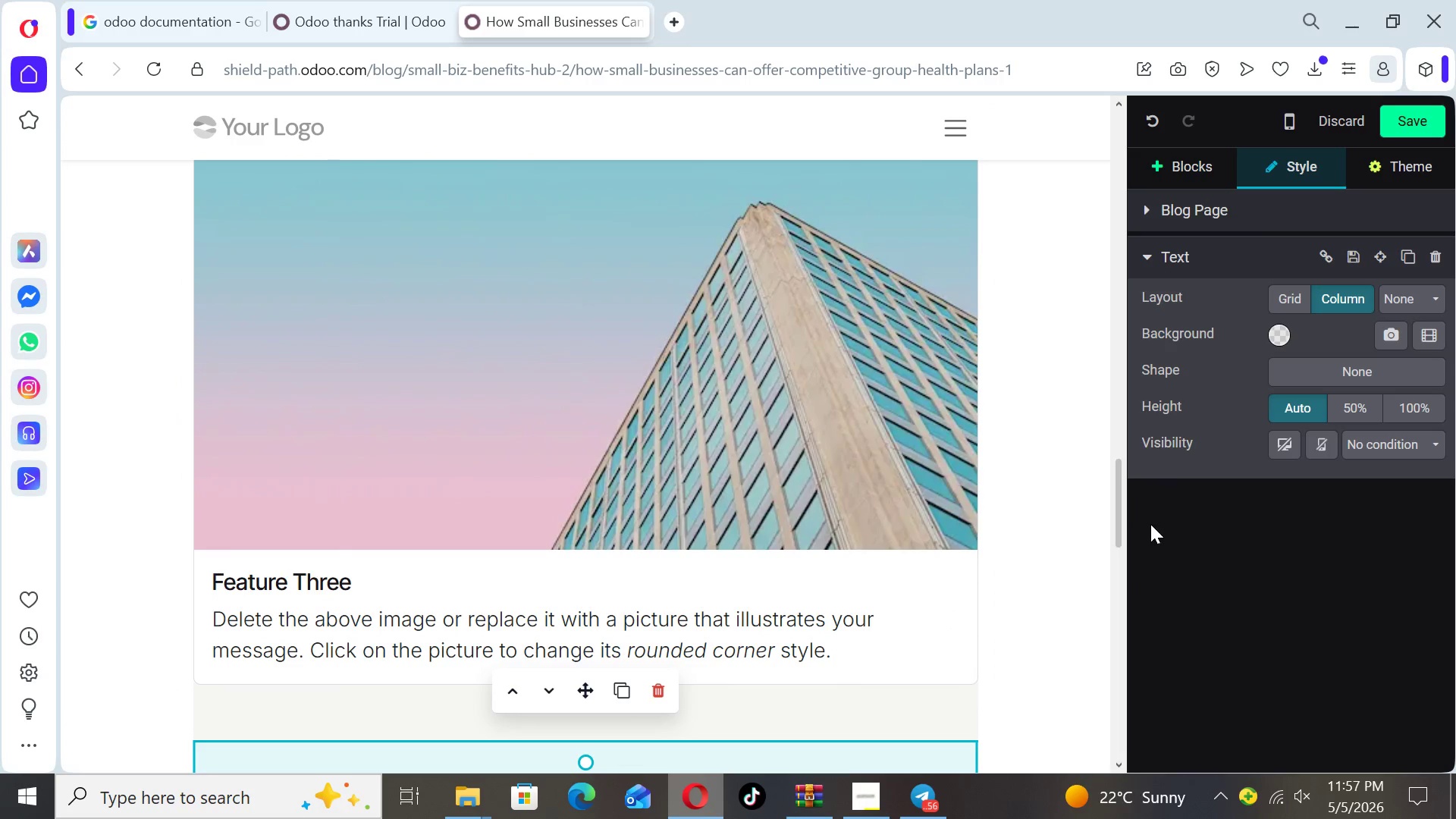 
left_click([1119, 527])
 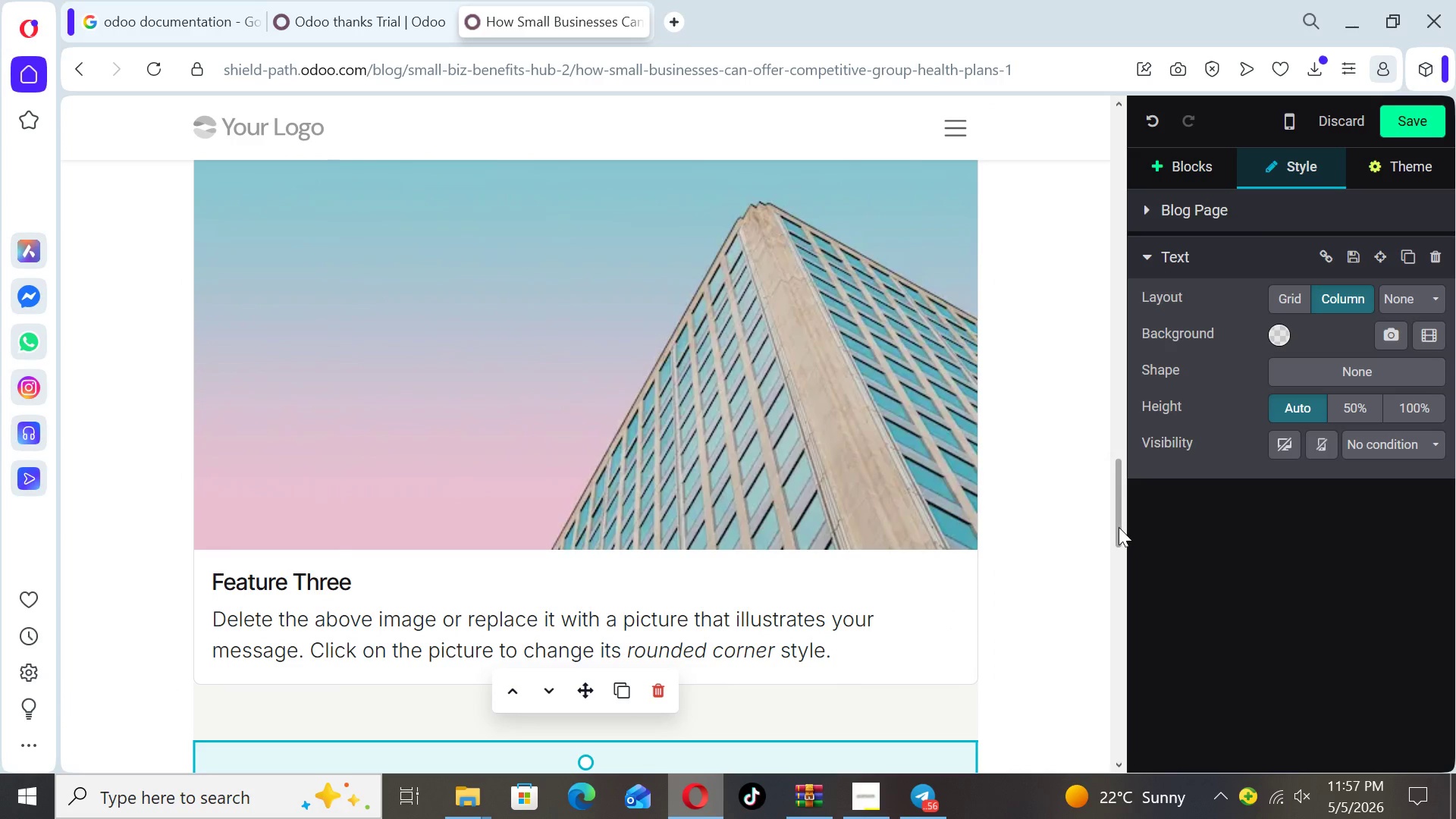 
left_click_drag(start_coordinate=[1119, 527], to_coordinate=[1109, 302])
 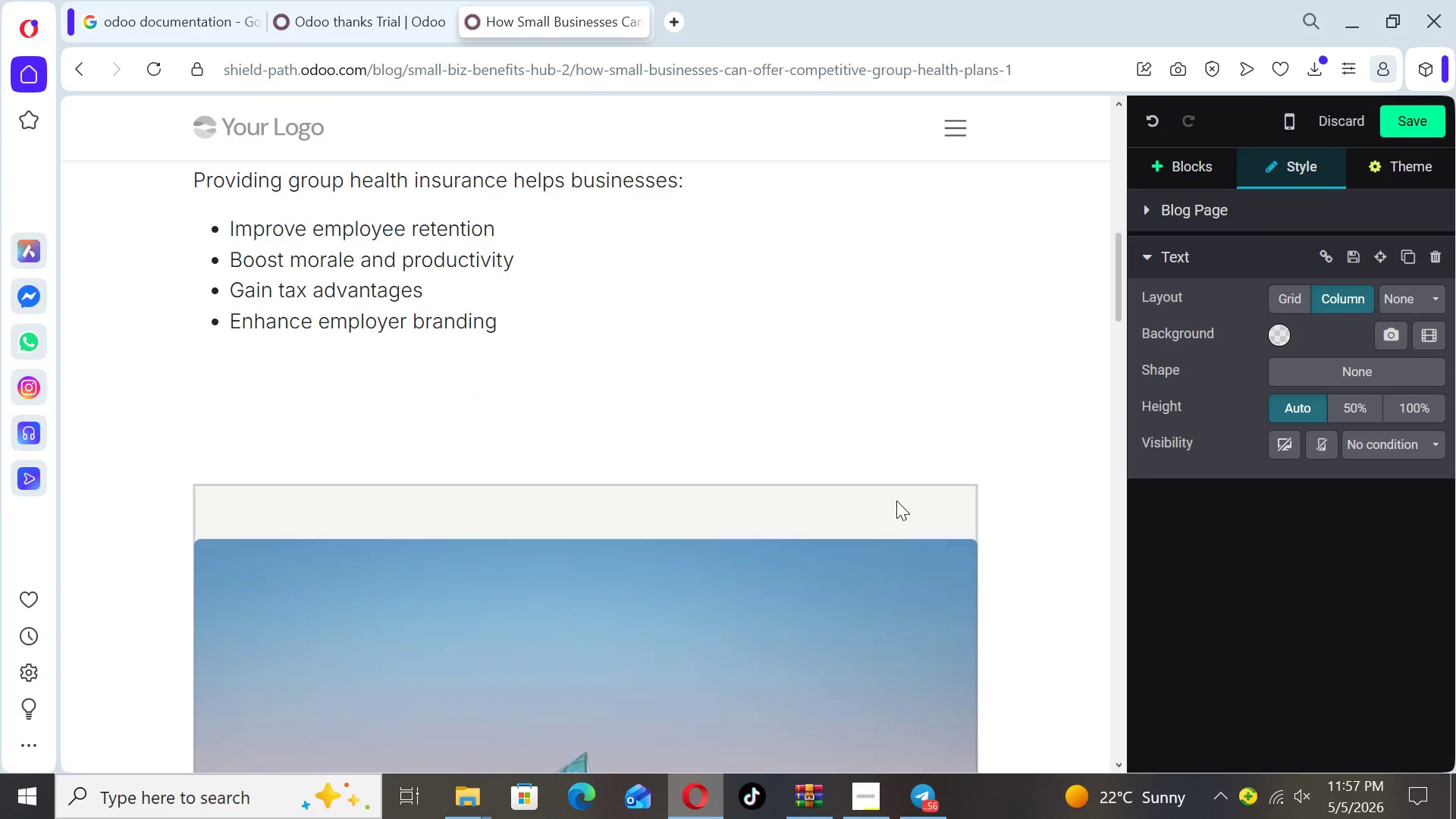 
left_click([899, 501])
 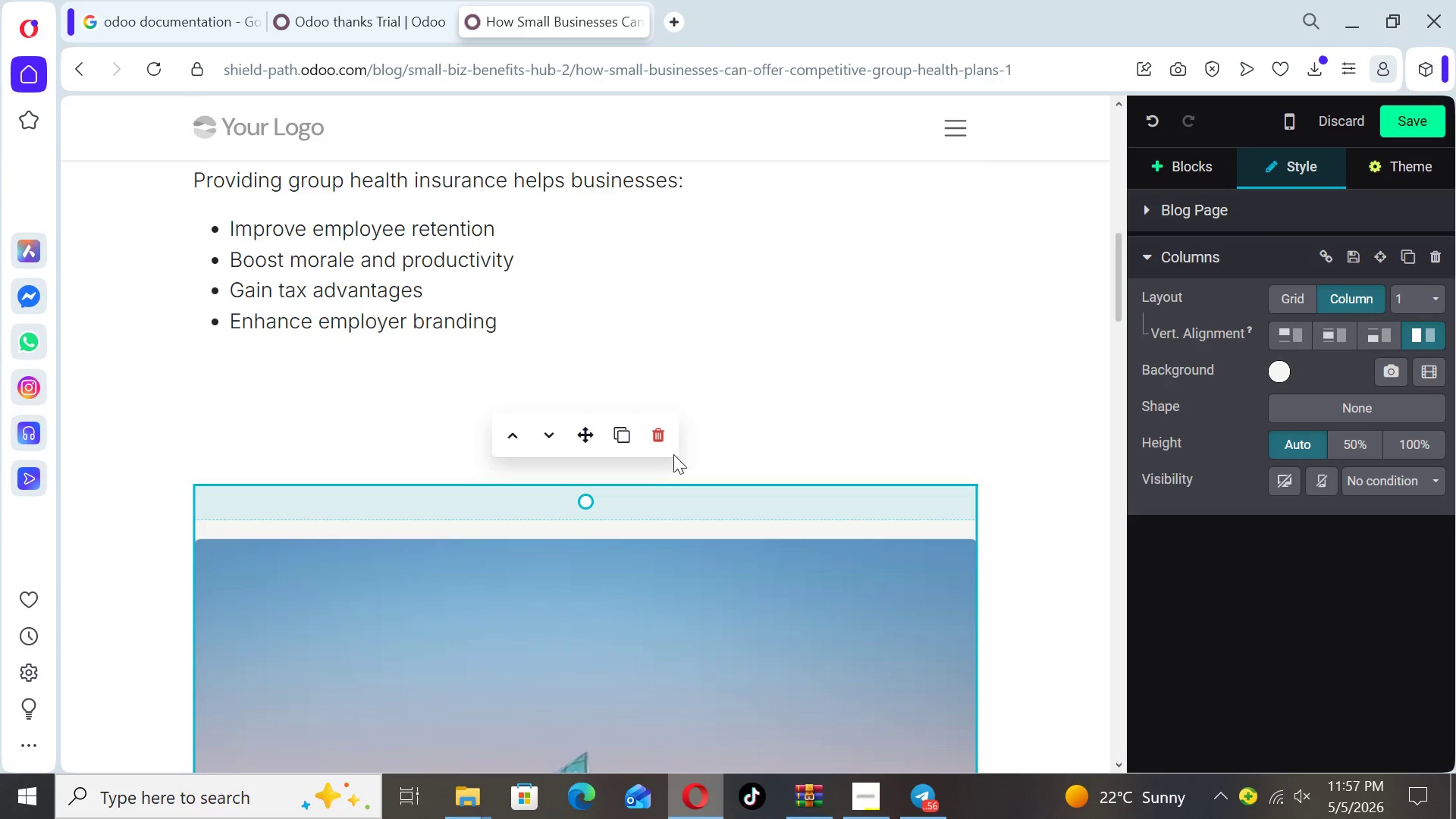 
left_click([666, 446])
 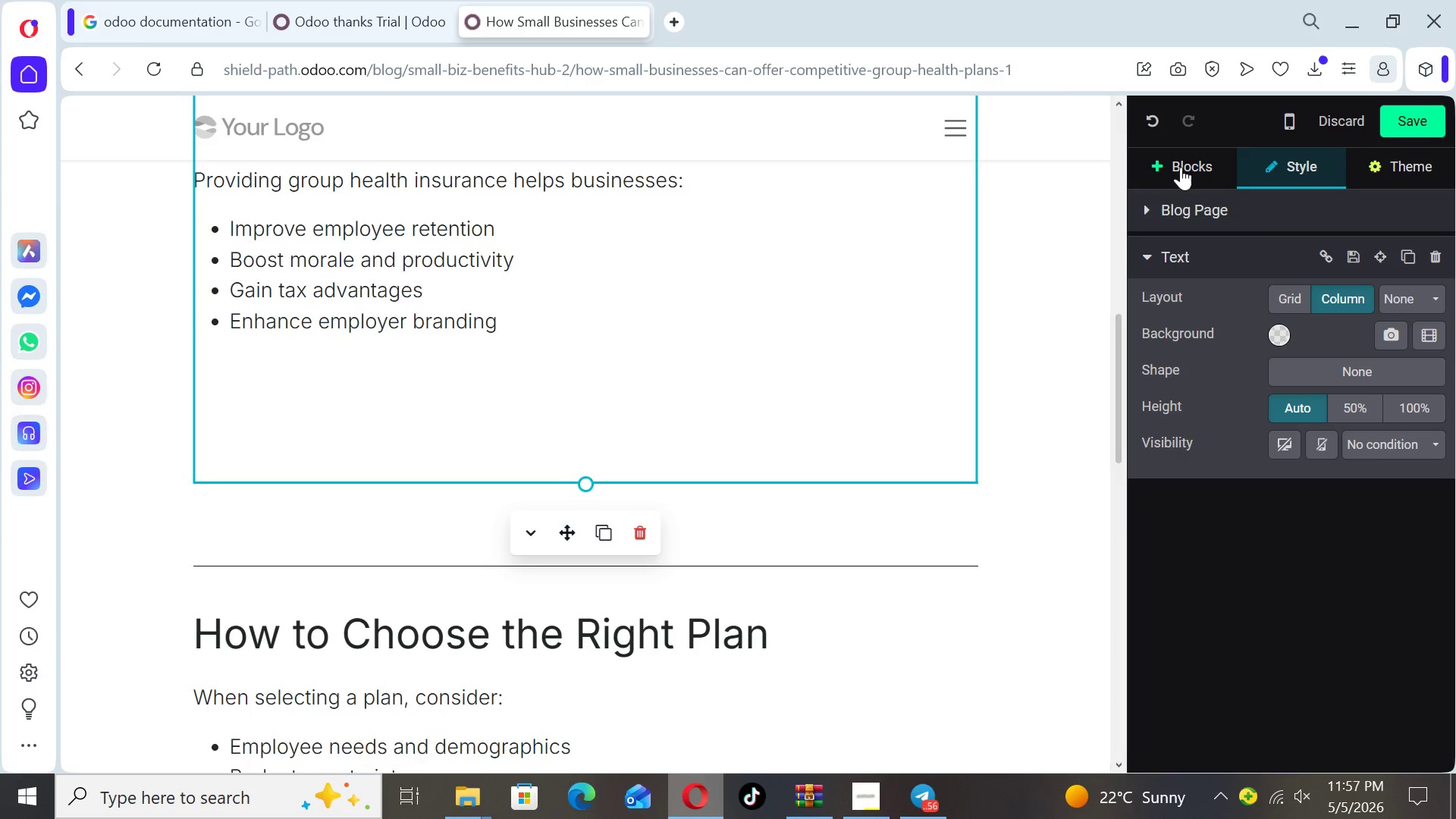 
left_click([1193, 182])
 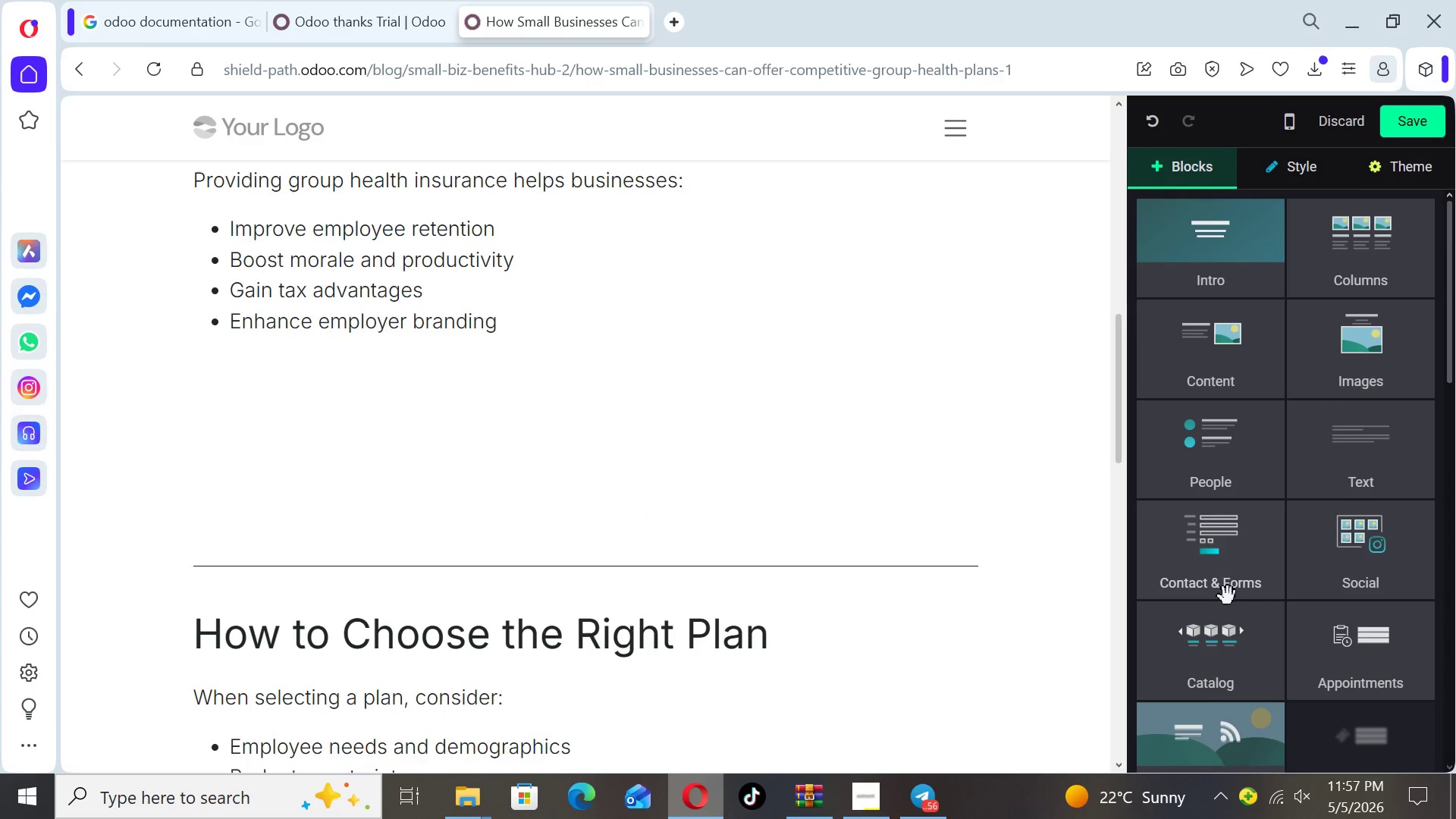 
left_click([1222, 686])
 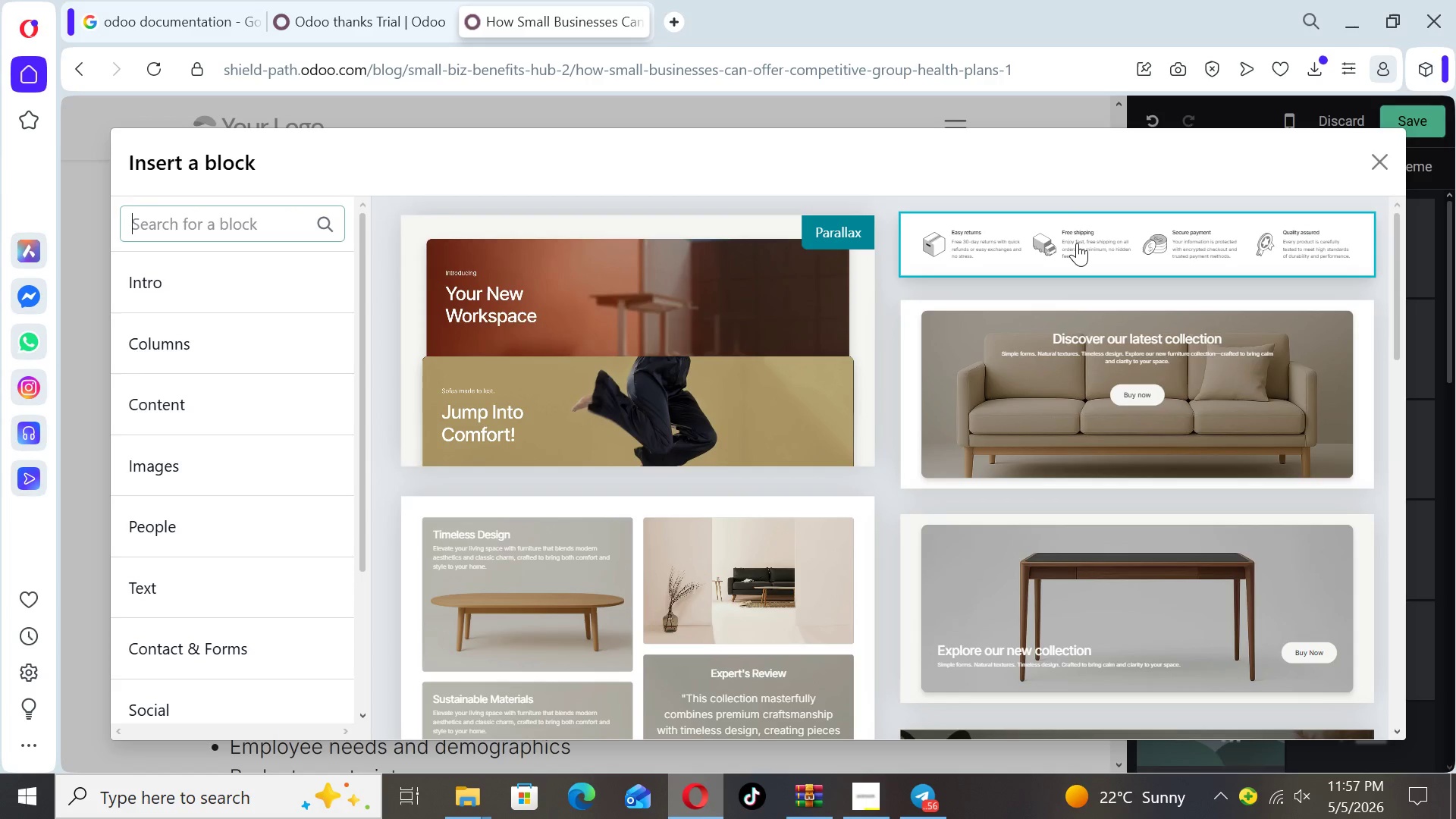 
left_click([1077, 243])
 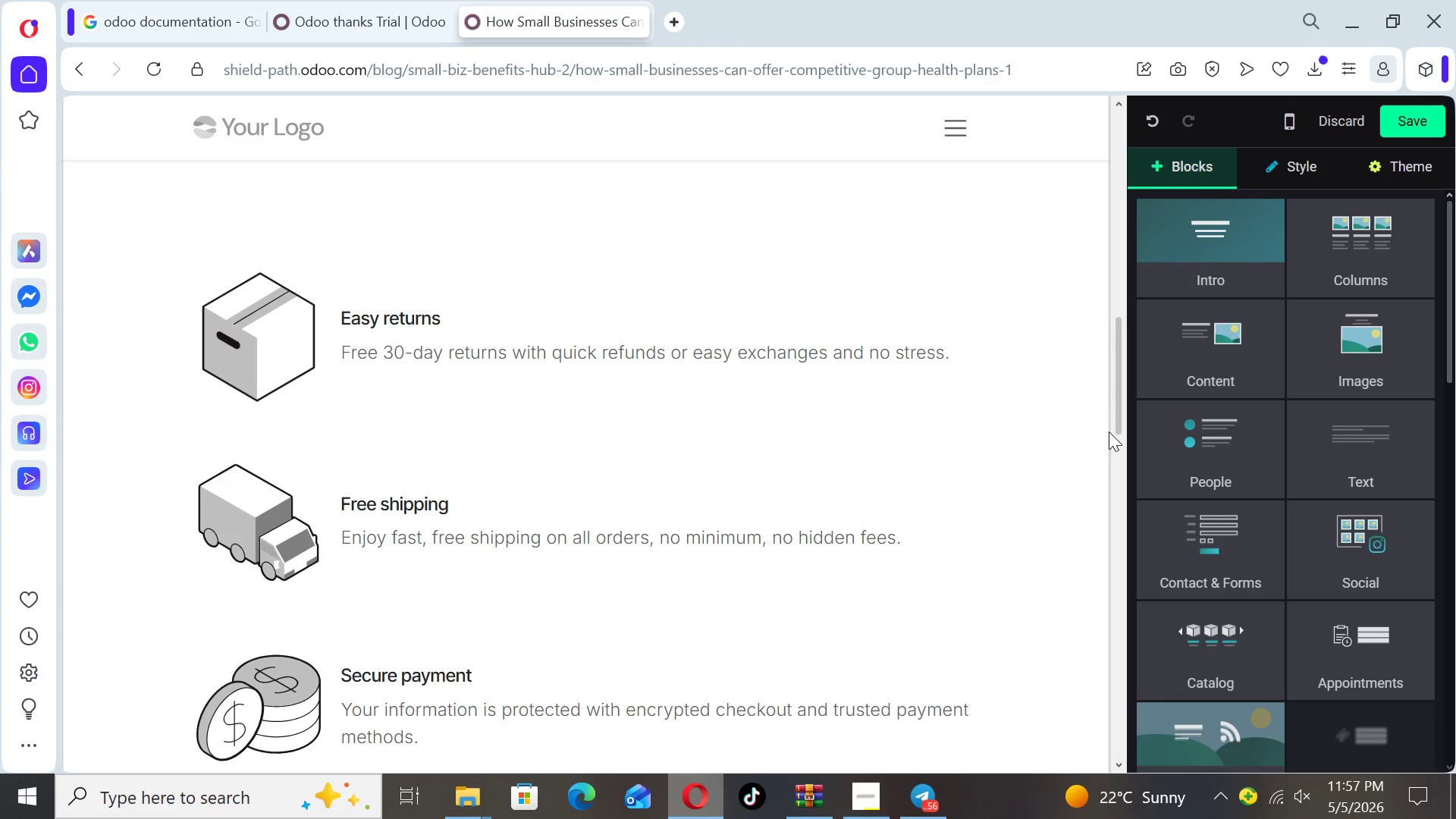 
left_click([1126, 431])
 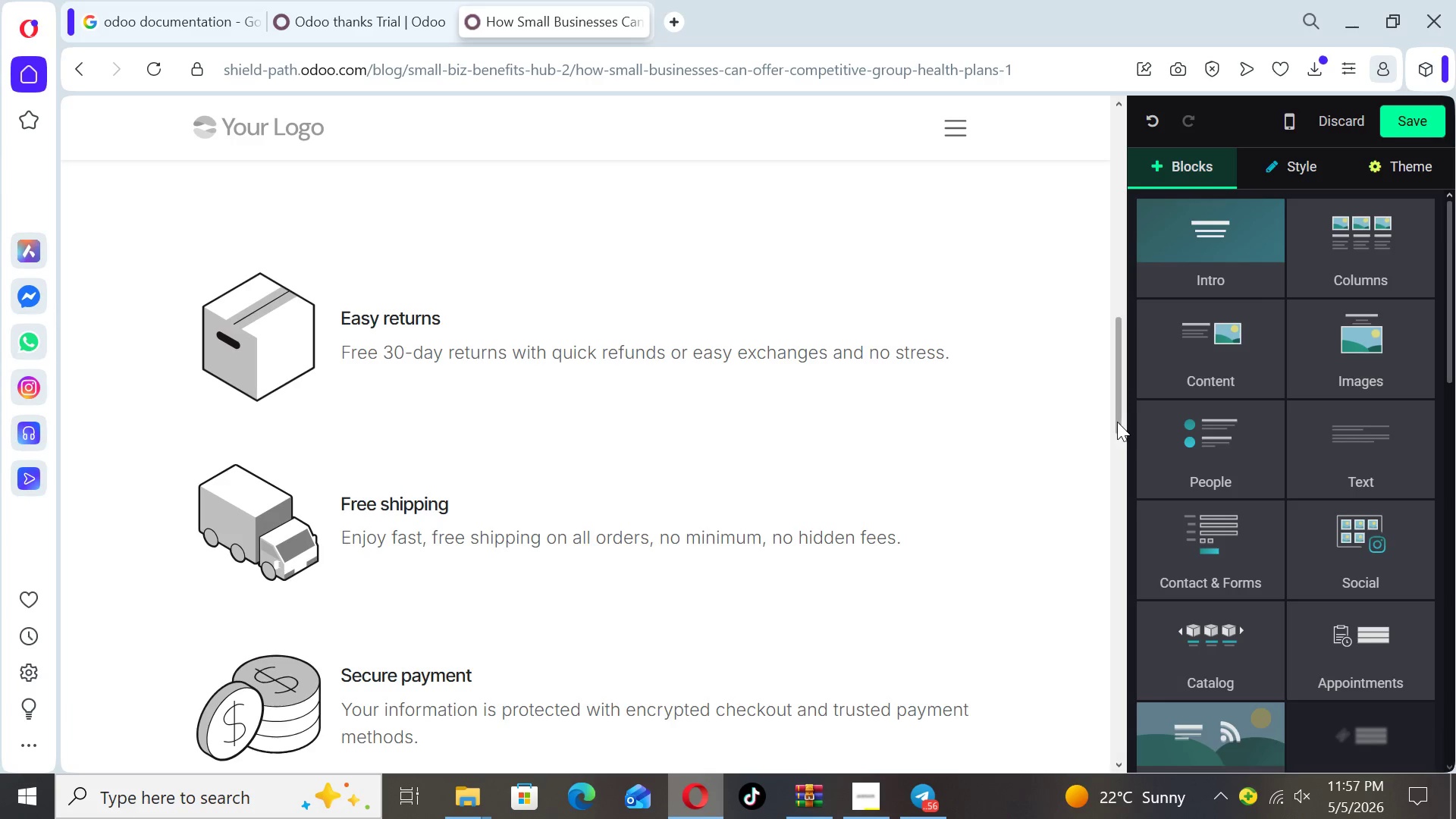 
left_click_drag(start_coordinate=[1117, 422], to_coordinate=[1121, 402])
 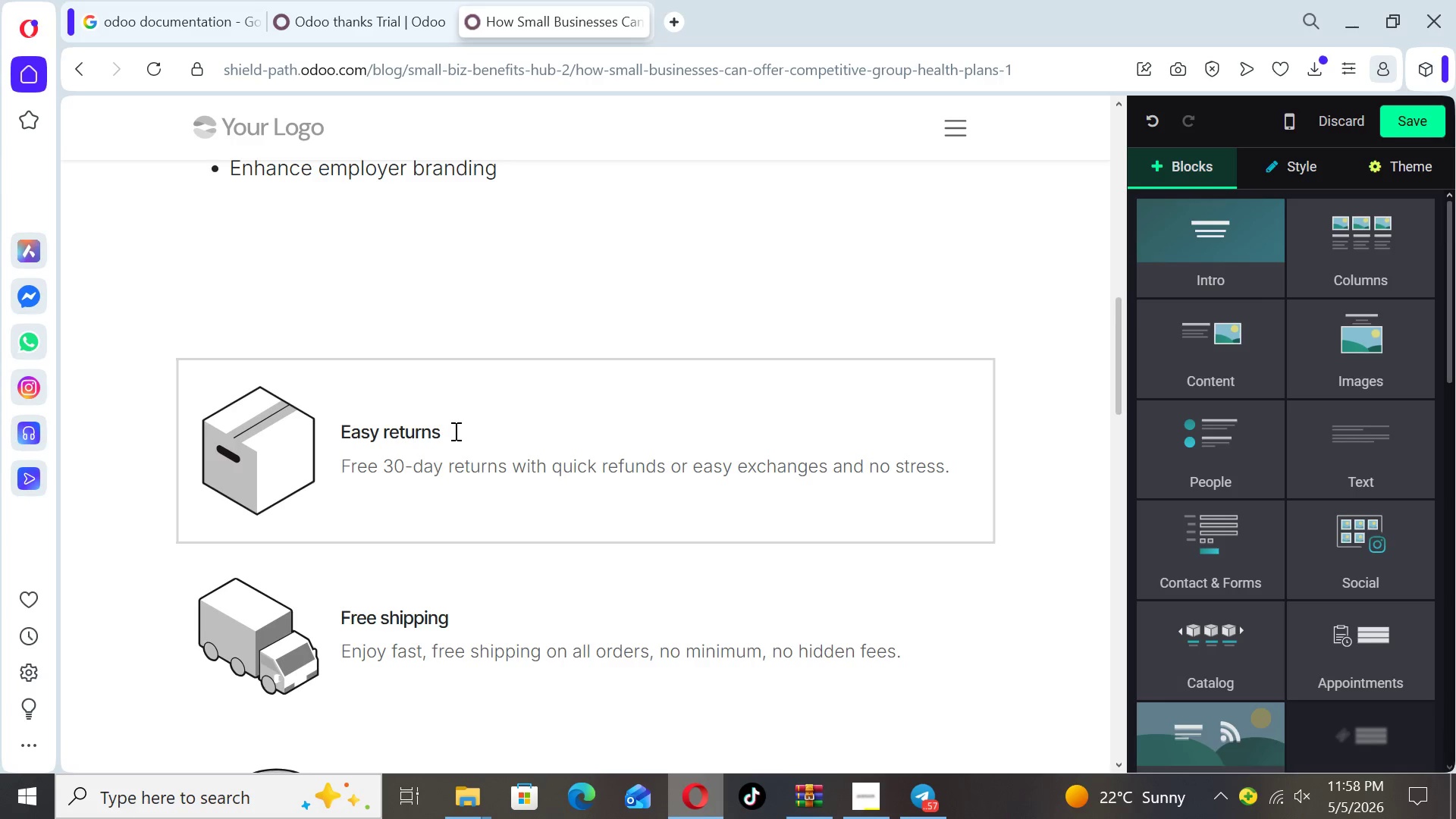 
left_click_drag(start_coordinate=[449, 428], to_coordinate=[413, 426])
 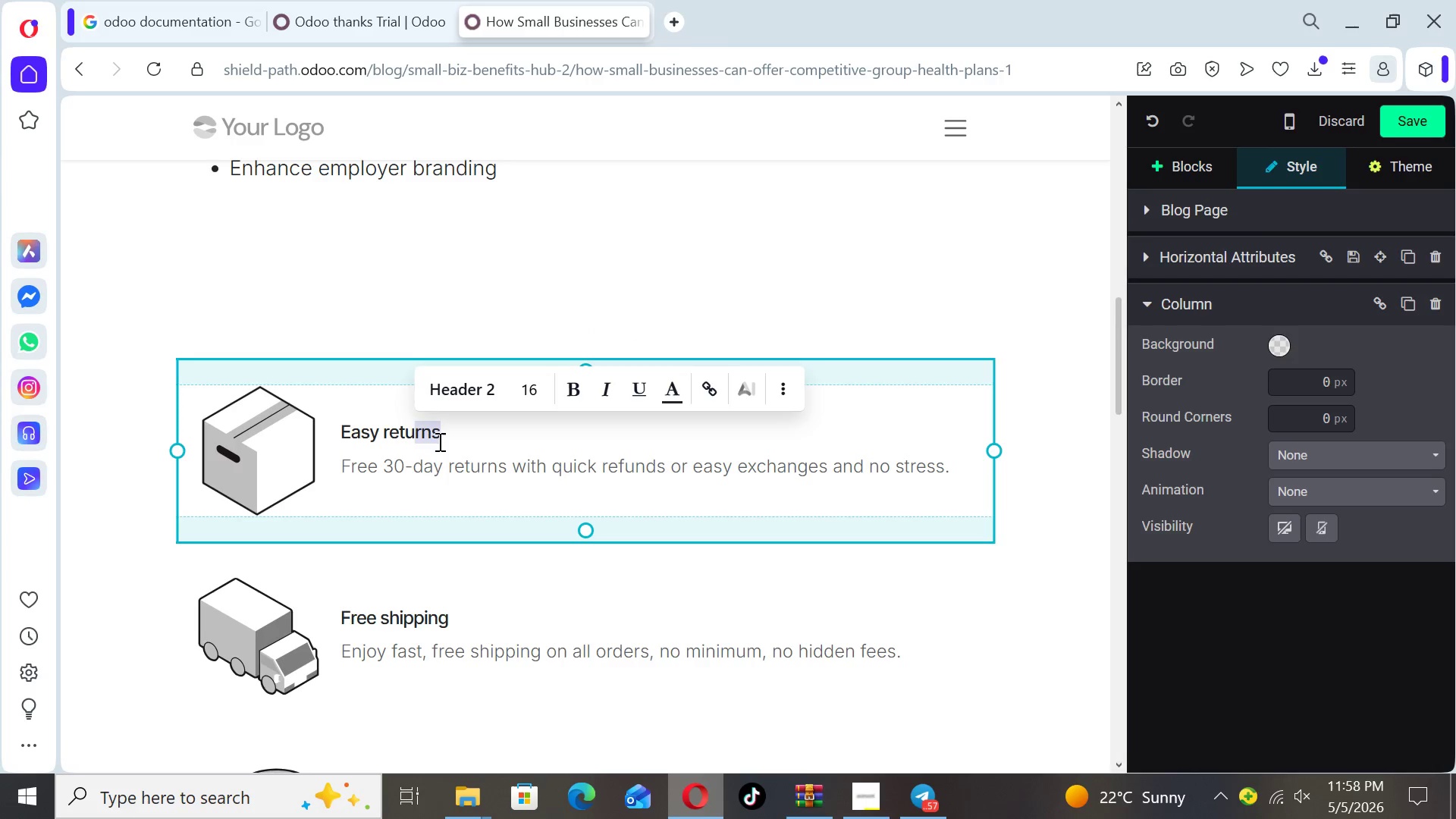 
left_click_drag(start_coordinate=[441, 431], to_coordinate=[401, 429])
 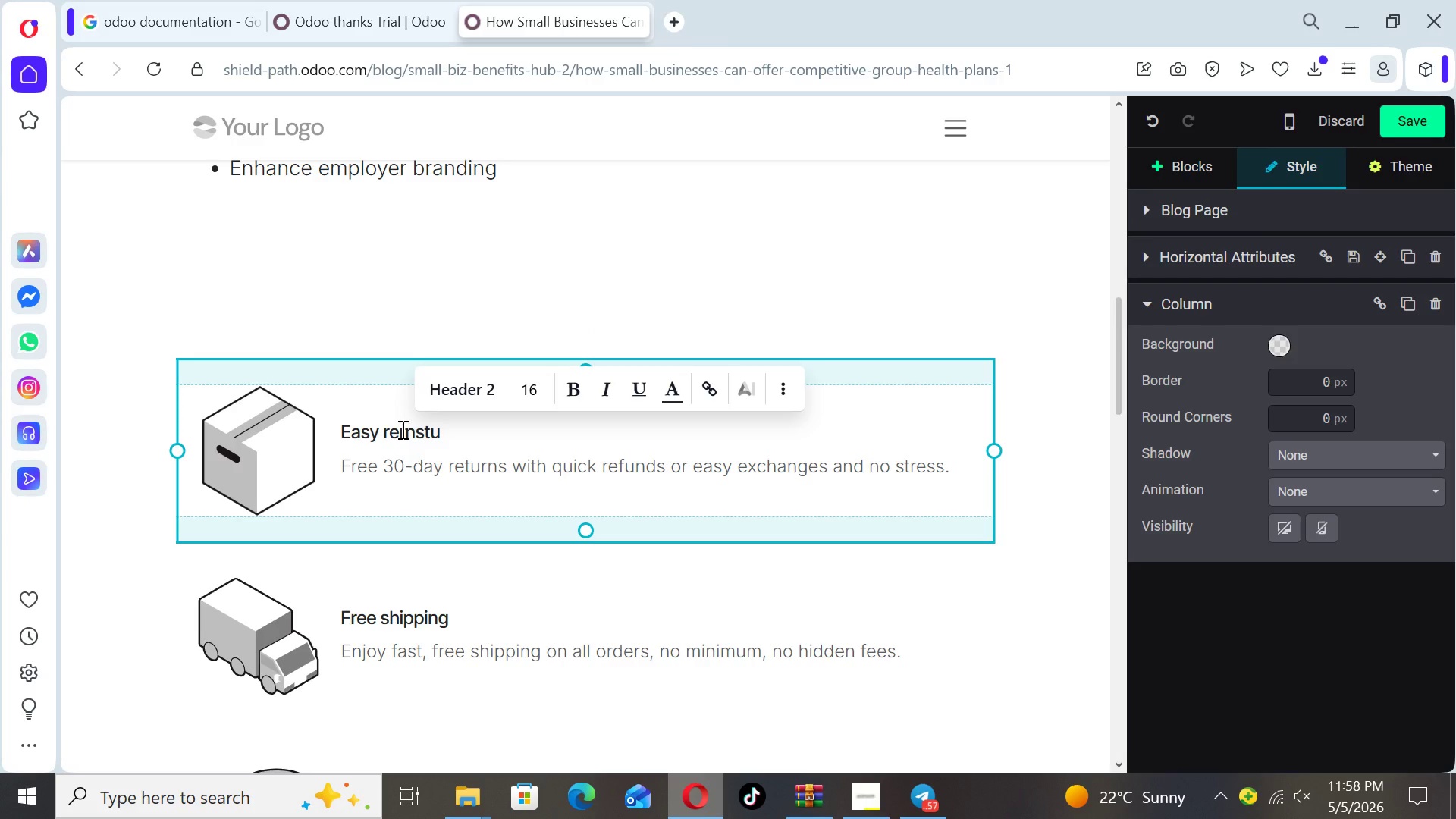 
key(Backspace)
 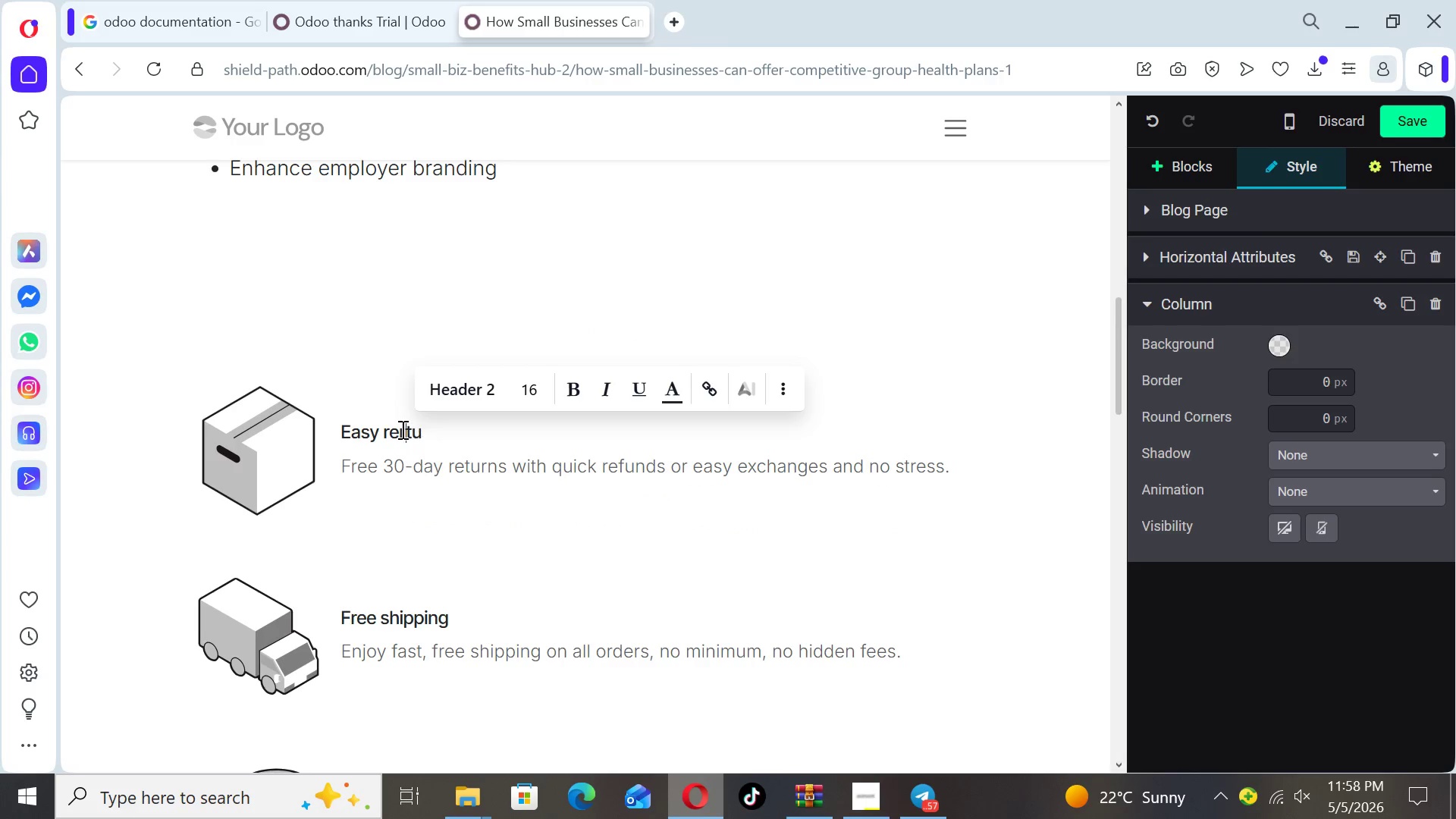 
key(Backspace)
 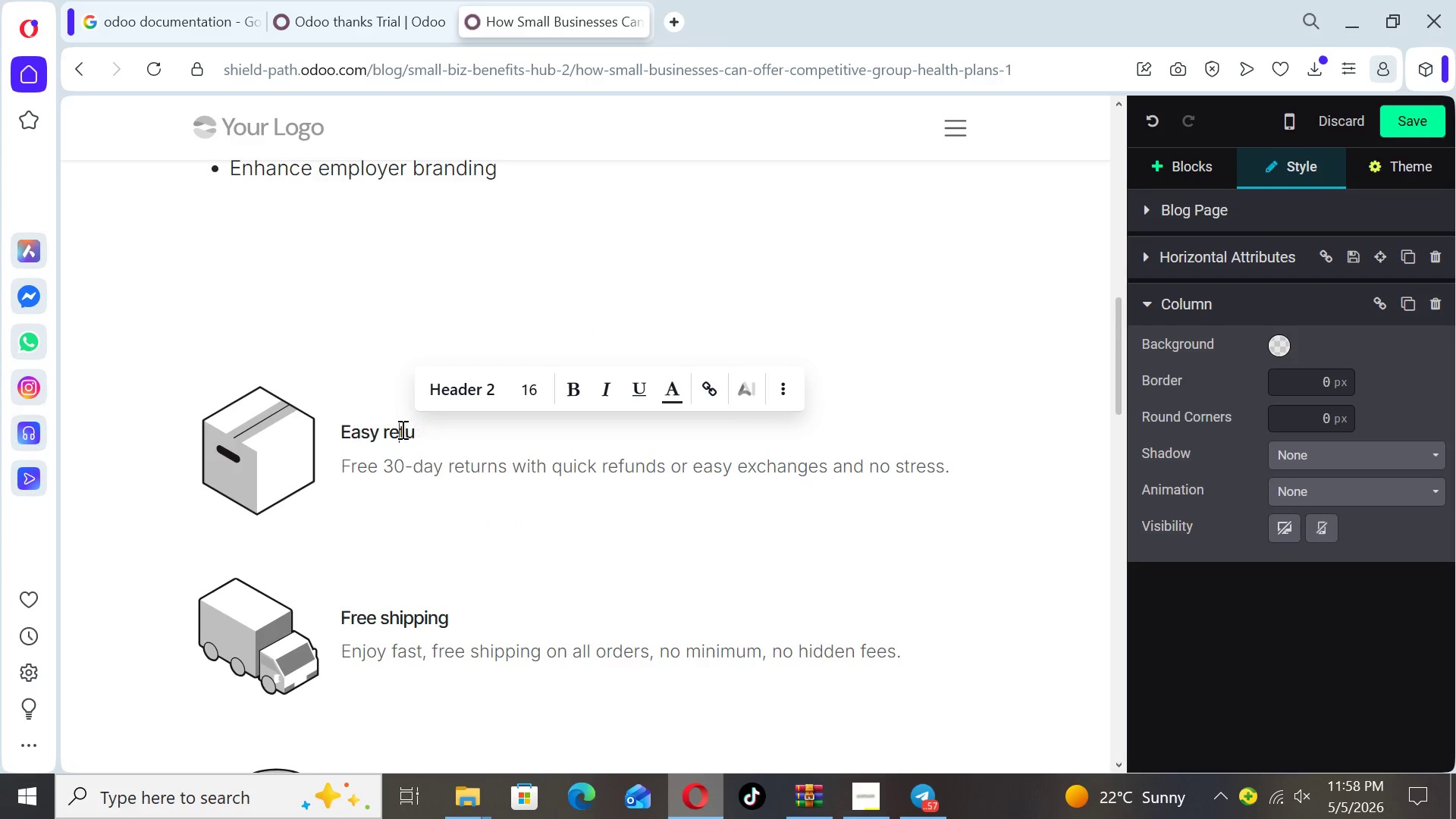 
key(Backspace)
 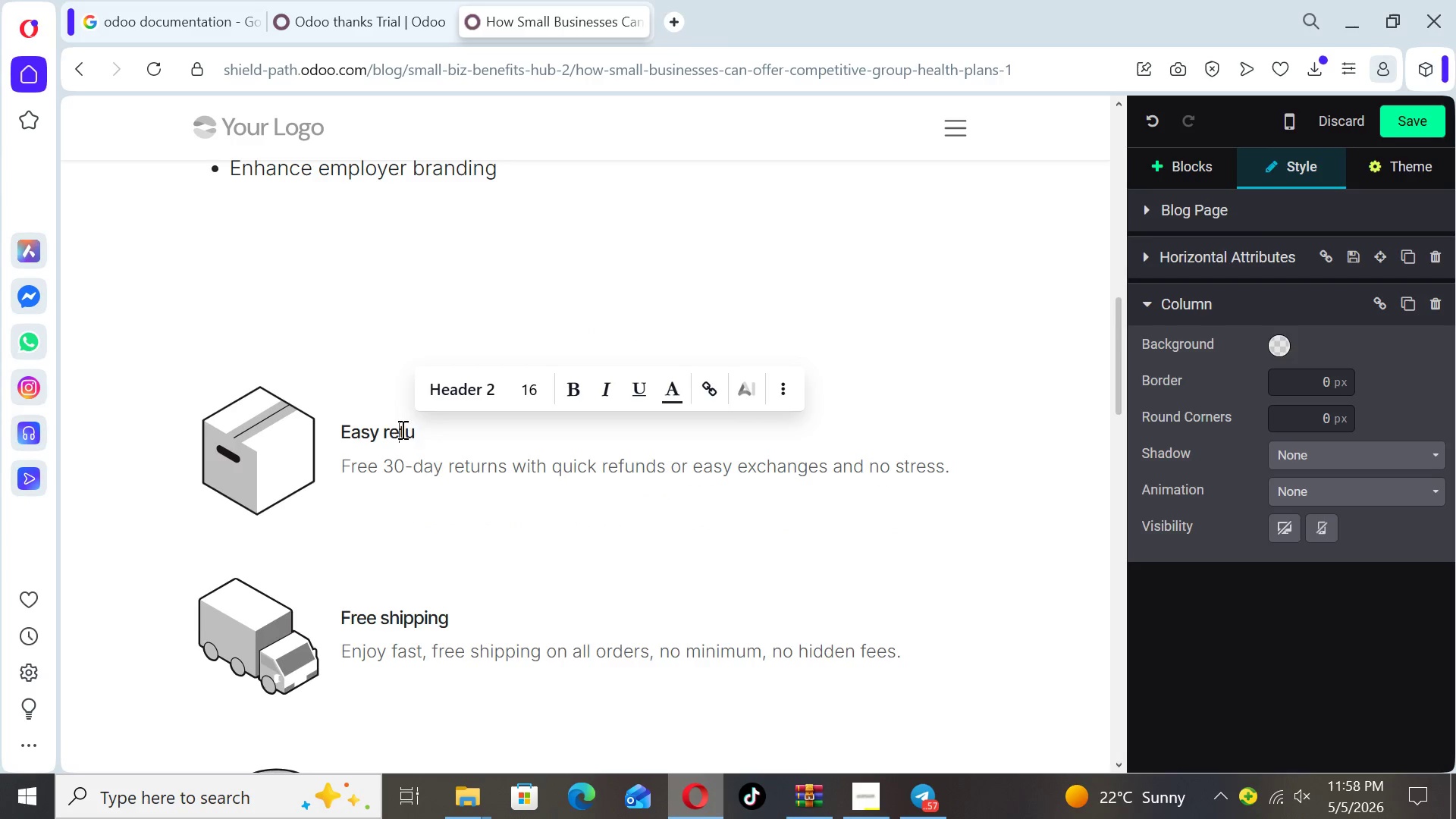 
key(Backspace)
 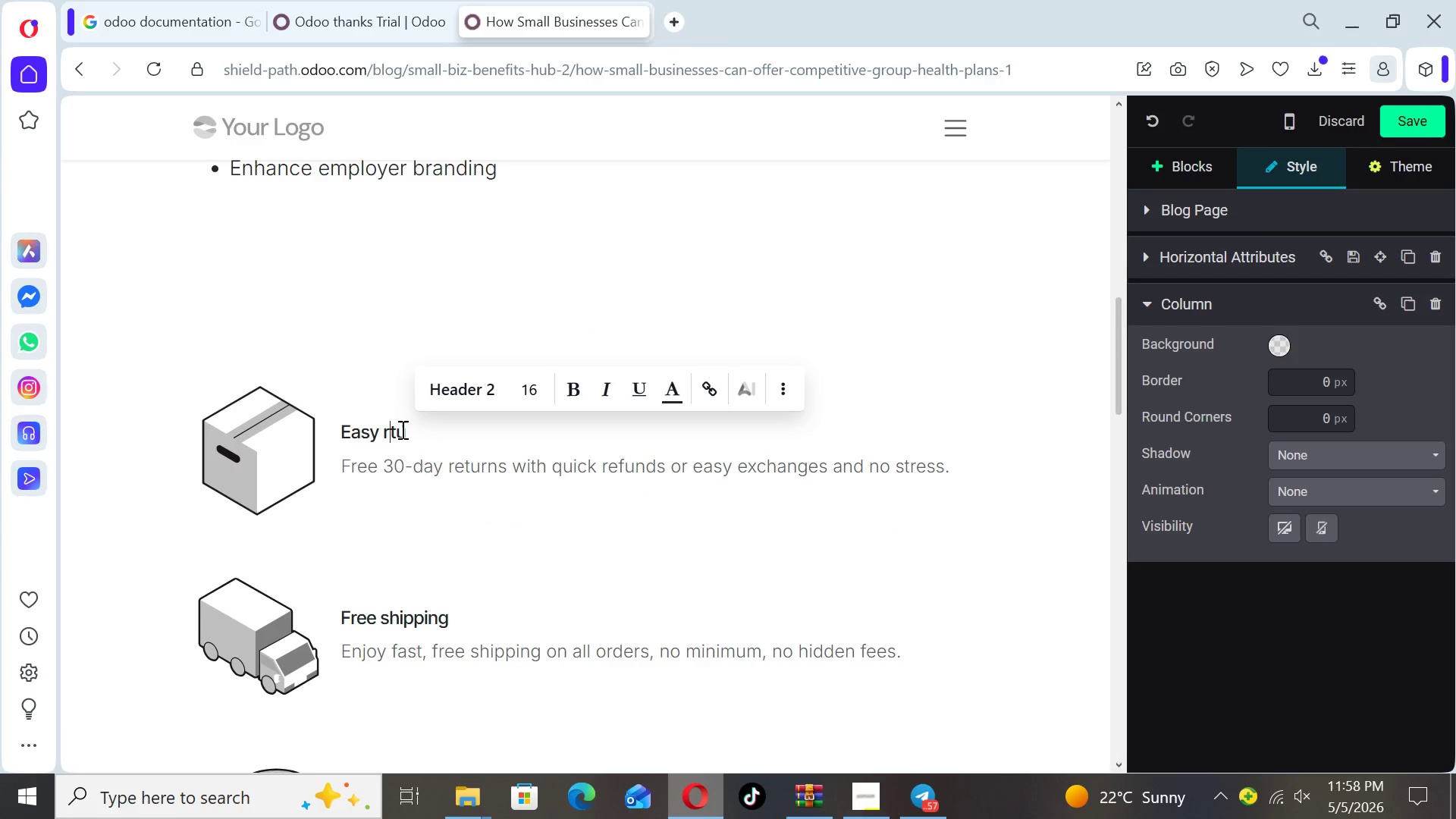 
key(Backspace)
 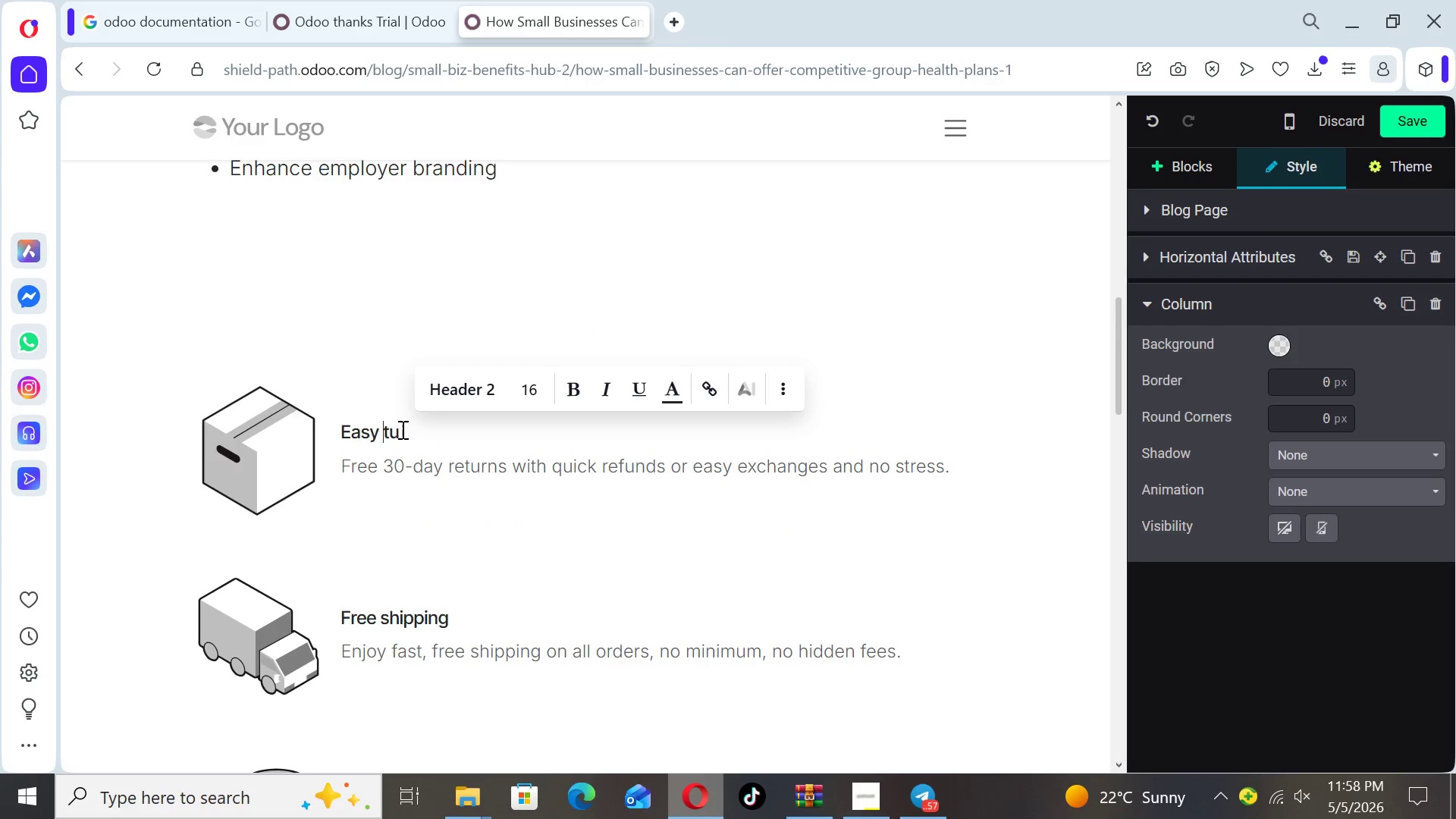 
key(Backspace)
 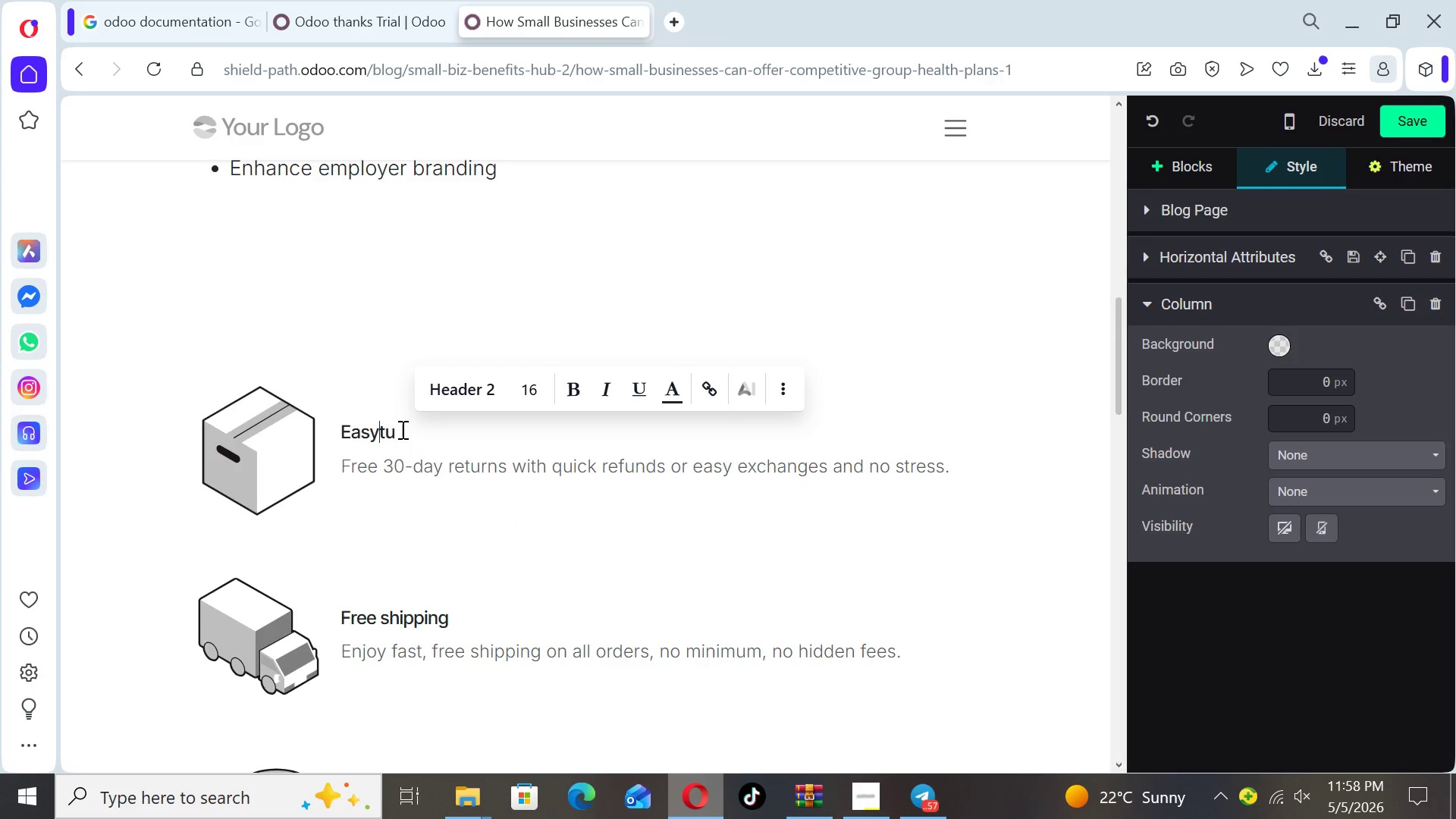 
key(Backspace)
 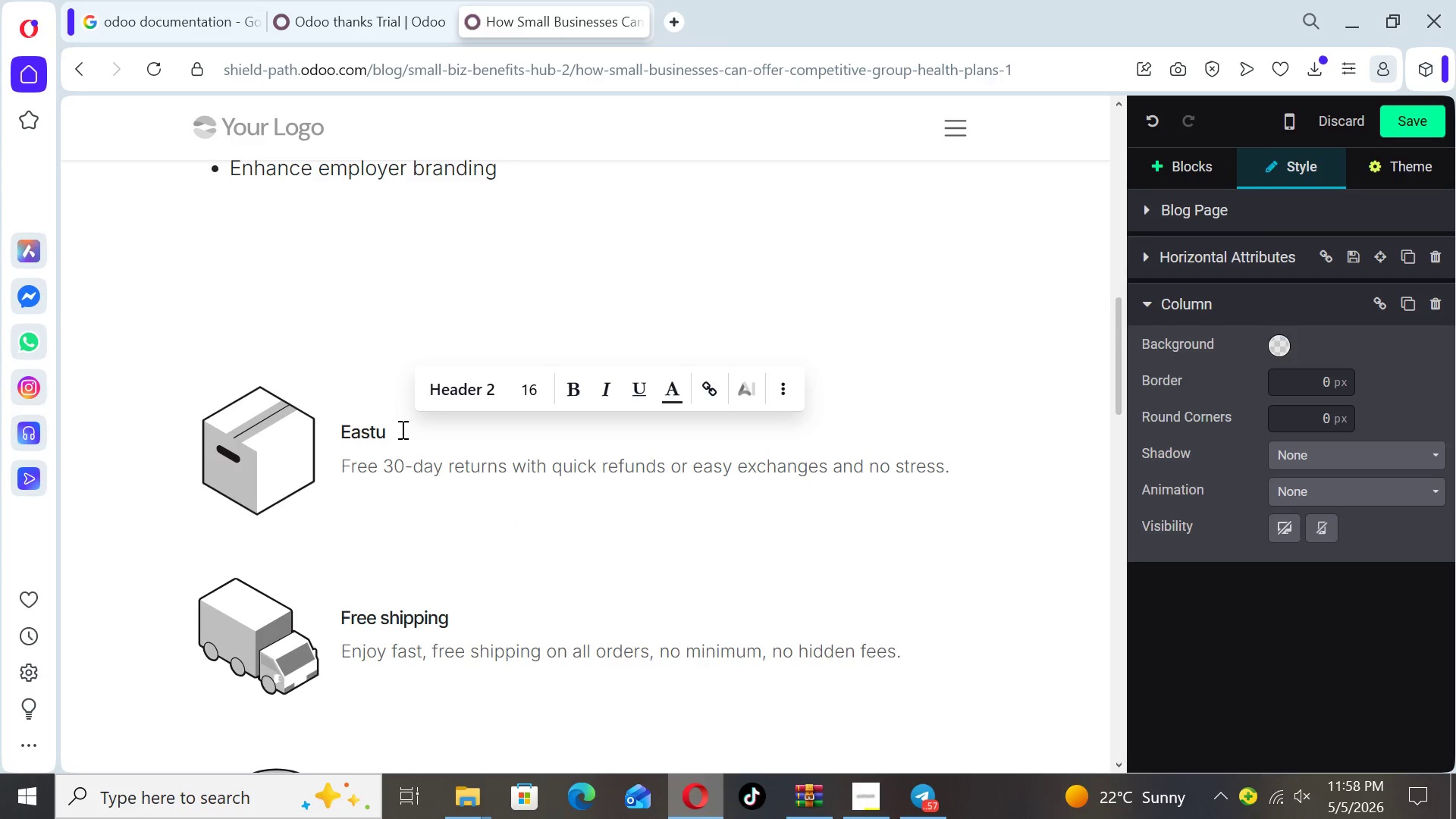 
key(ArrowRight)
 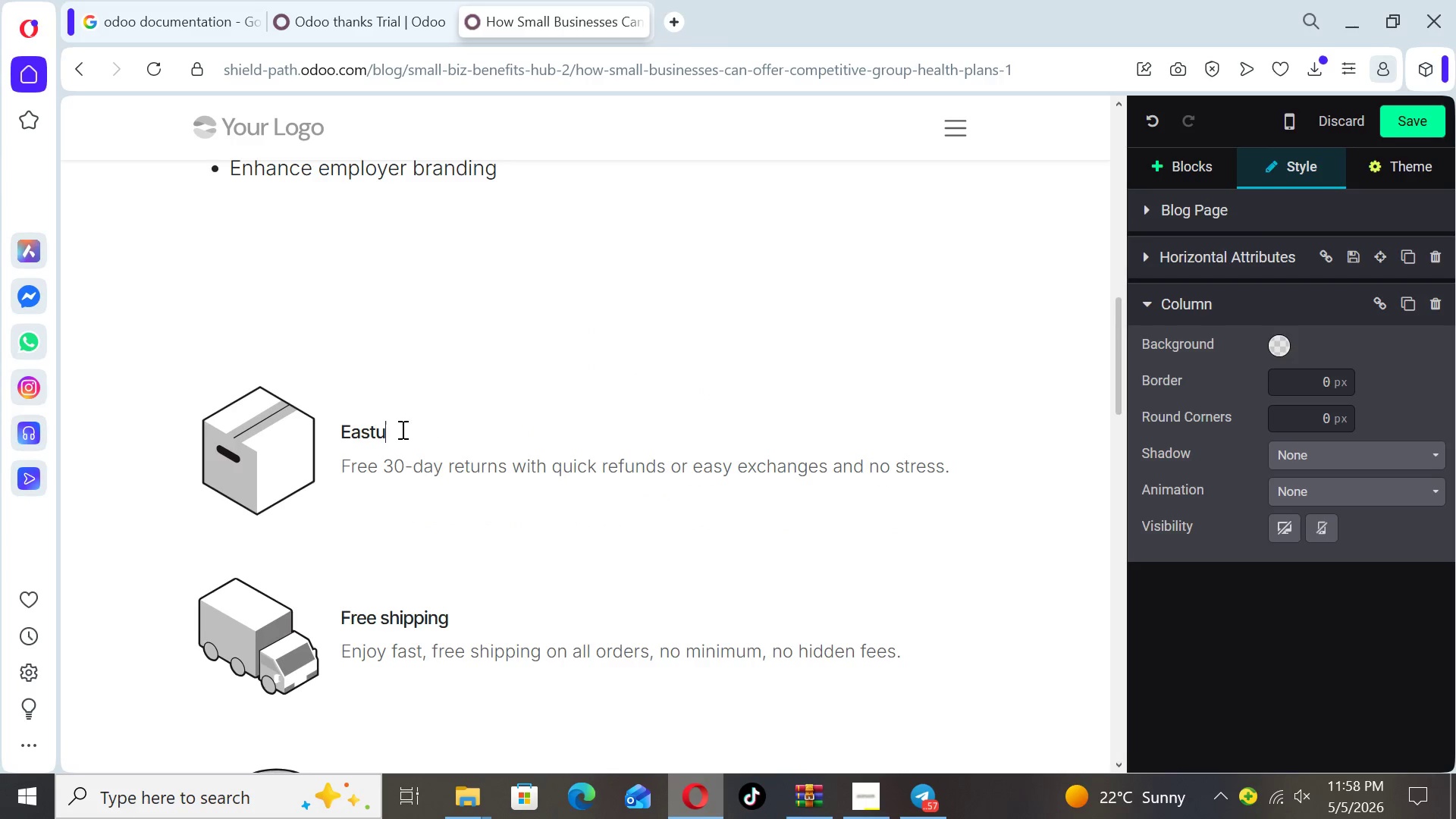 
key(ArrowRight)
 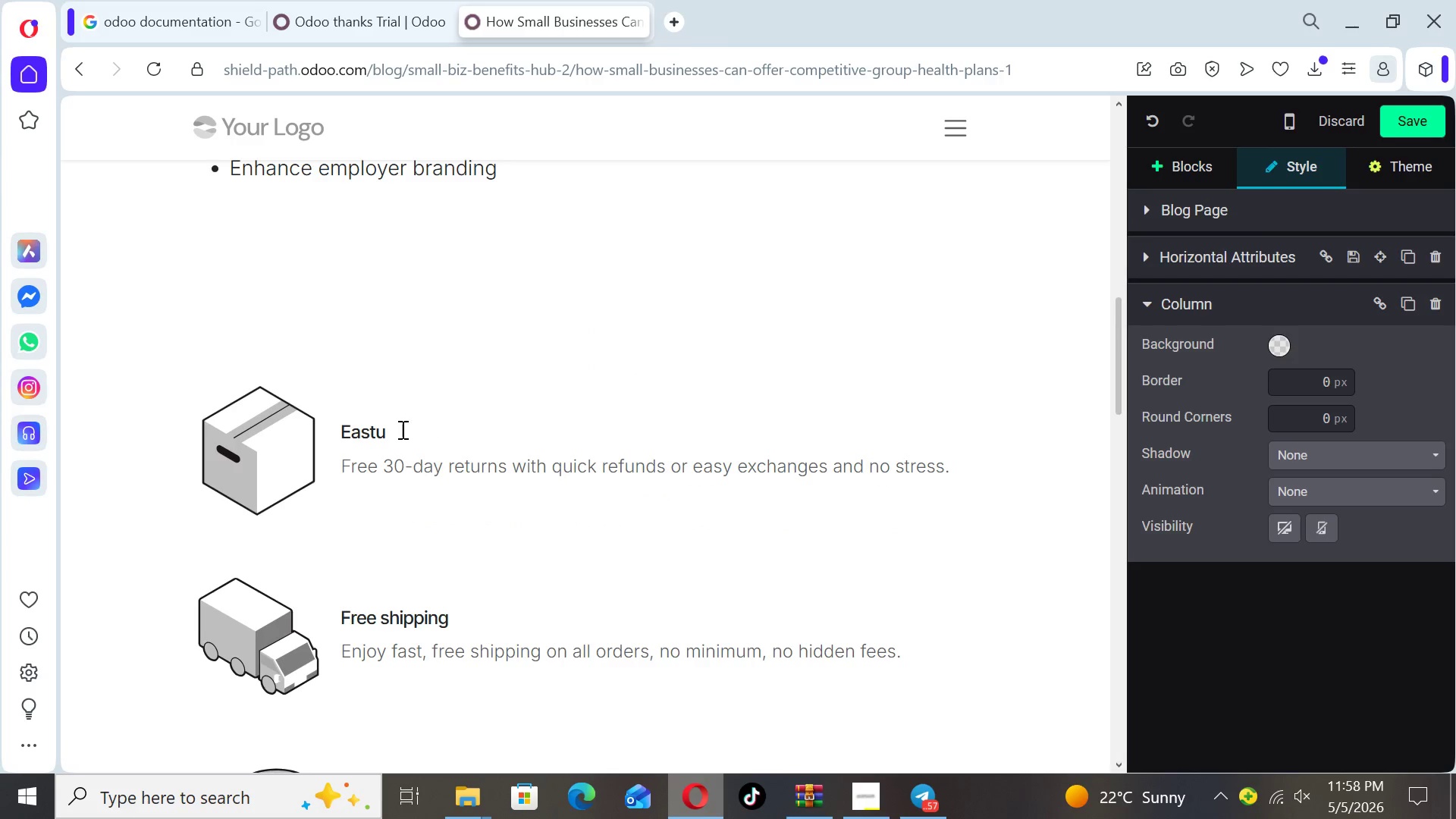 
key(Backspace)
key(Backspace)
key(Backspace)
key(Backspace)
key(Backspace)
key(Backspace)
type(Understand ACA rules)
 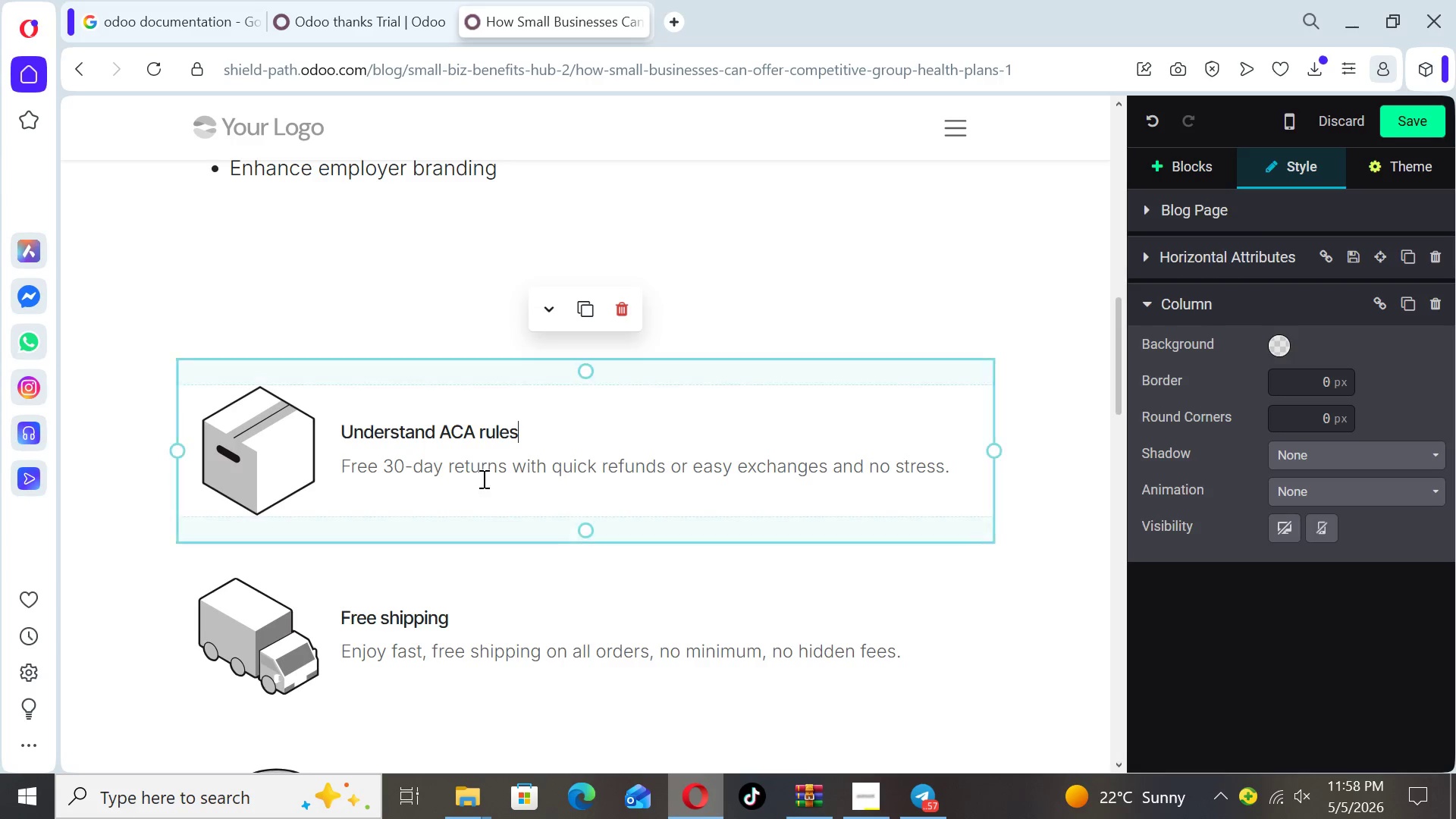 
wait(7.28)
 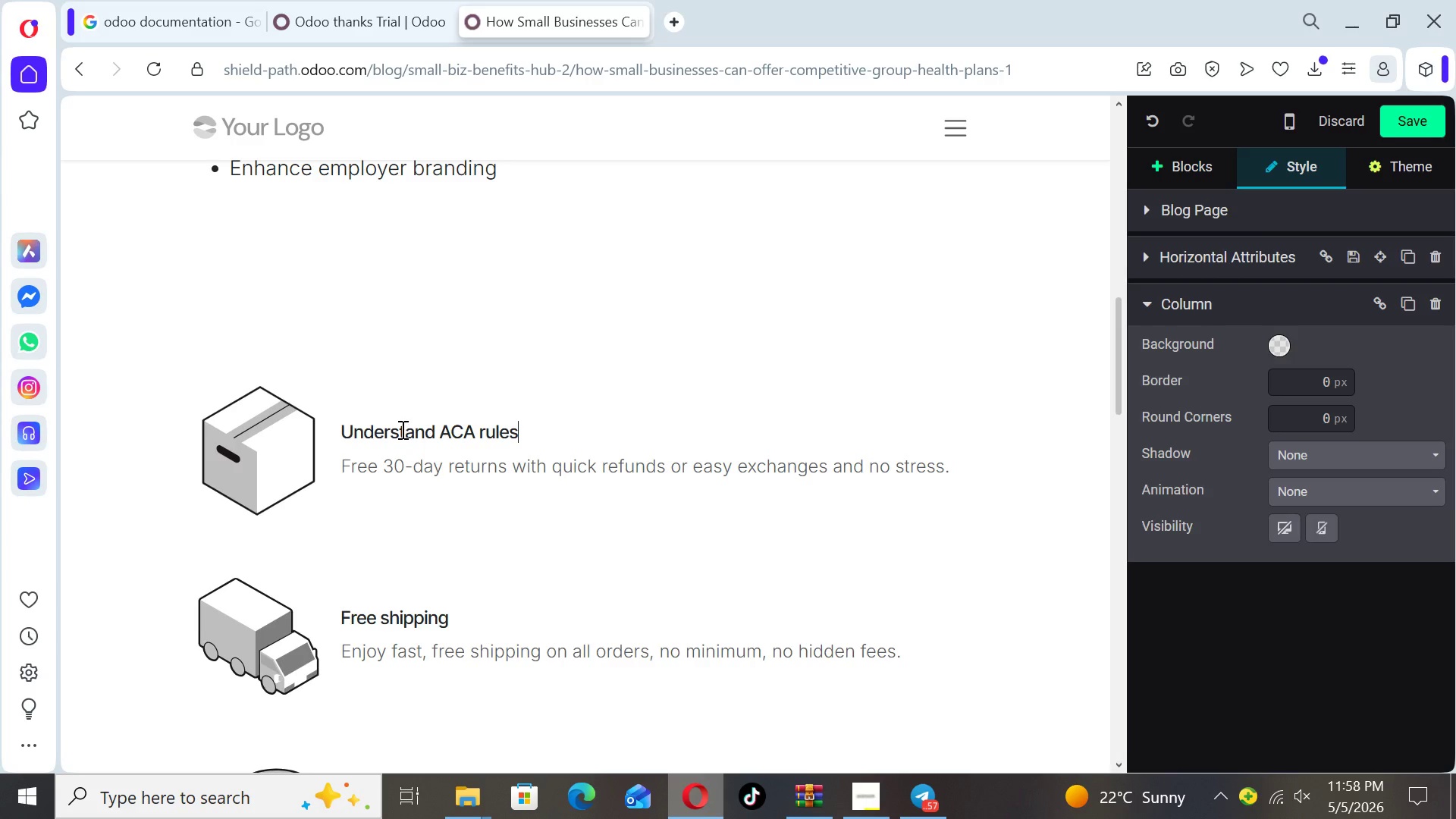 
left_click_drag(start_coordinate=[458, 616], to_coordinate=[340, 616])
 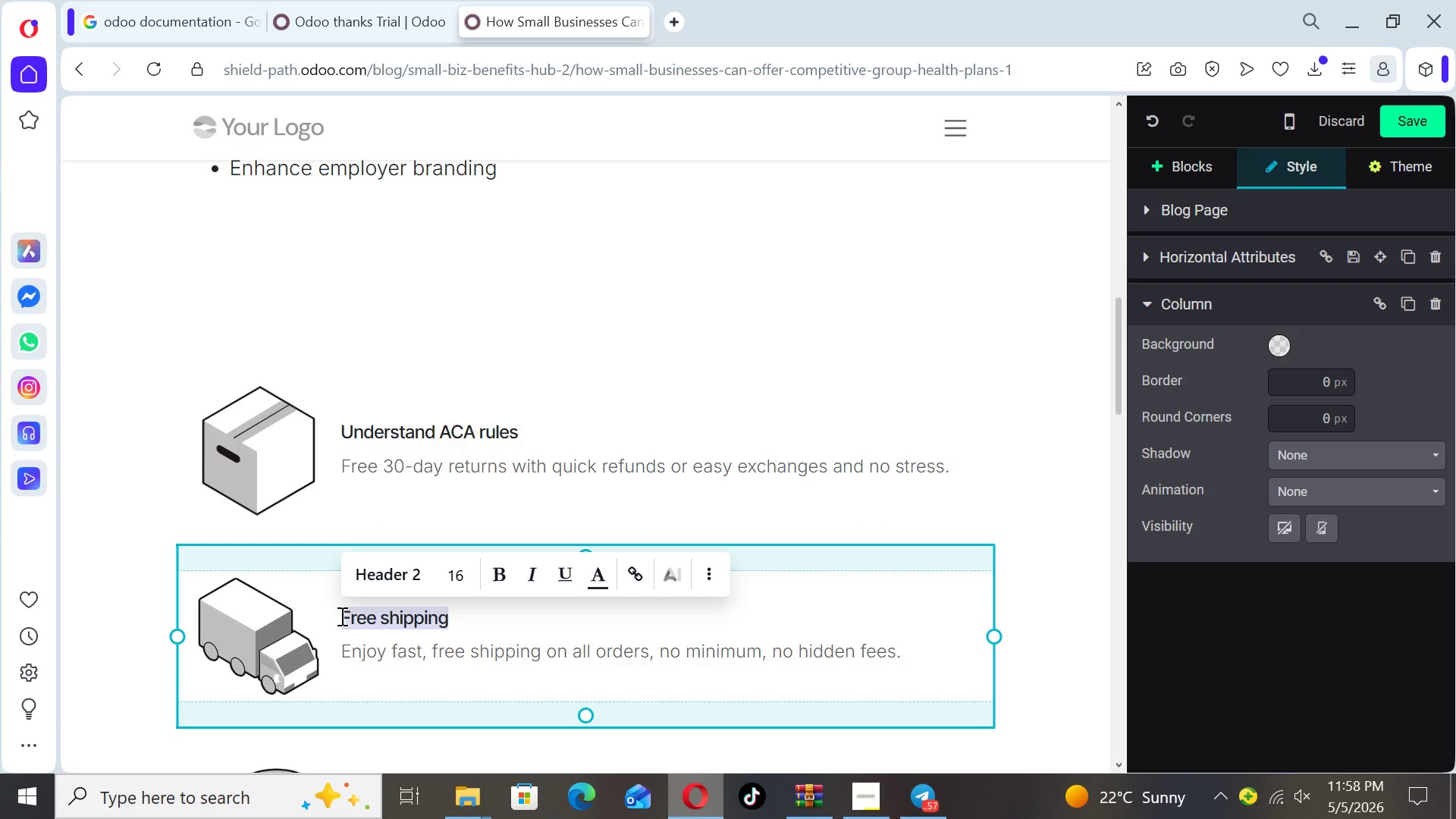 
type(Track reporting deadlines)
 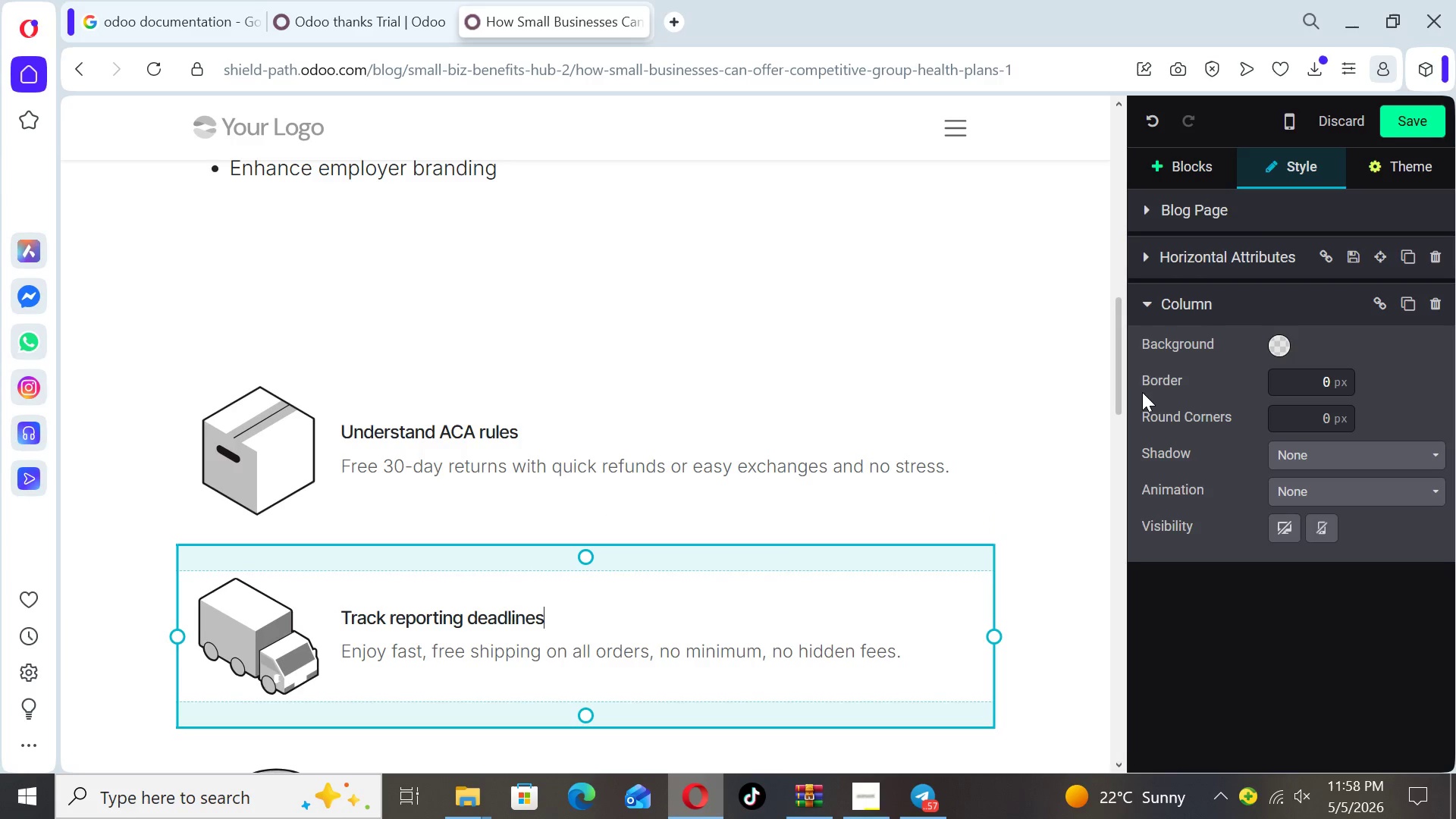 
left_click_drag(start_coordinate=[1119, 389], to_coordinate=[1124, 468])
 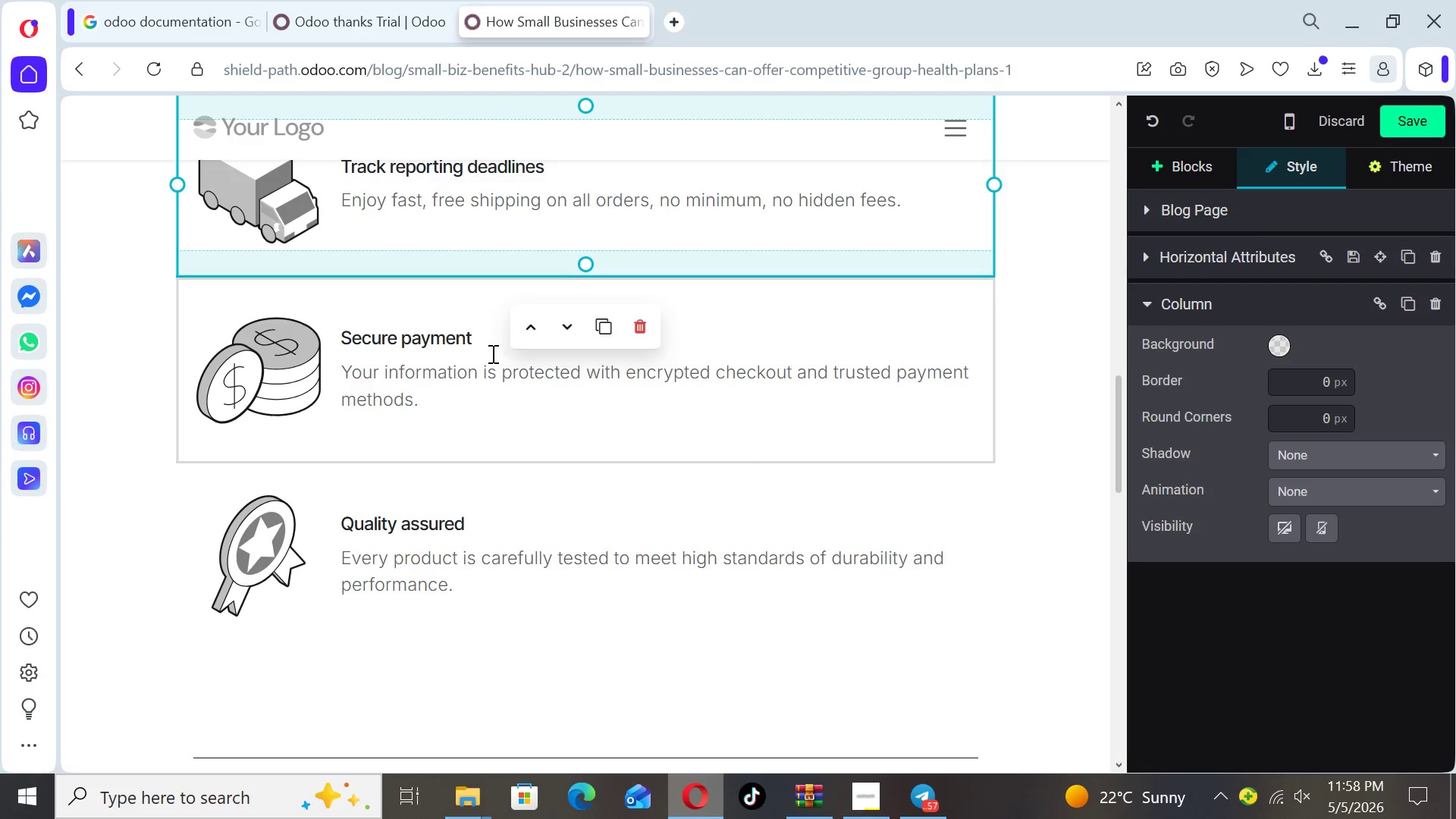 
left_click_drag(start_coordinate=[480, 336], to_coordinate=[345, 345])
 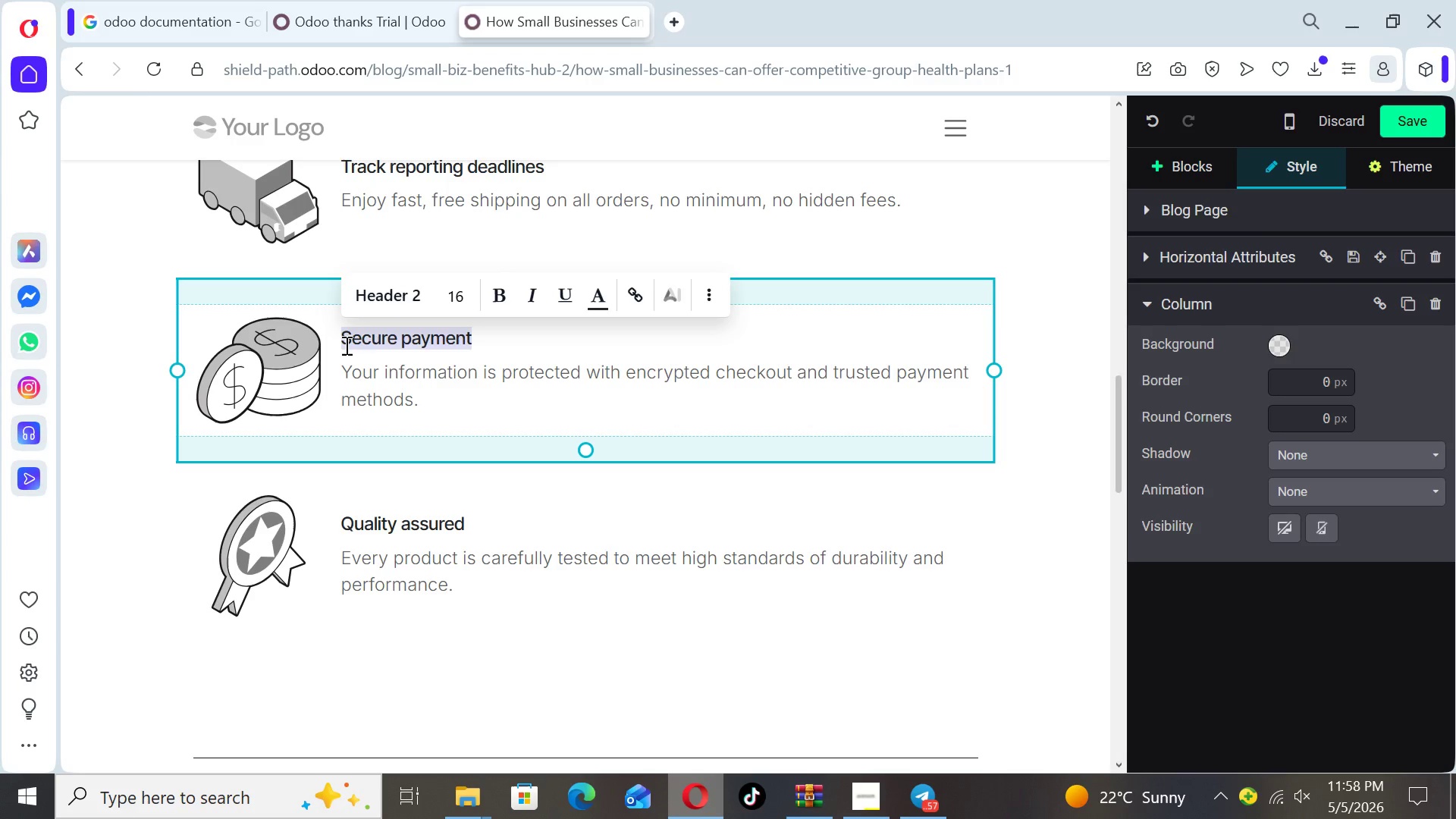 
type(Maintain documentation)
 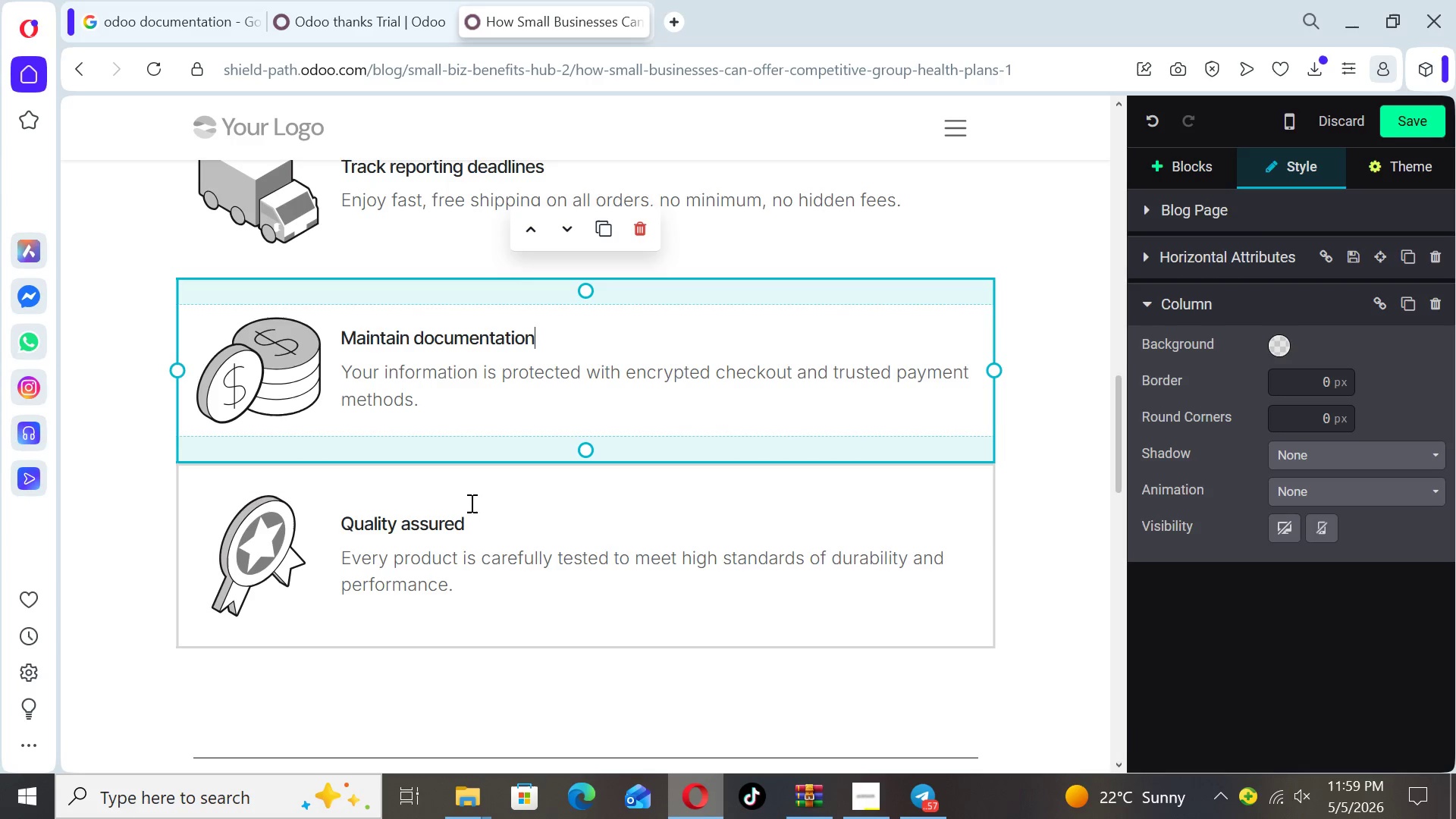 
left_click_drag(start_coordinate=[476, 516], to_coordinate=[332, 521])
 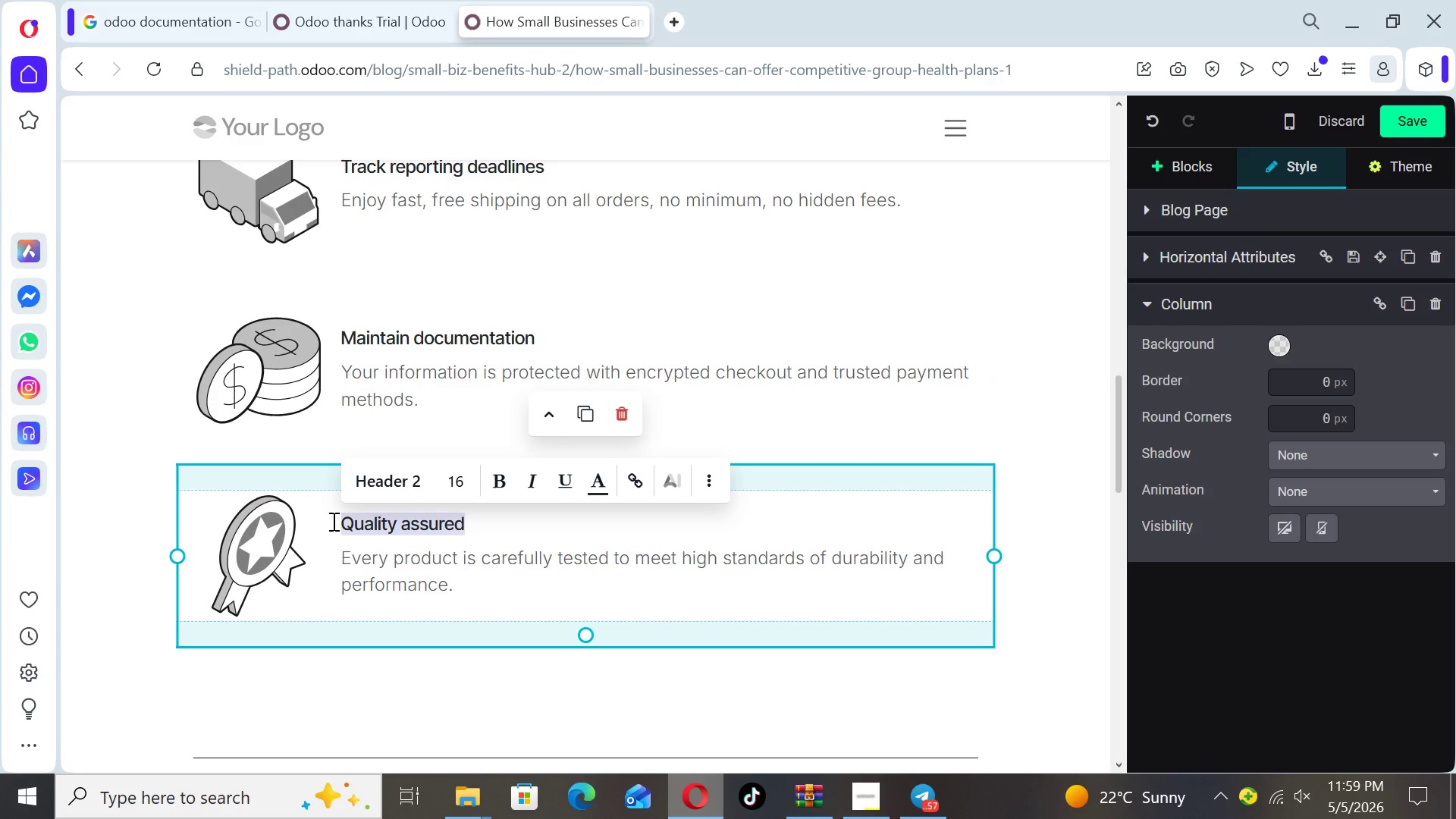 
type(Work with experts)
 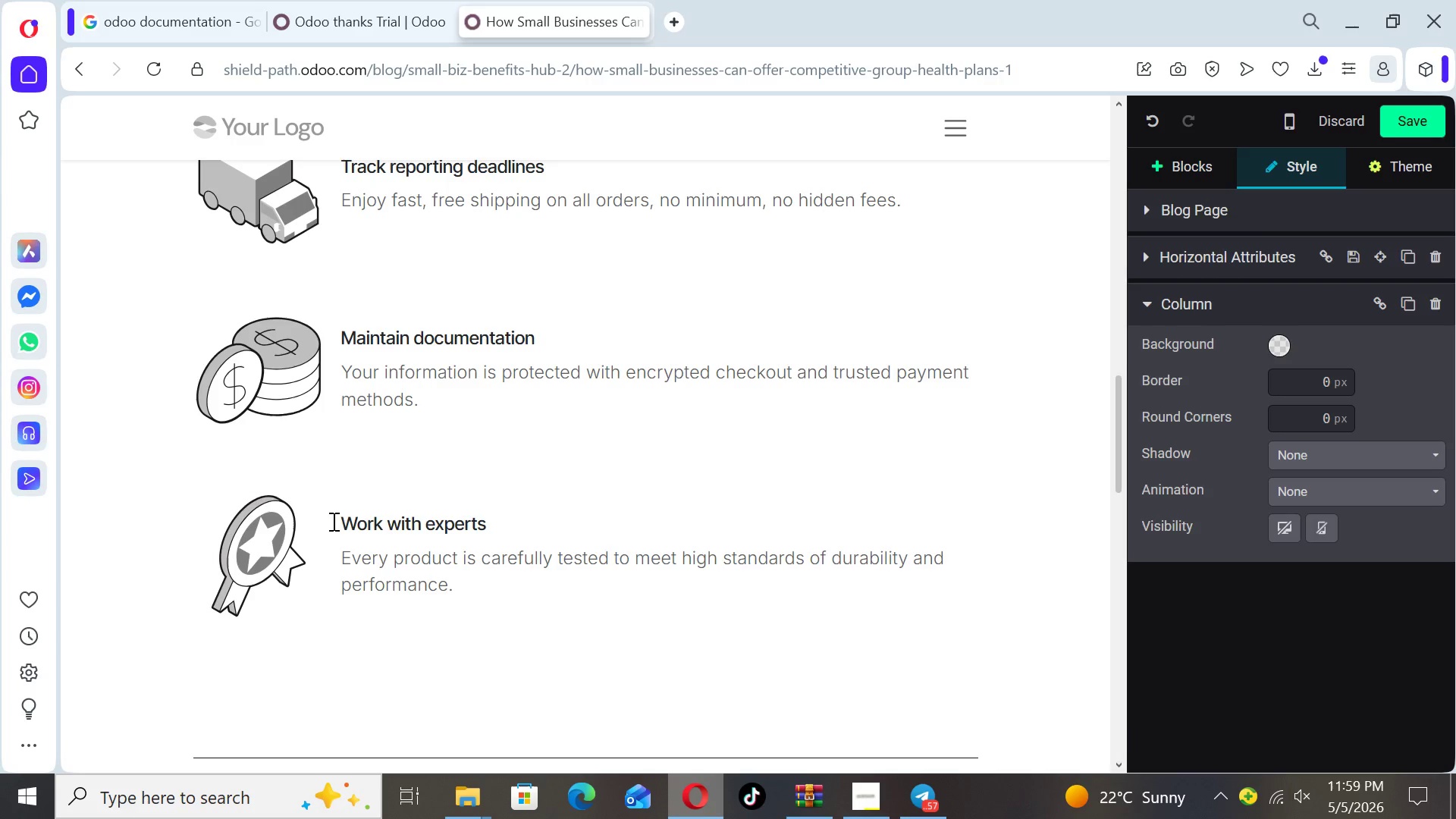 
wait(40.77)
 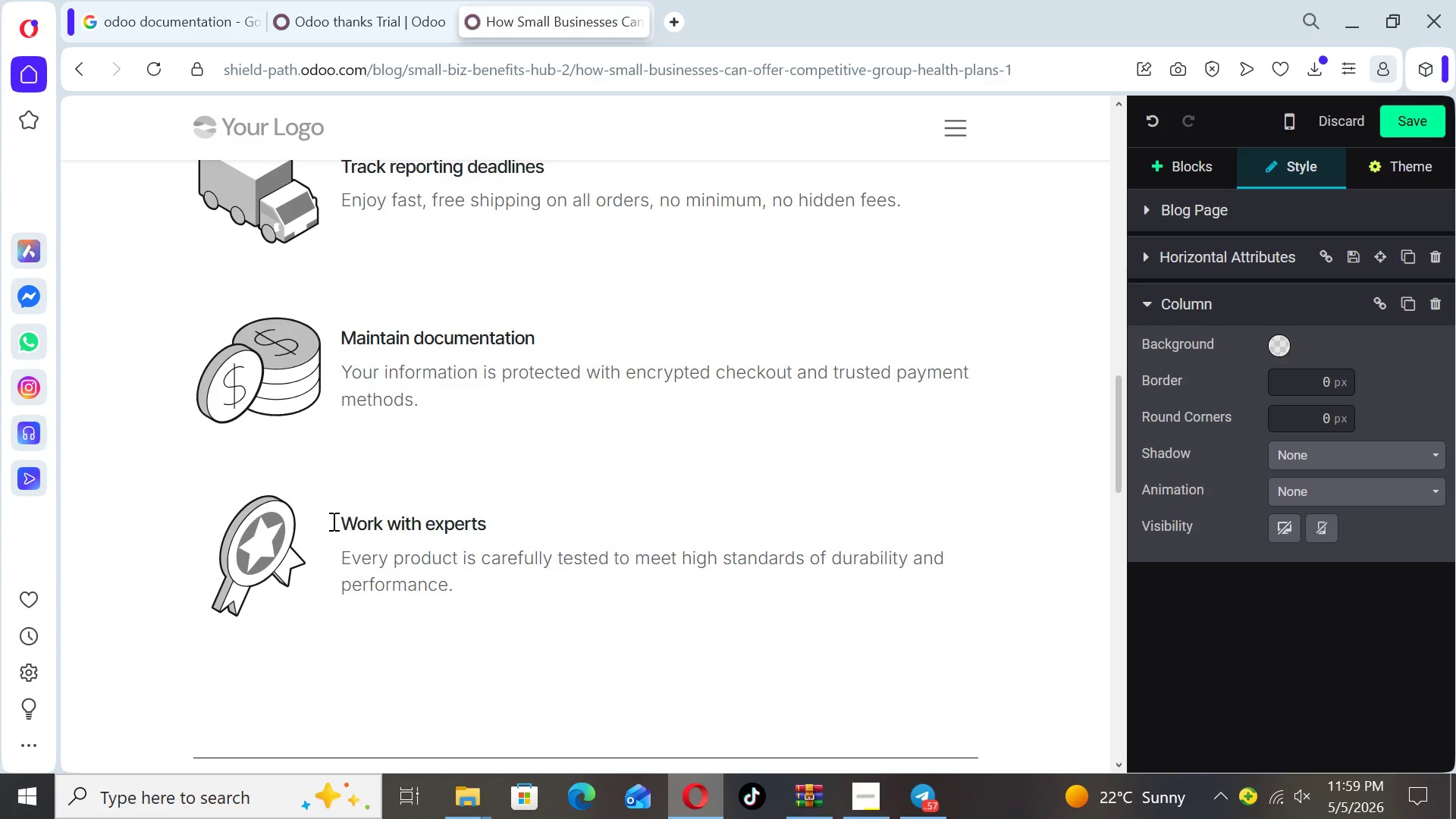 
left_click_drag(start_coordinate=[1122, 481], to_coordinate=[1125, 253])
 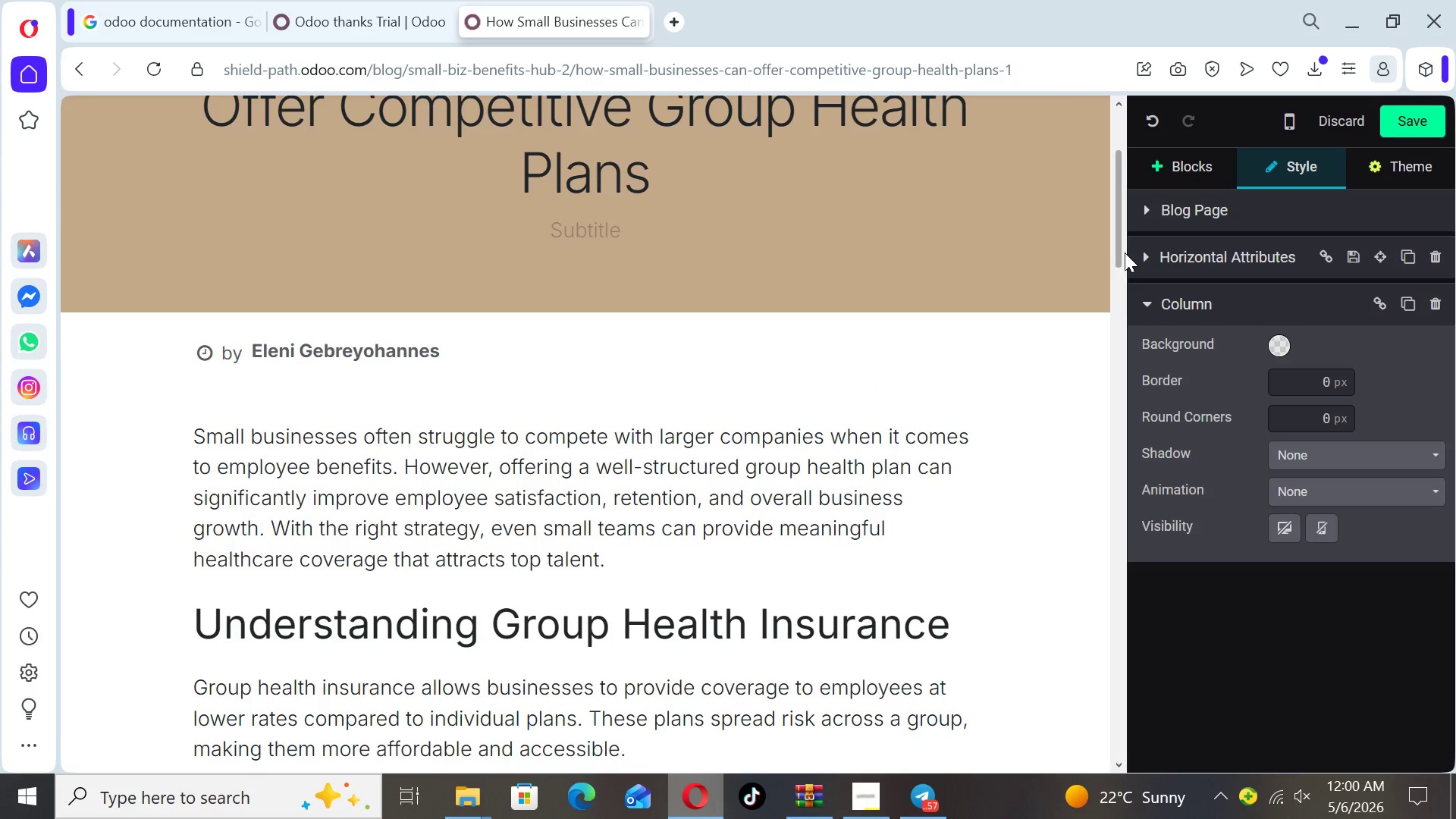 
wait(22.47)
 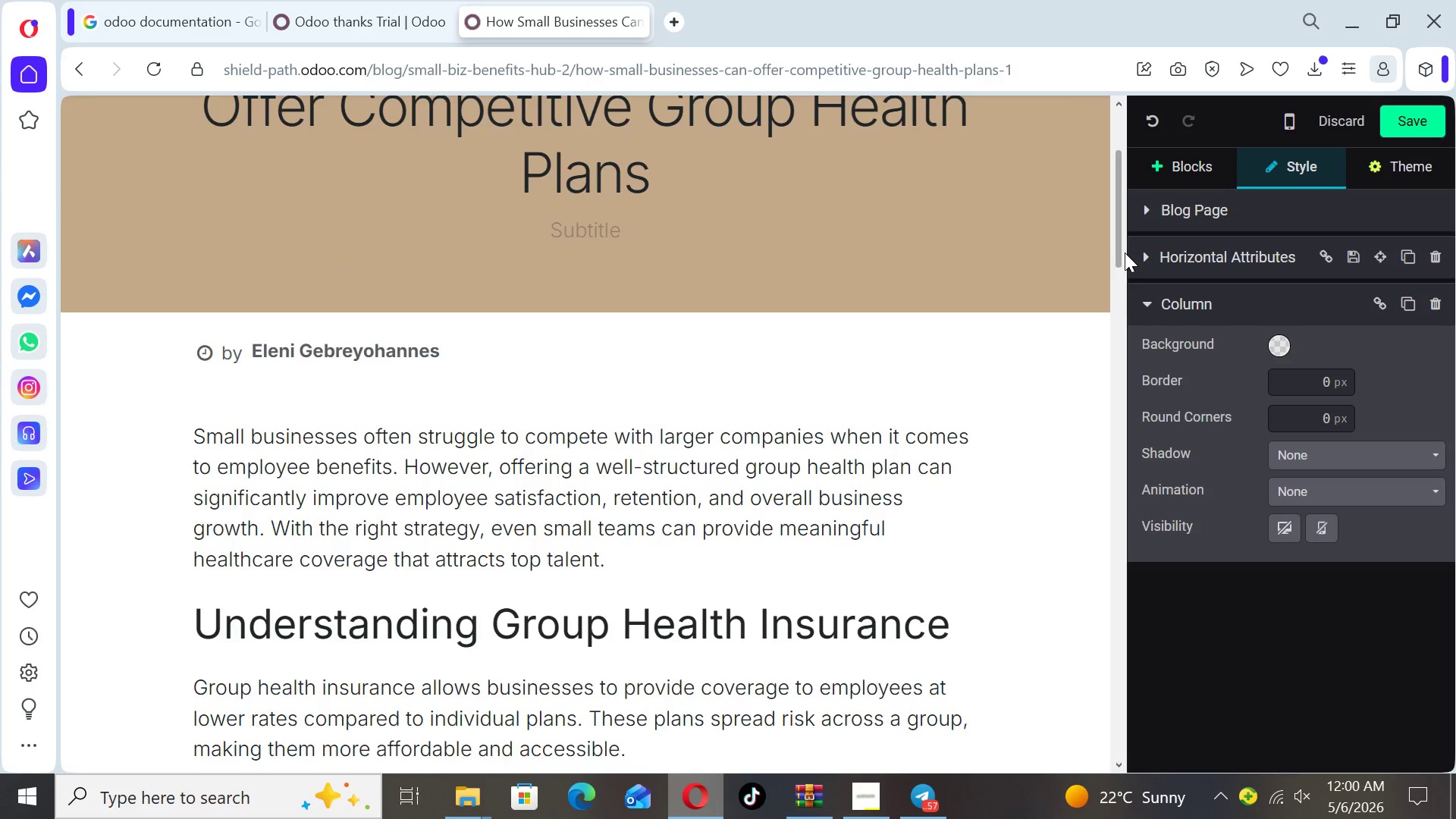 
left_click_drag(start_coordinate=[1117, 253], to_coordinate=[1118, 410])
 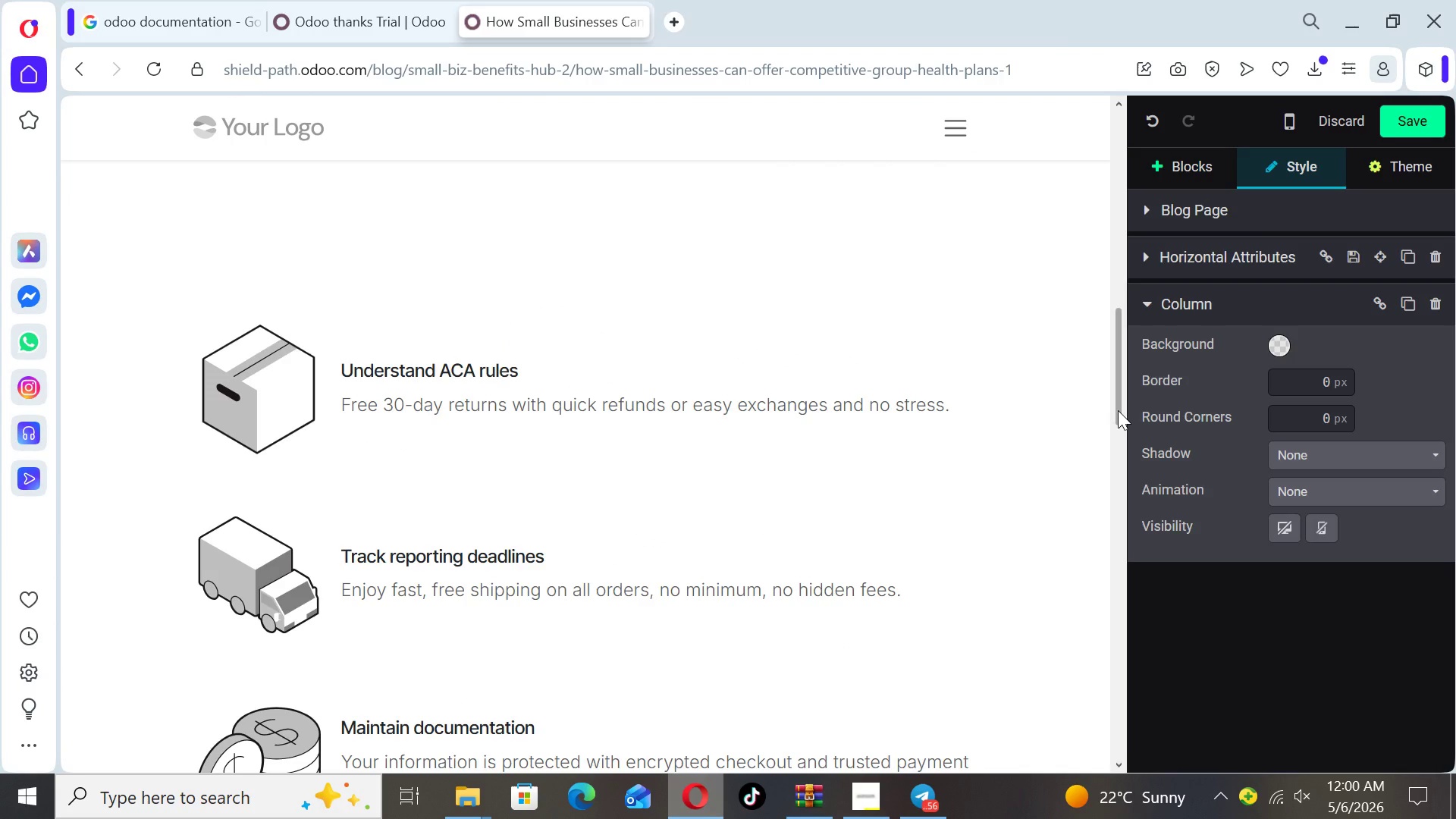 
wait(8.11)
 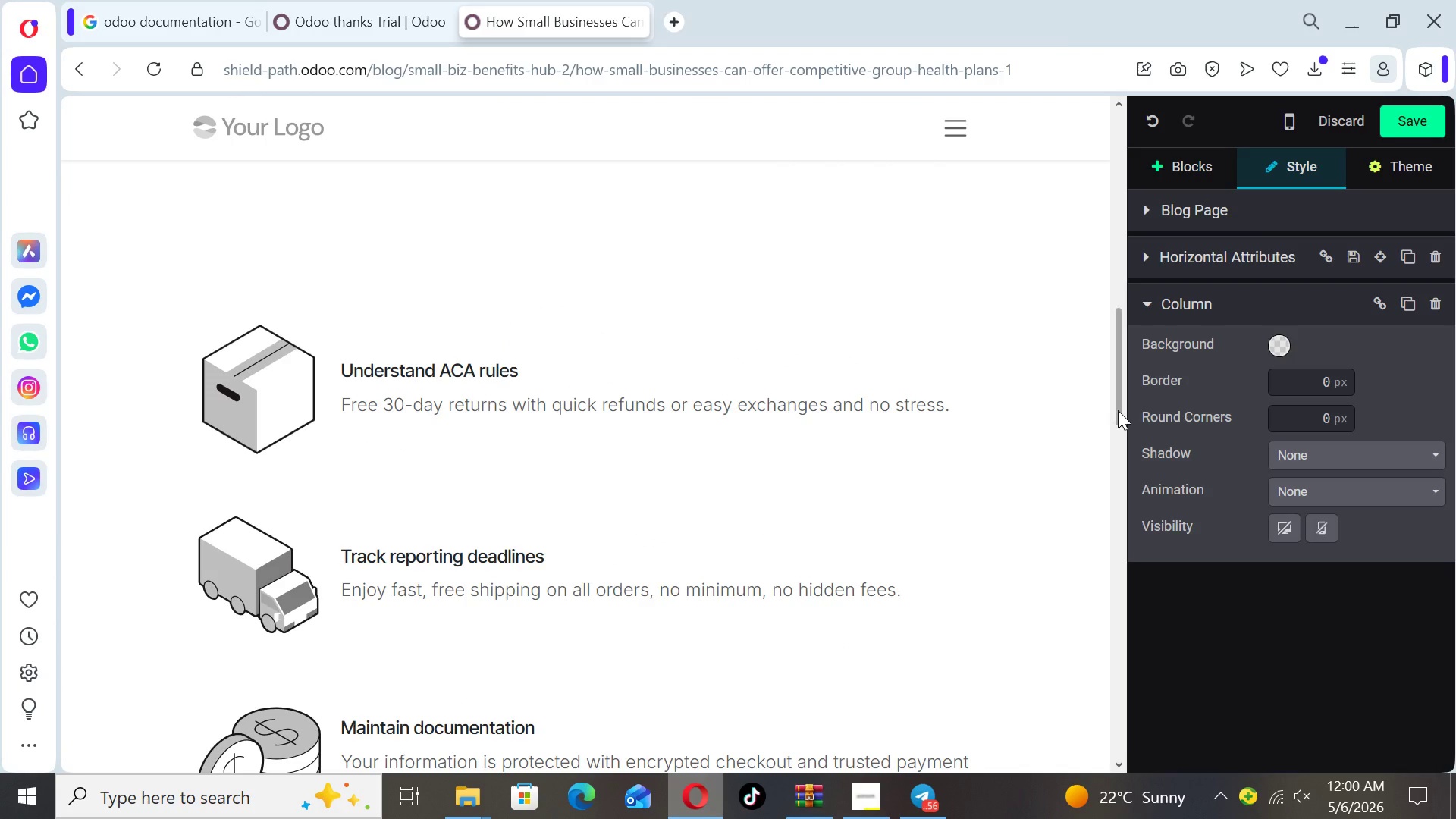 
left_click_drag(start_coordinate=[519, 368], to_coordinate=[339, 382])
 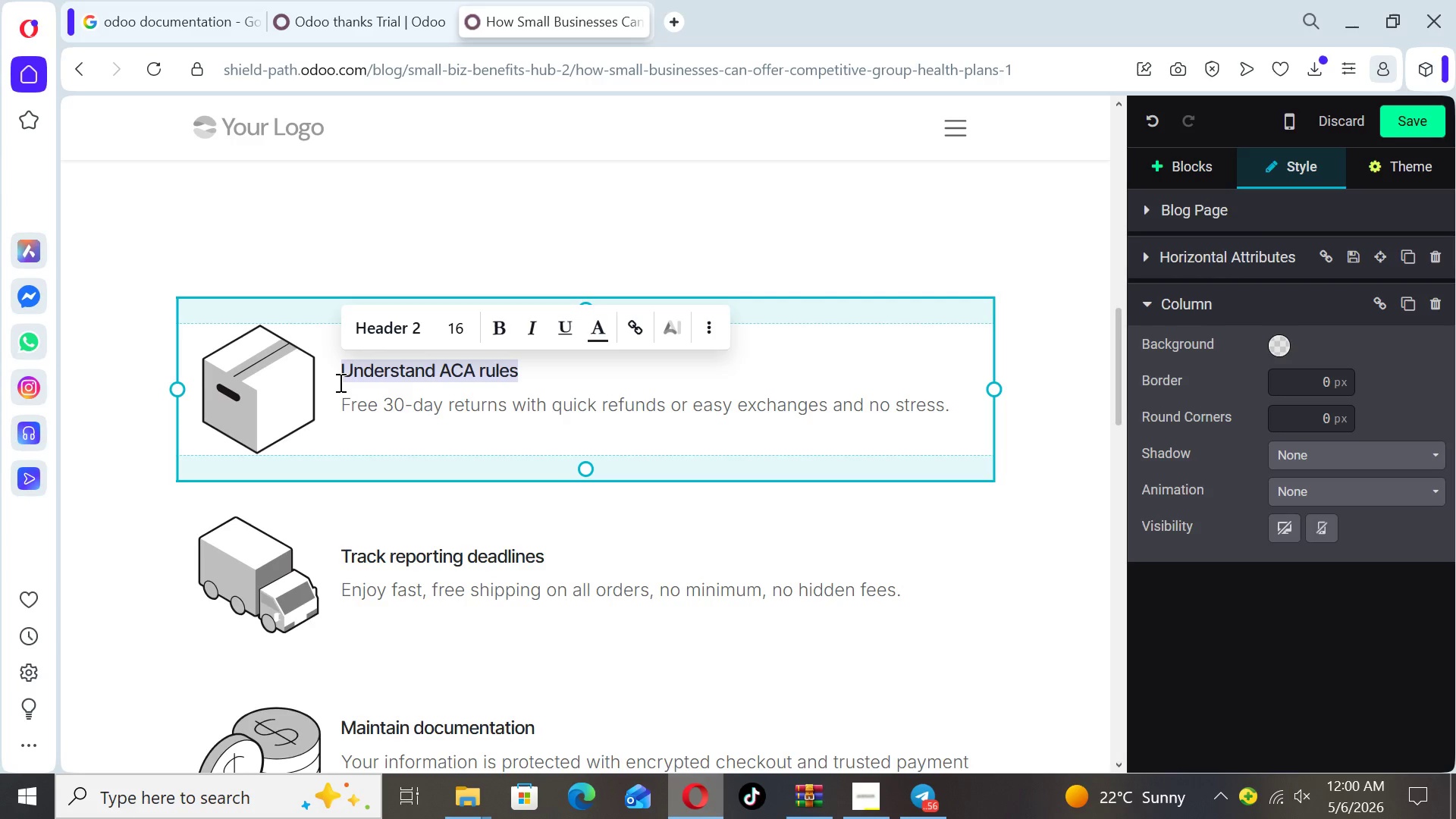 
key(CapsLock)
 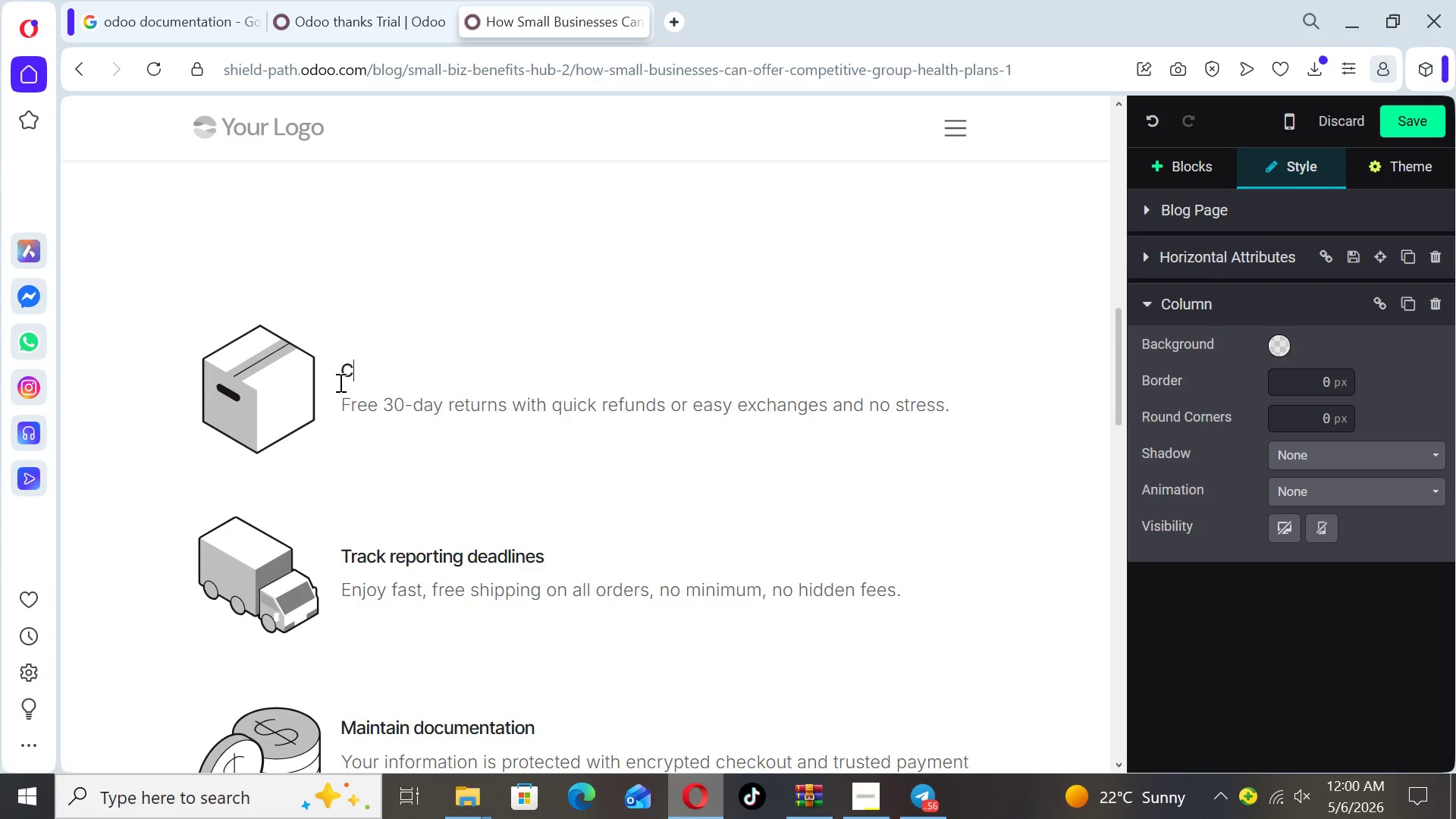 
key(C)
 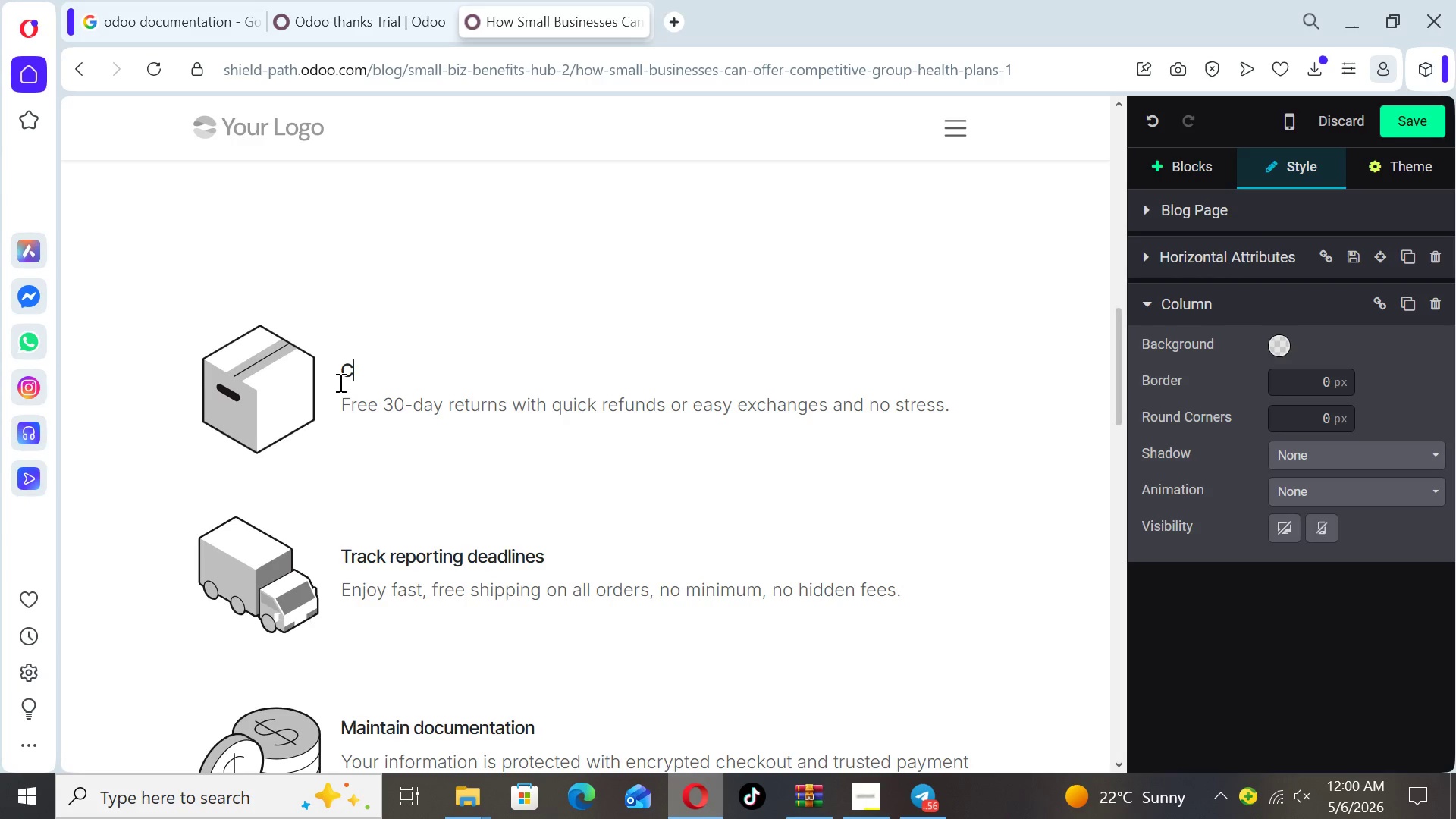 
key(CapsLock)
 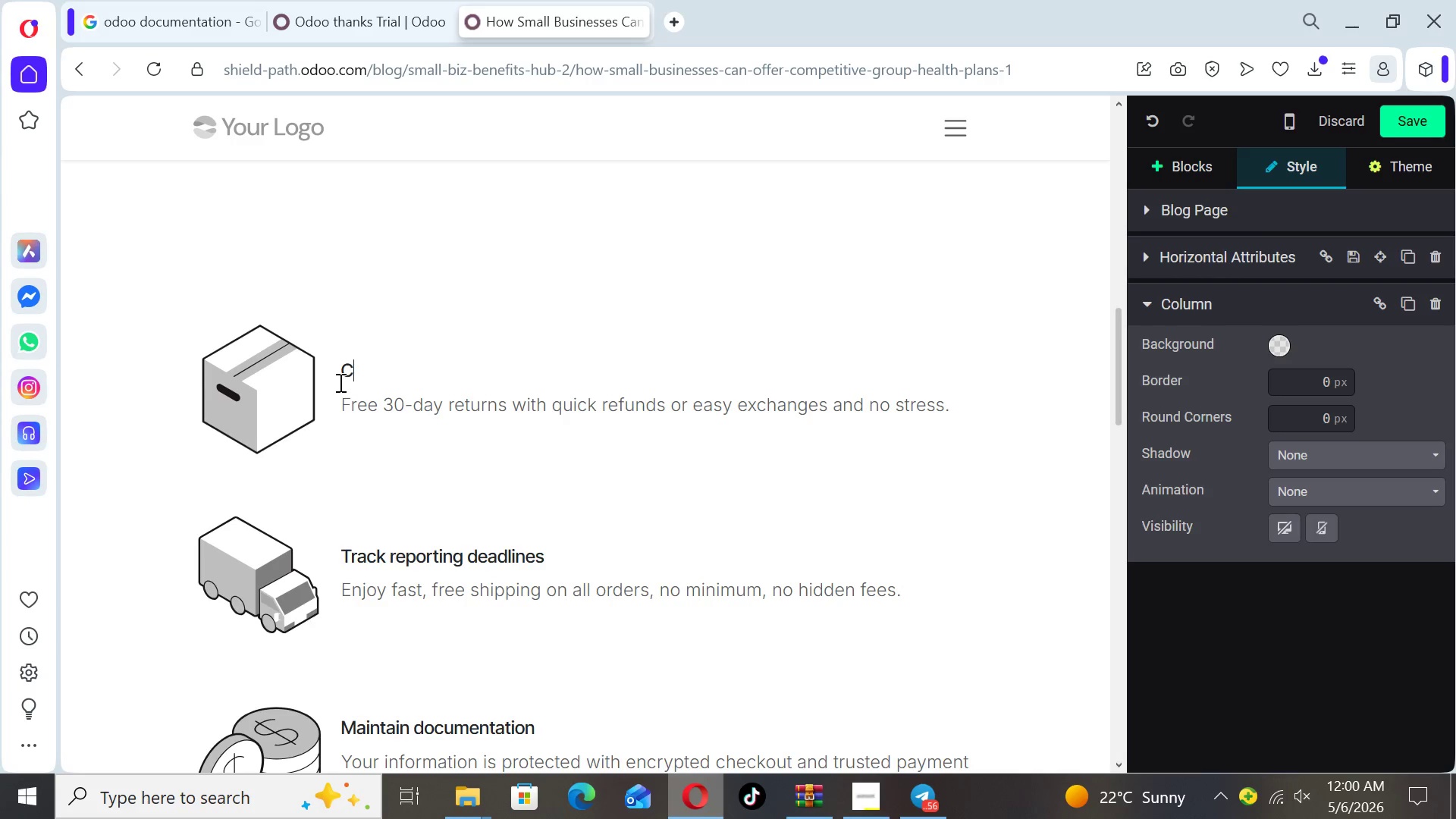 
wait(11.28)
 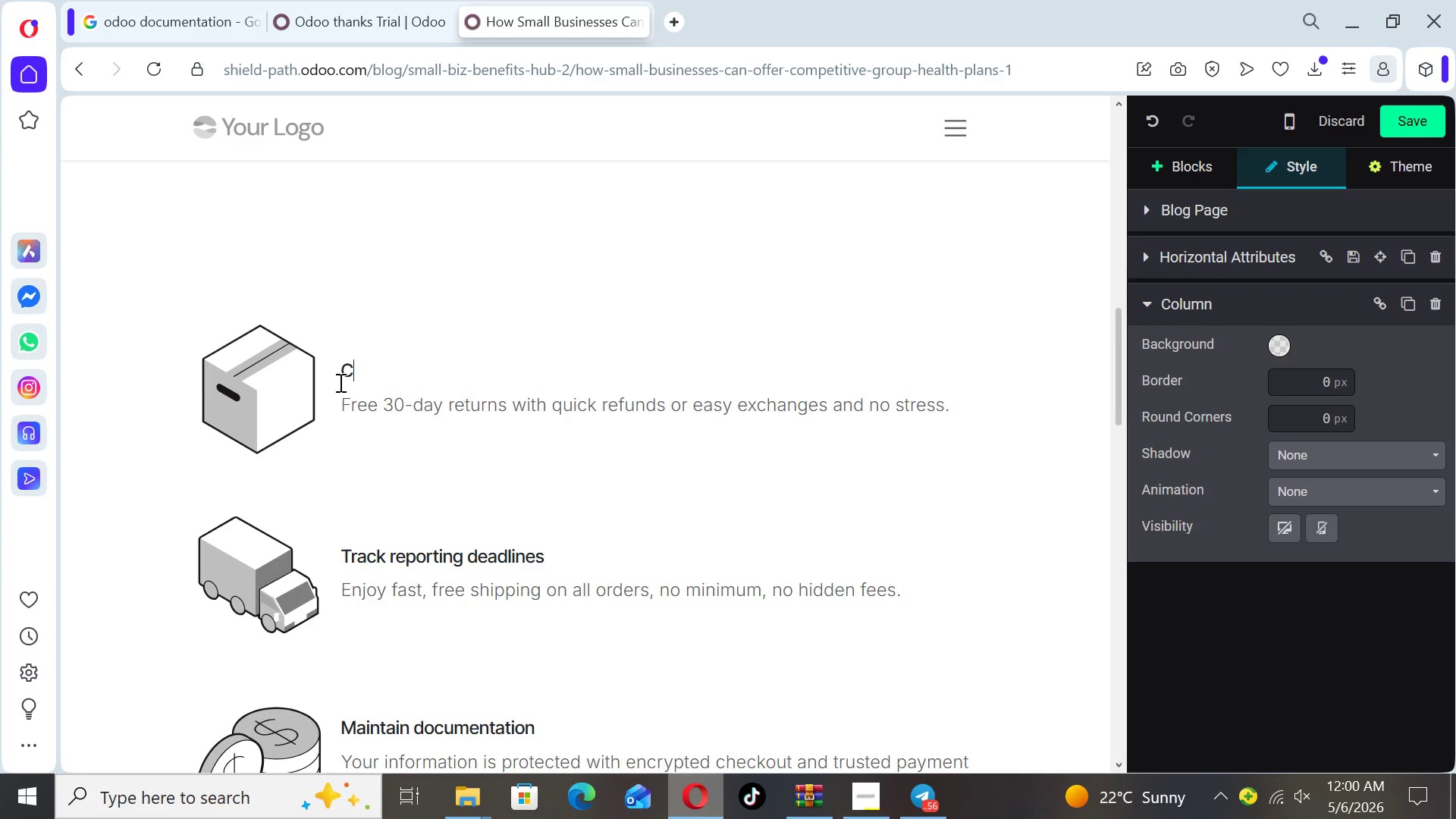 
type(ost-effective coverage)
 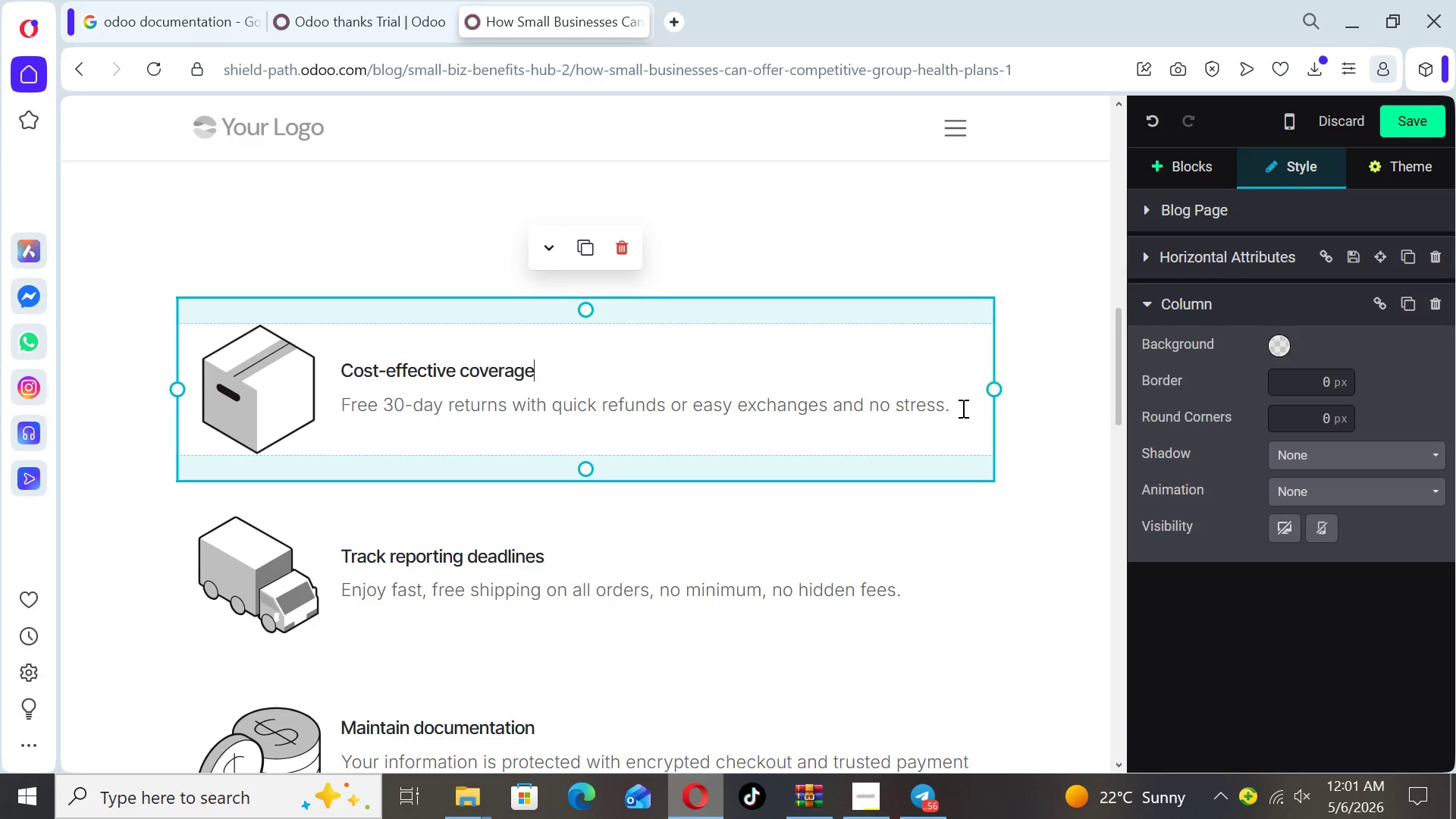 
left_click_drag(start_coordinate=[959, 409], to_coordinate=[336, 428])
 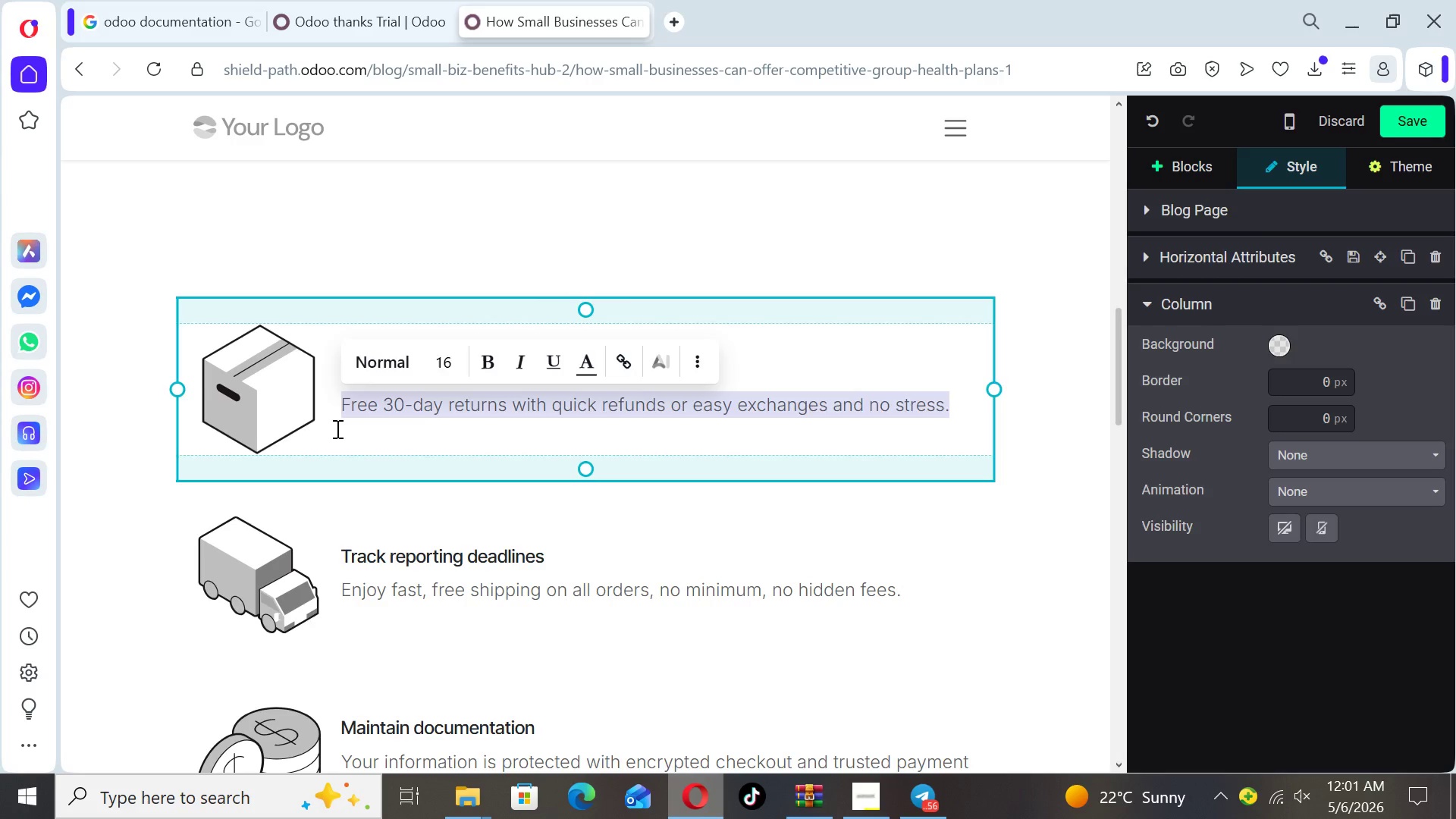 
key(Backspace)
 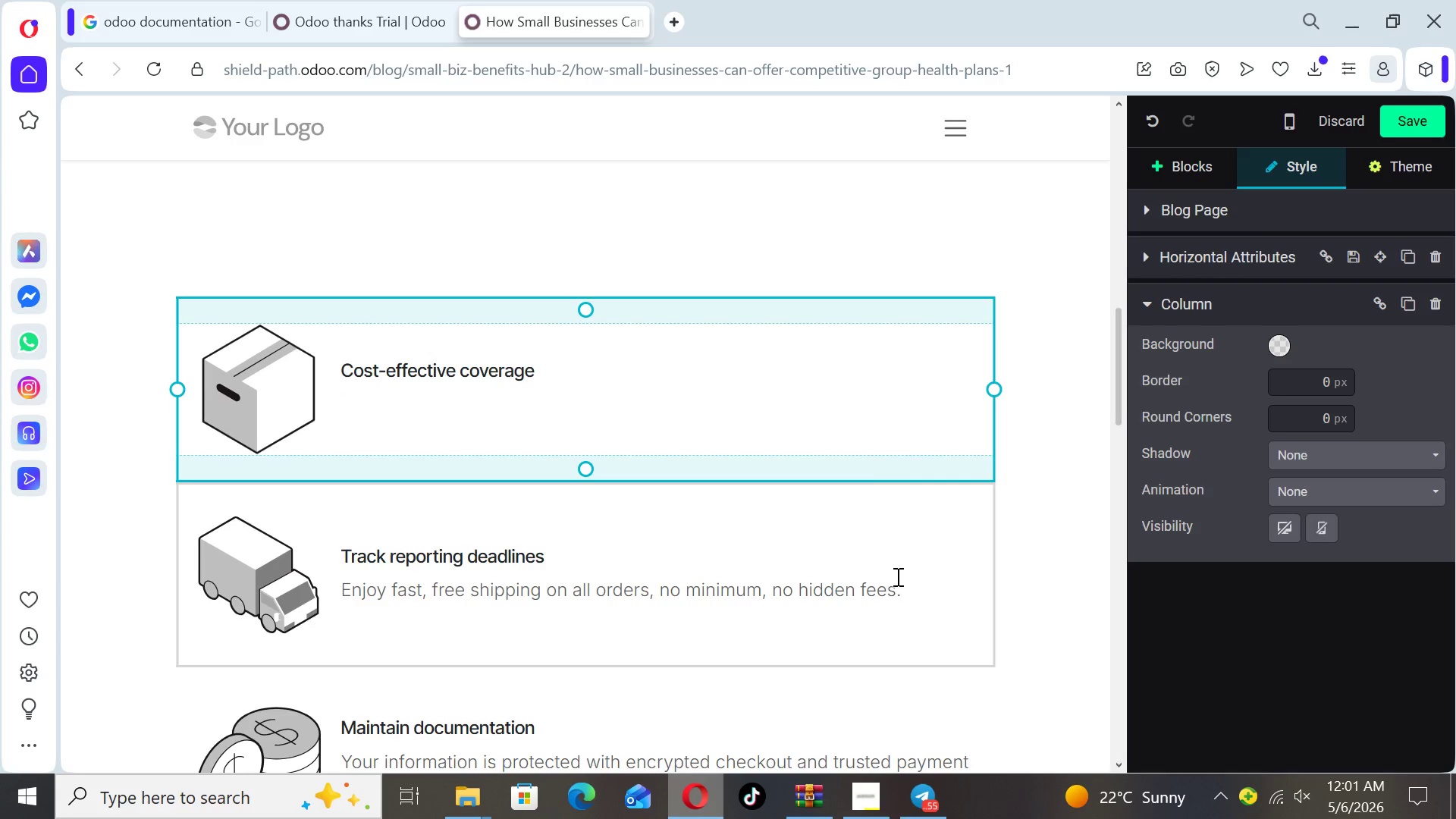 
left_click_drag(start_coordinate=[911, 593], to_coordinate=[344, 612])
 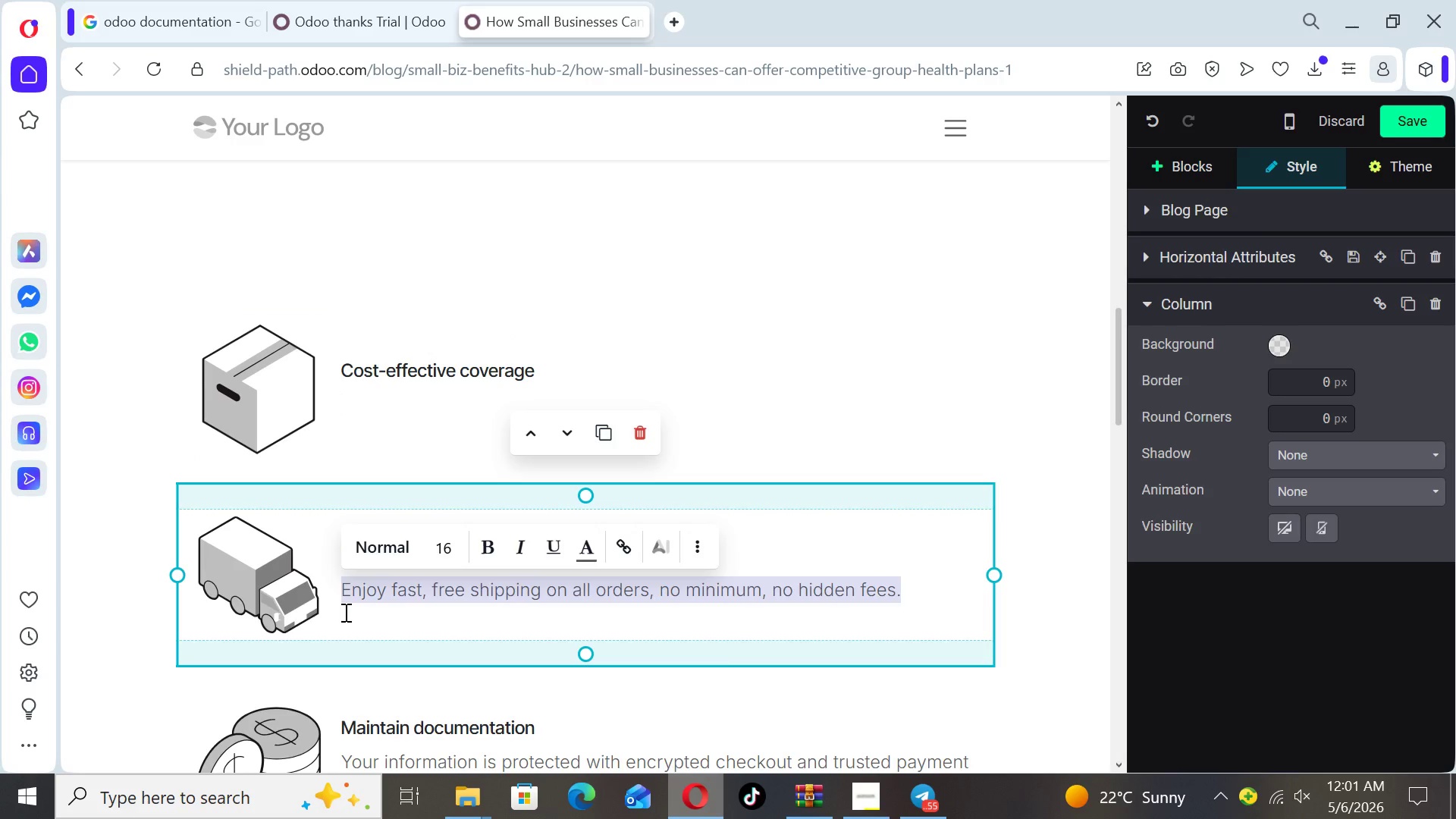 
key(Backspace)
 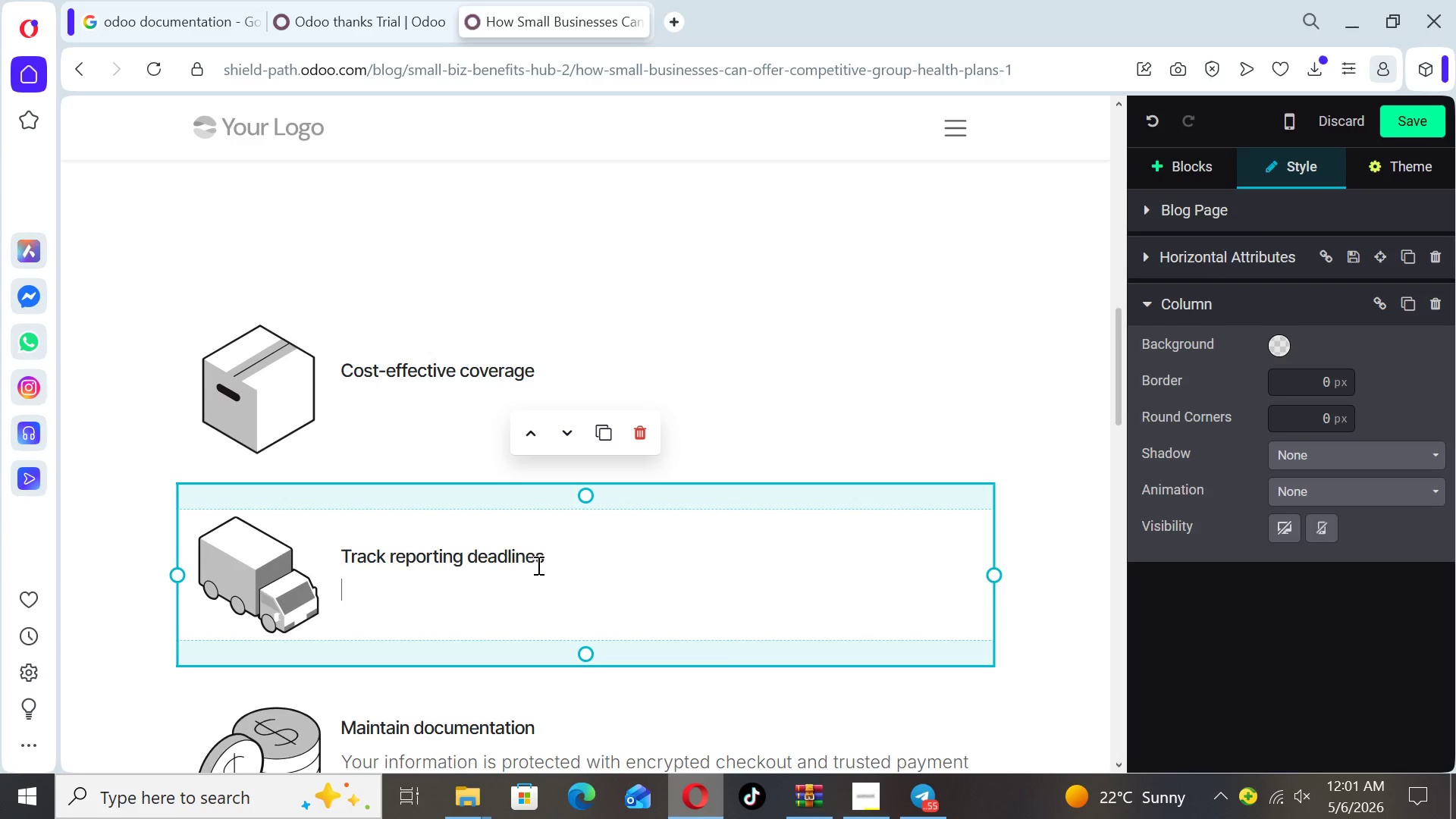 
left_click_drag(start_coordinate=[552, 559], to_coordinate=[344, 553])
 